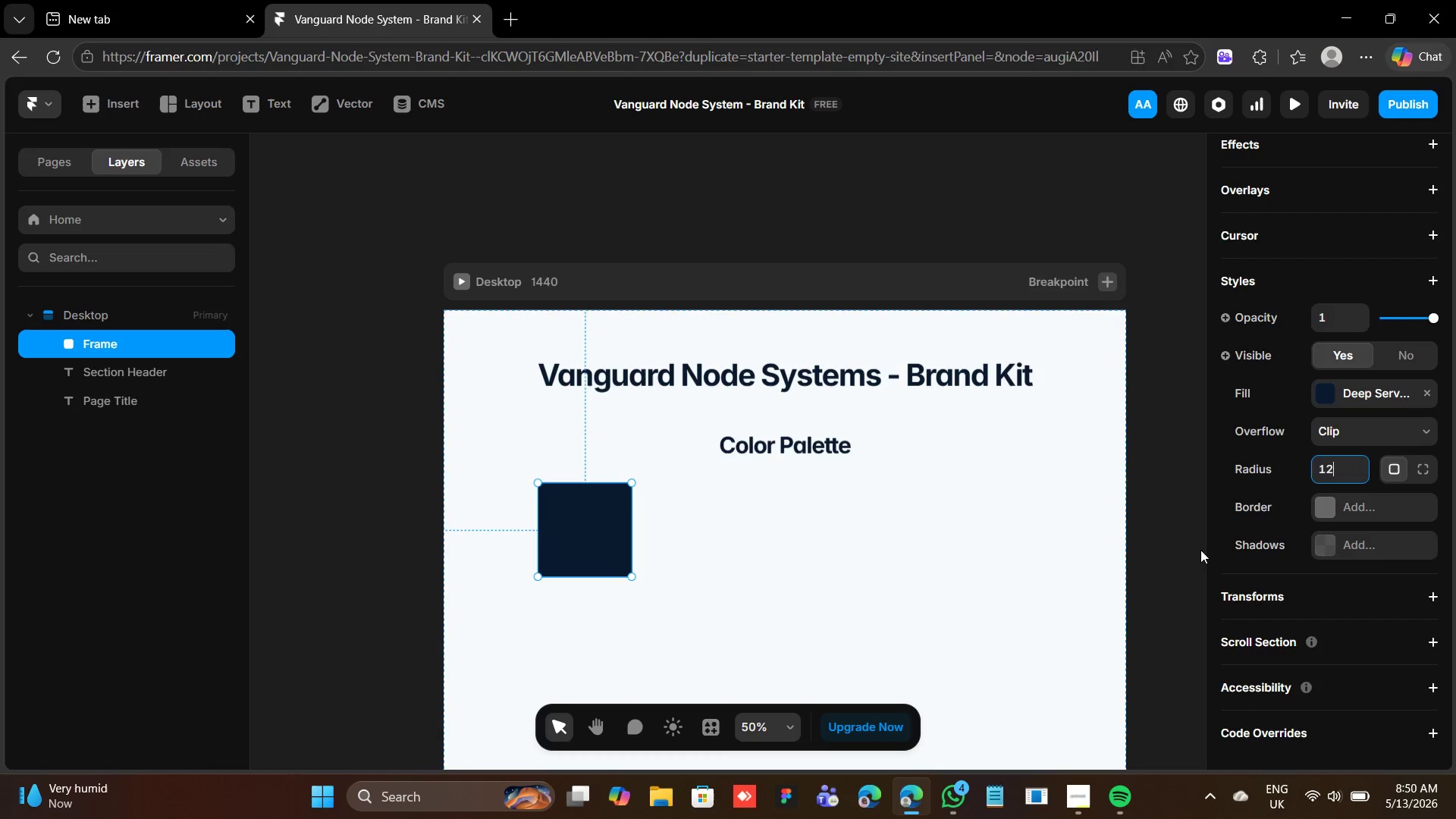 
wait(12.86)
 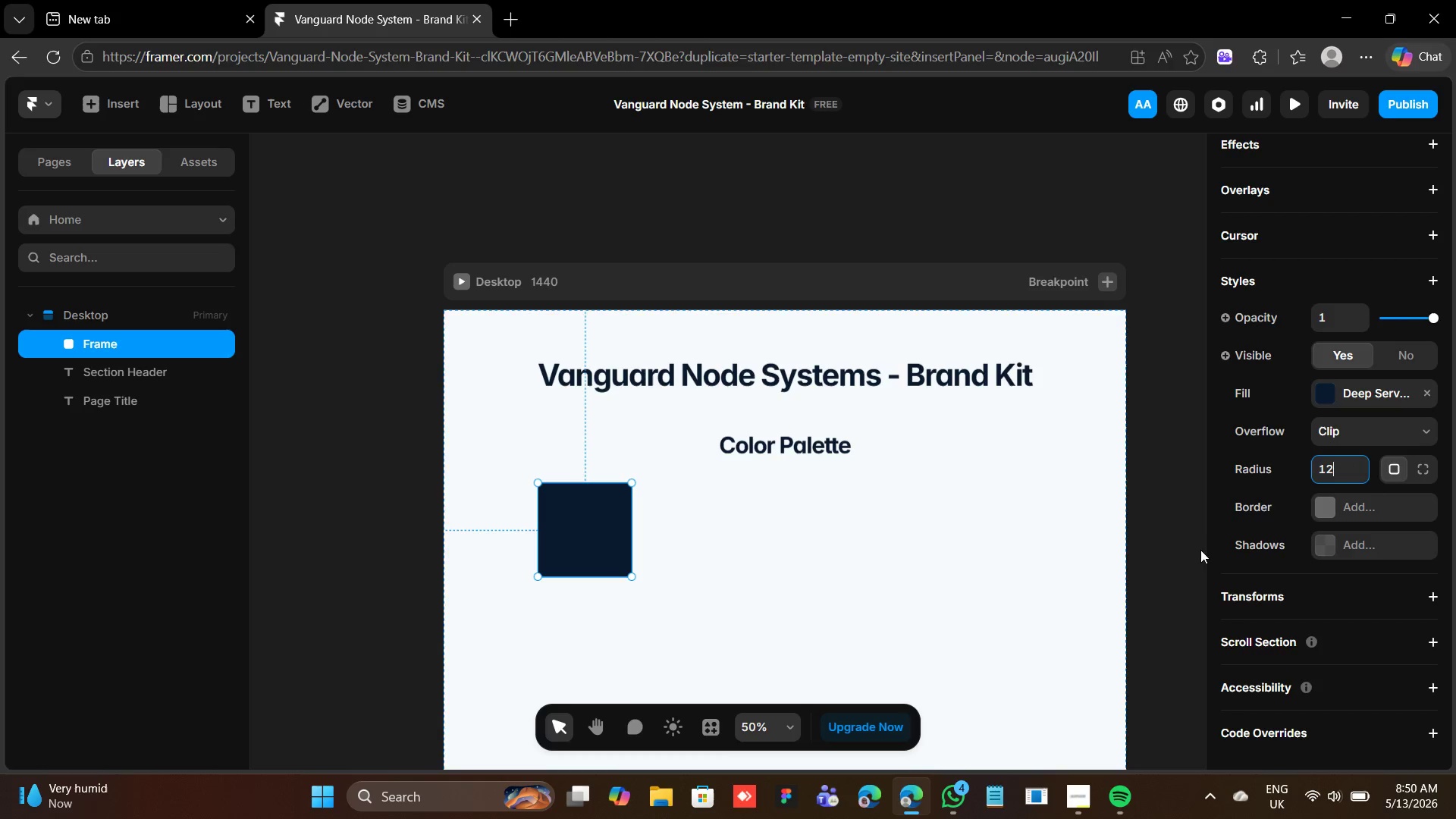 
left_click([561, 538])
 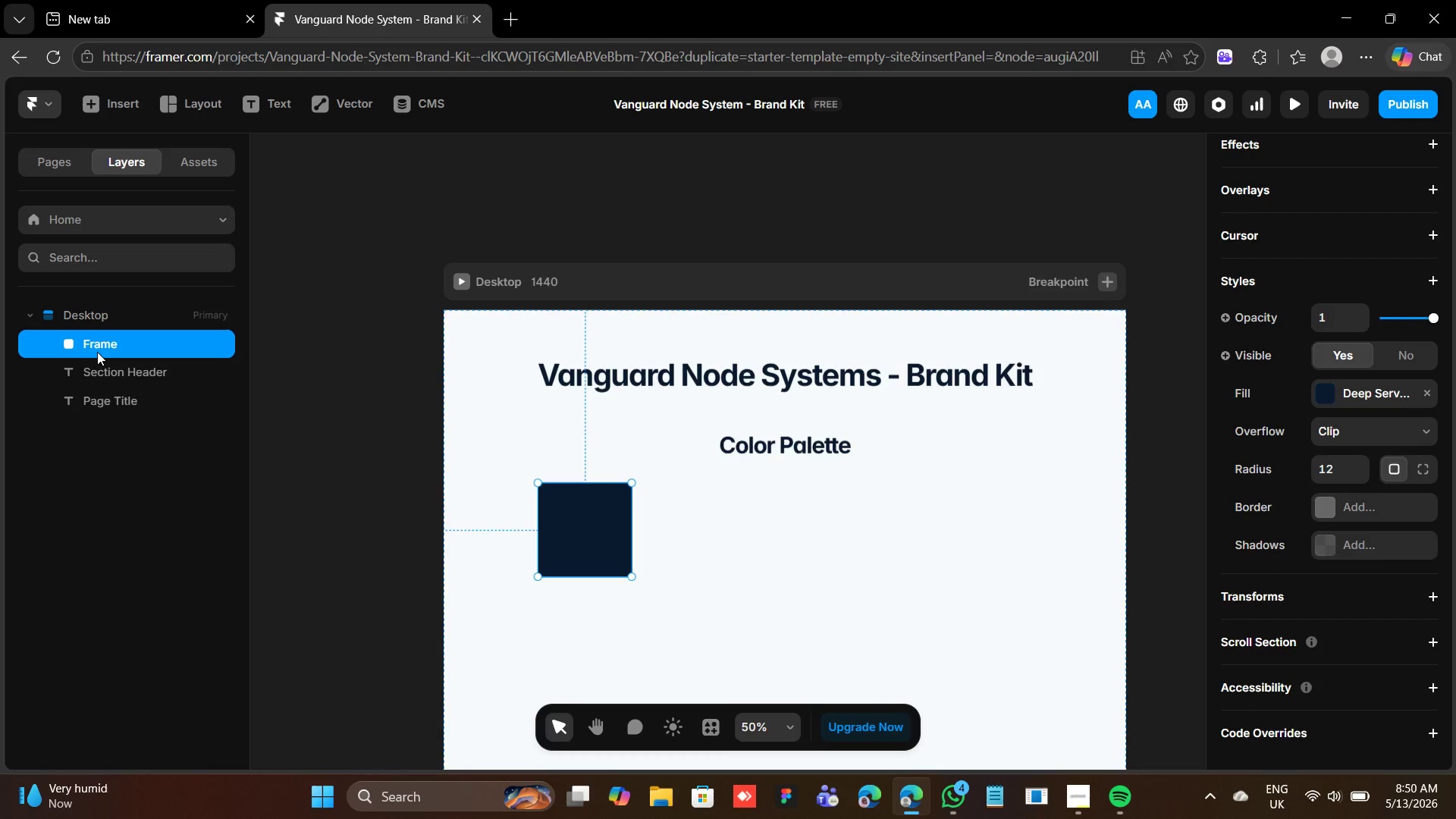 
double_click([97, 351])
 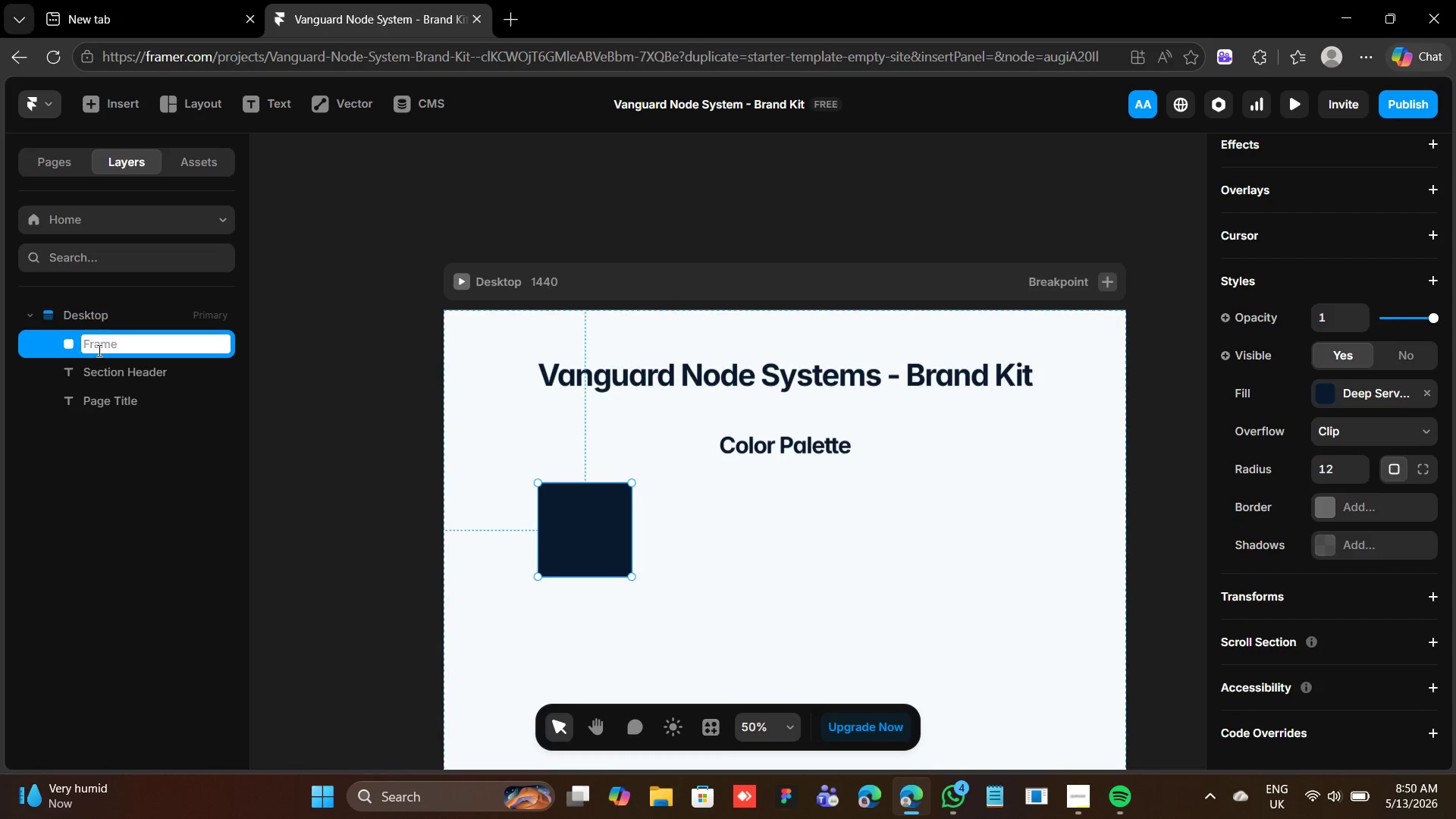 
wait(13.22)
 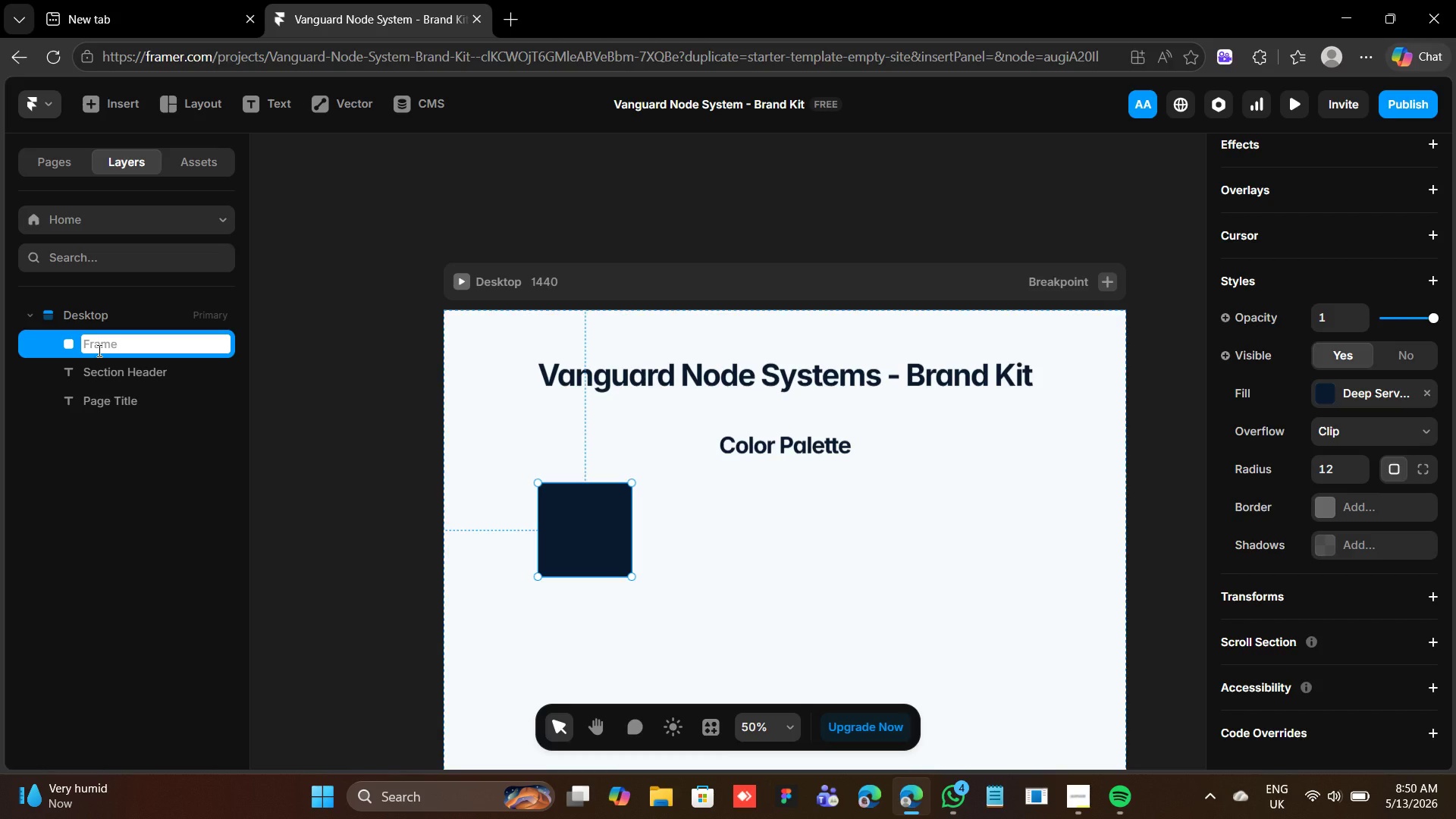 
type(Color Swatch)
 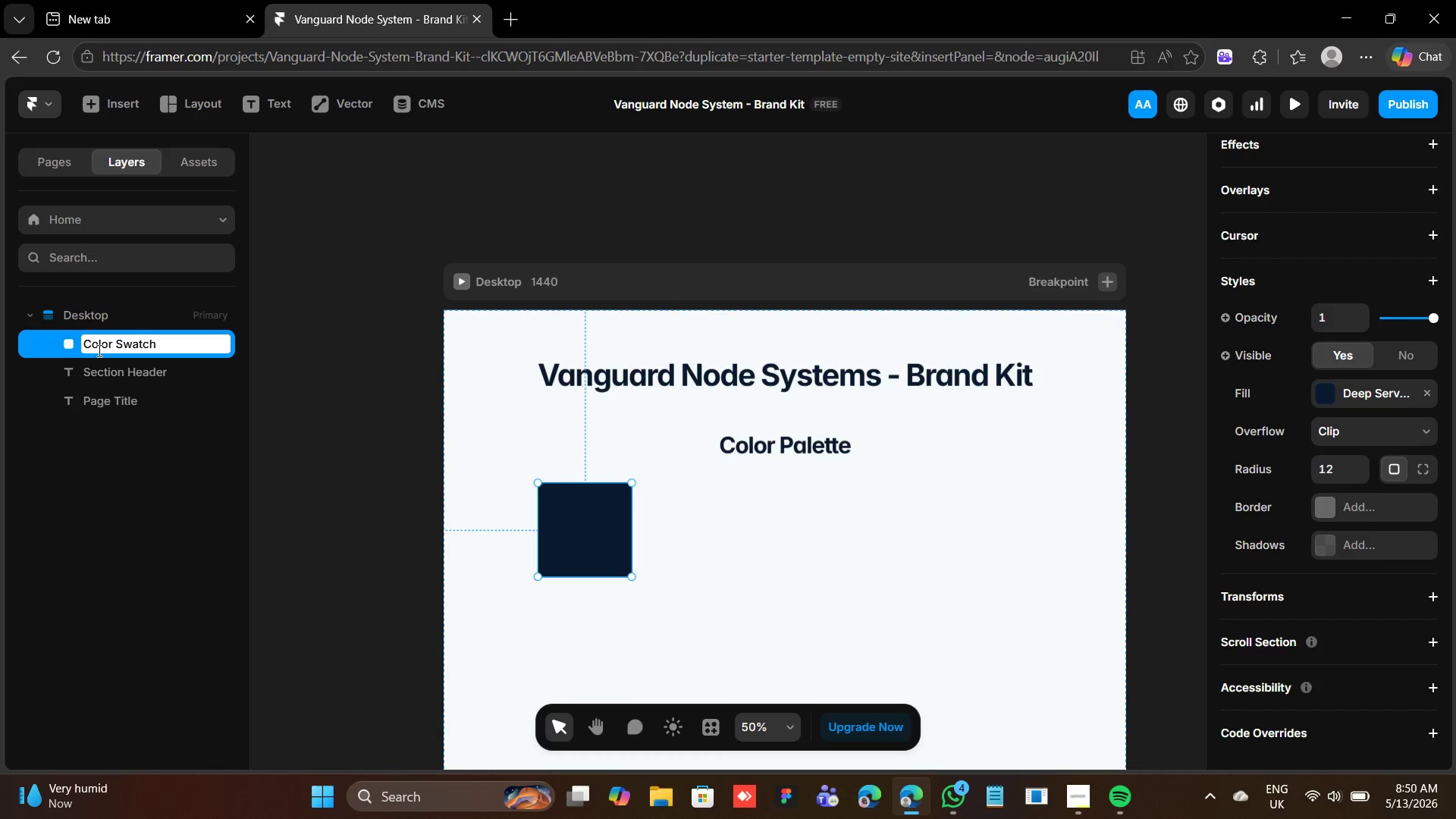 
key(Enter)
 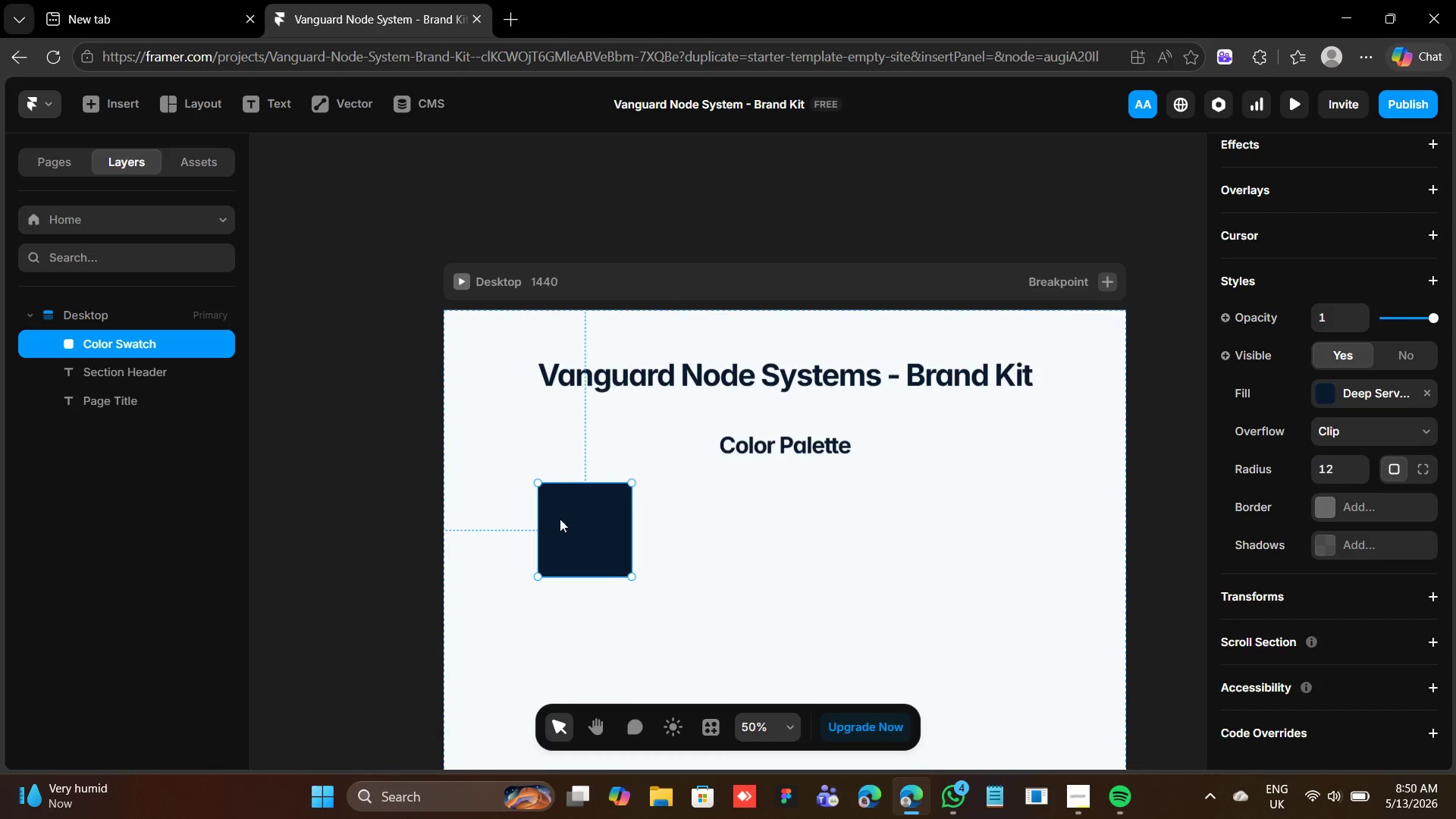 
wait(13.78)
 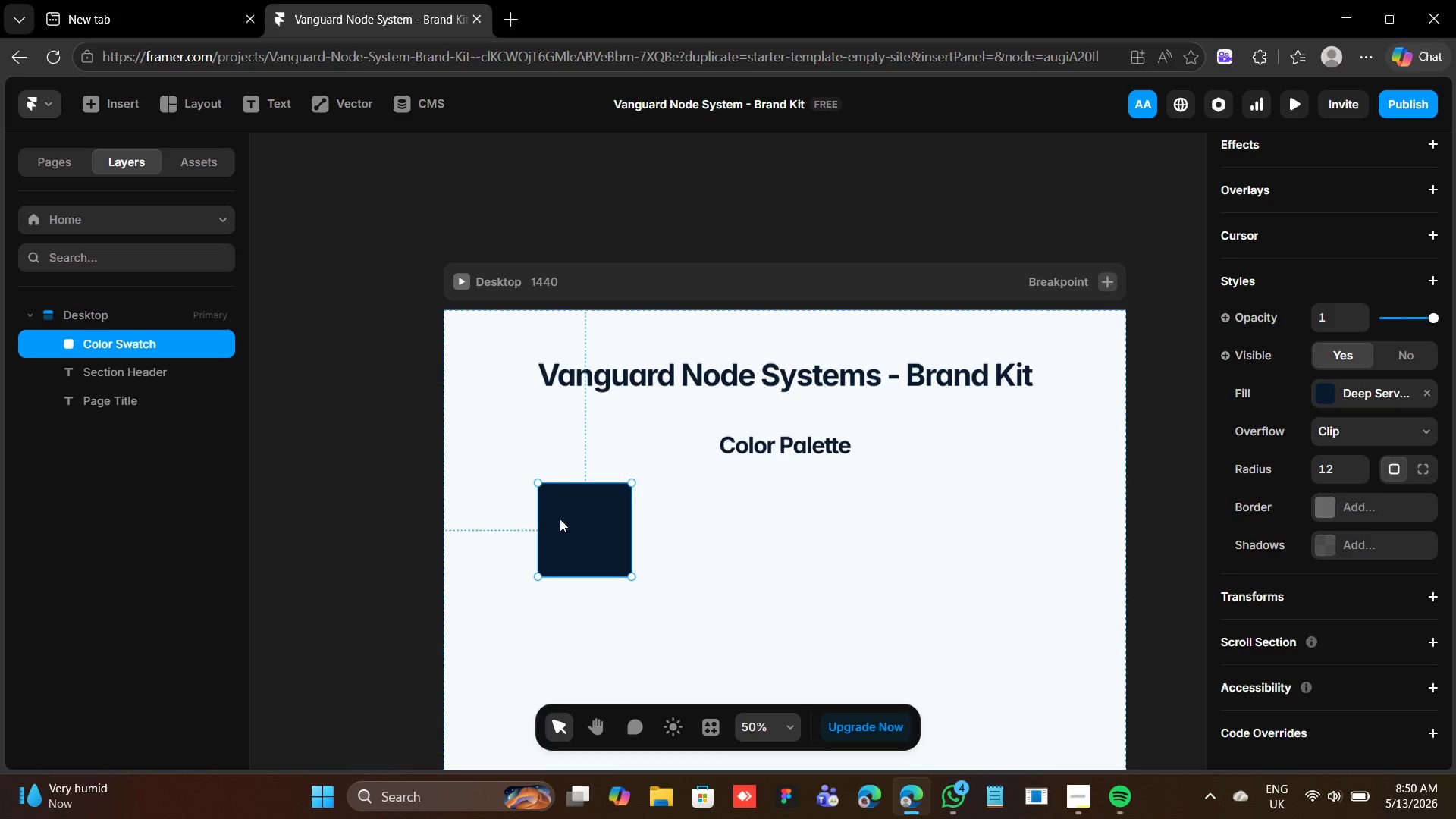 
key(T)
 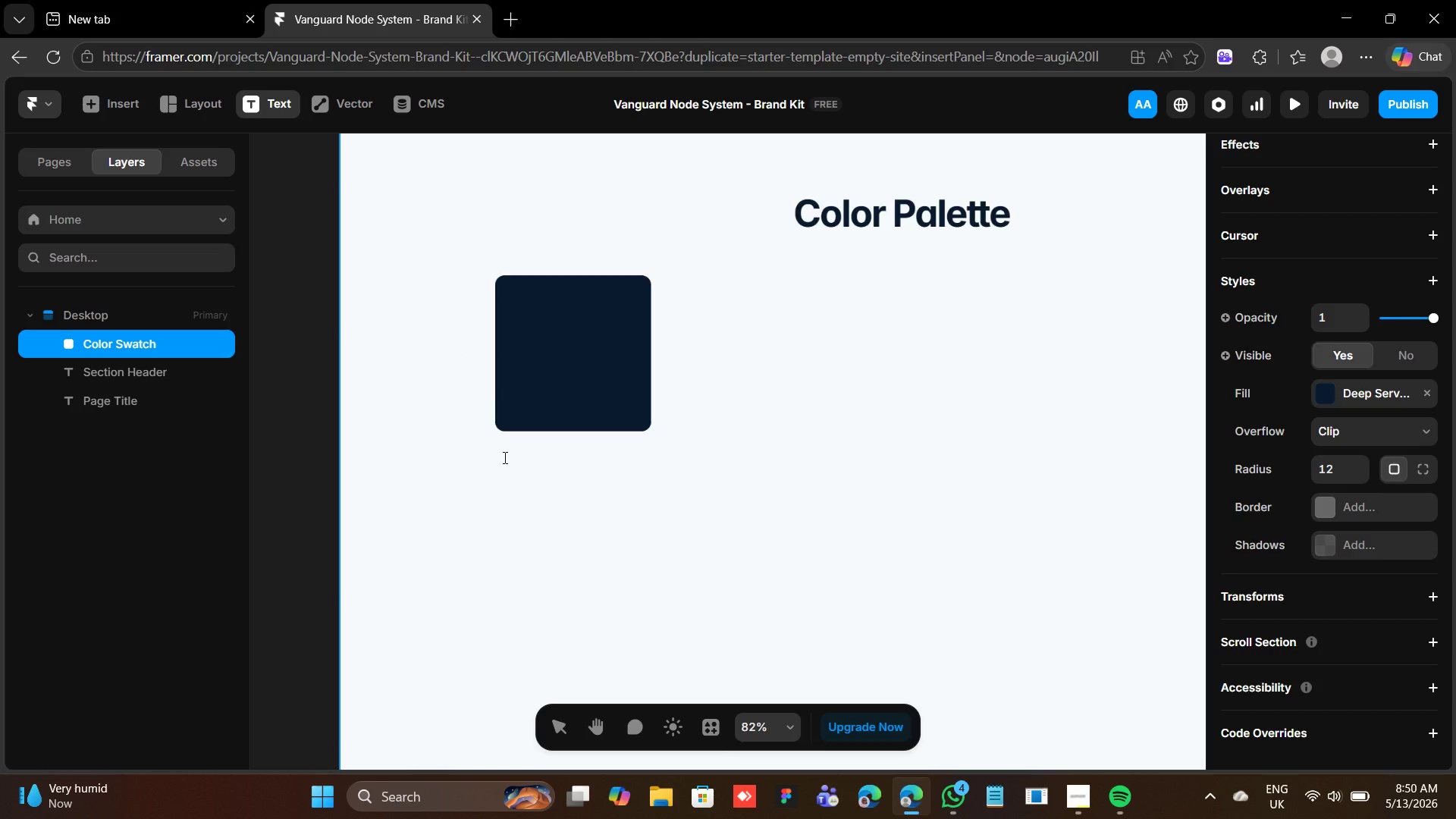 
left_click([504, 456])
 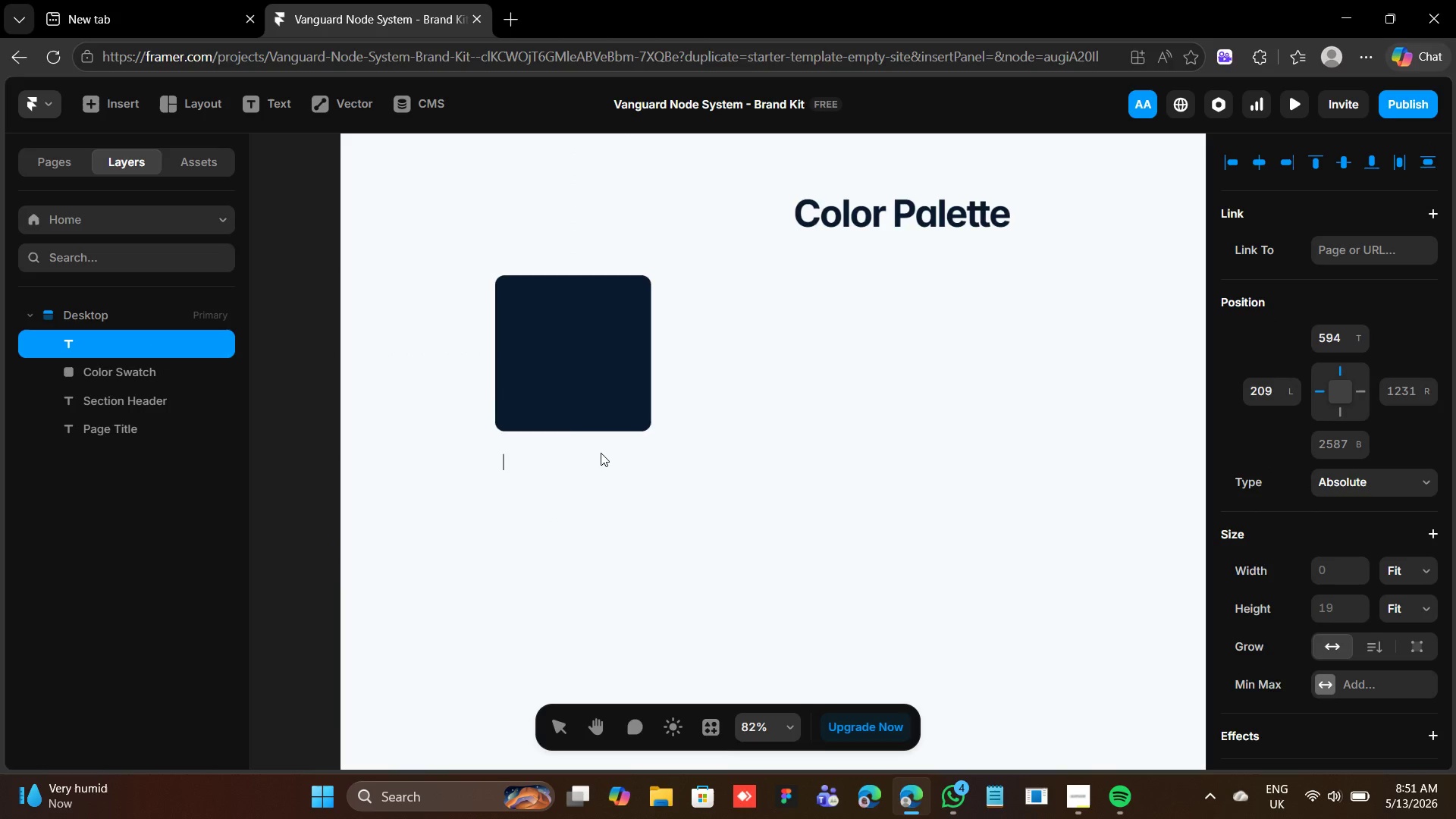 
type(Deep Server Blue)
 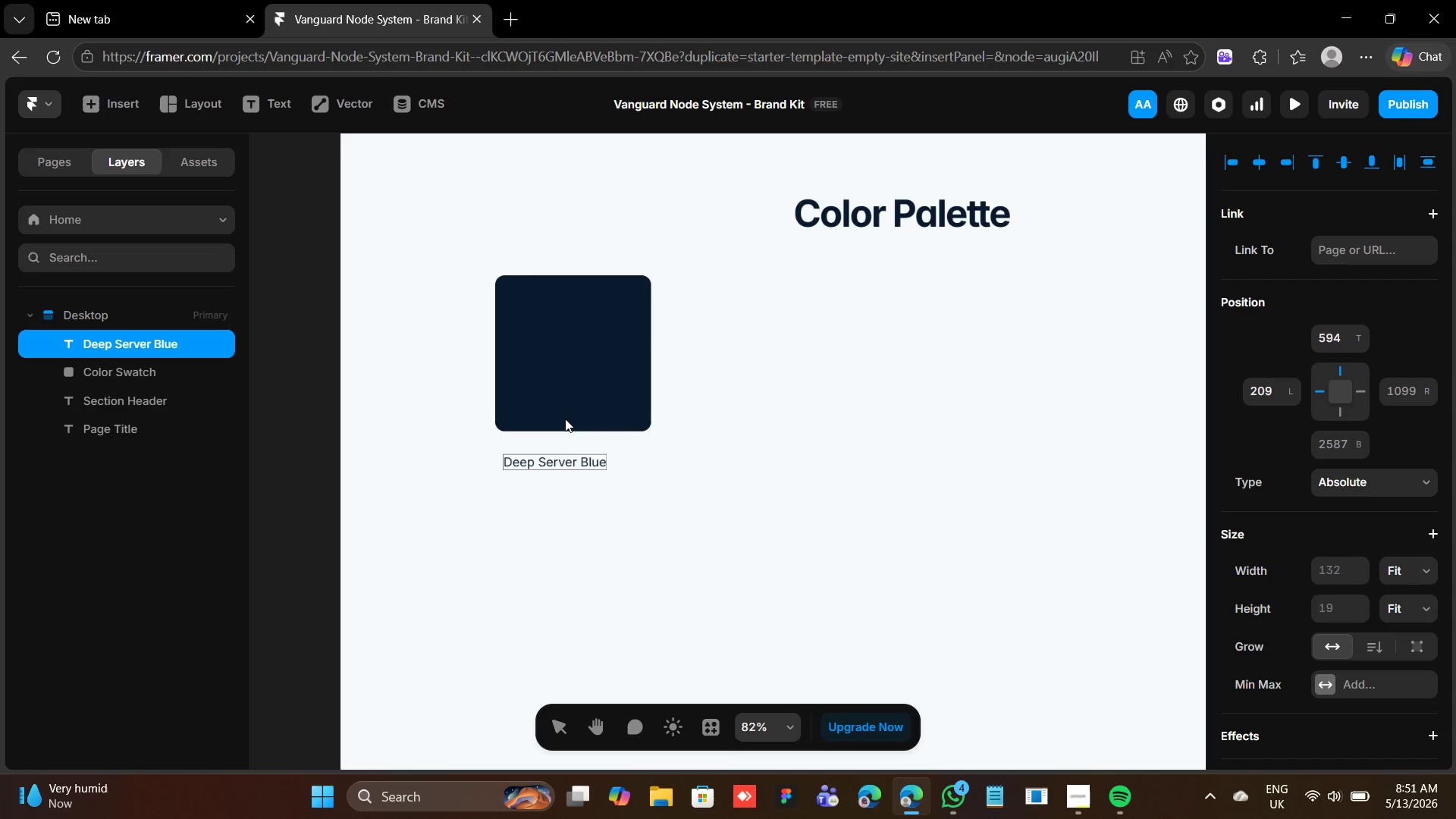 
wait(12.14)
 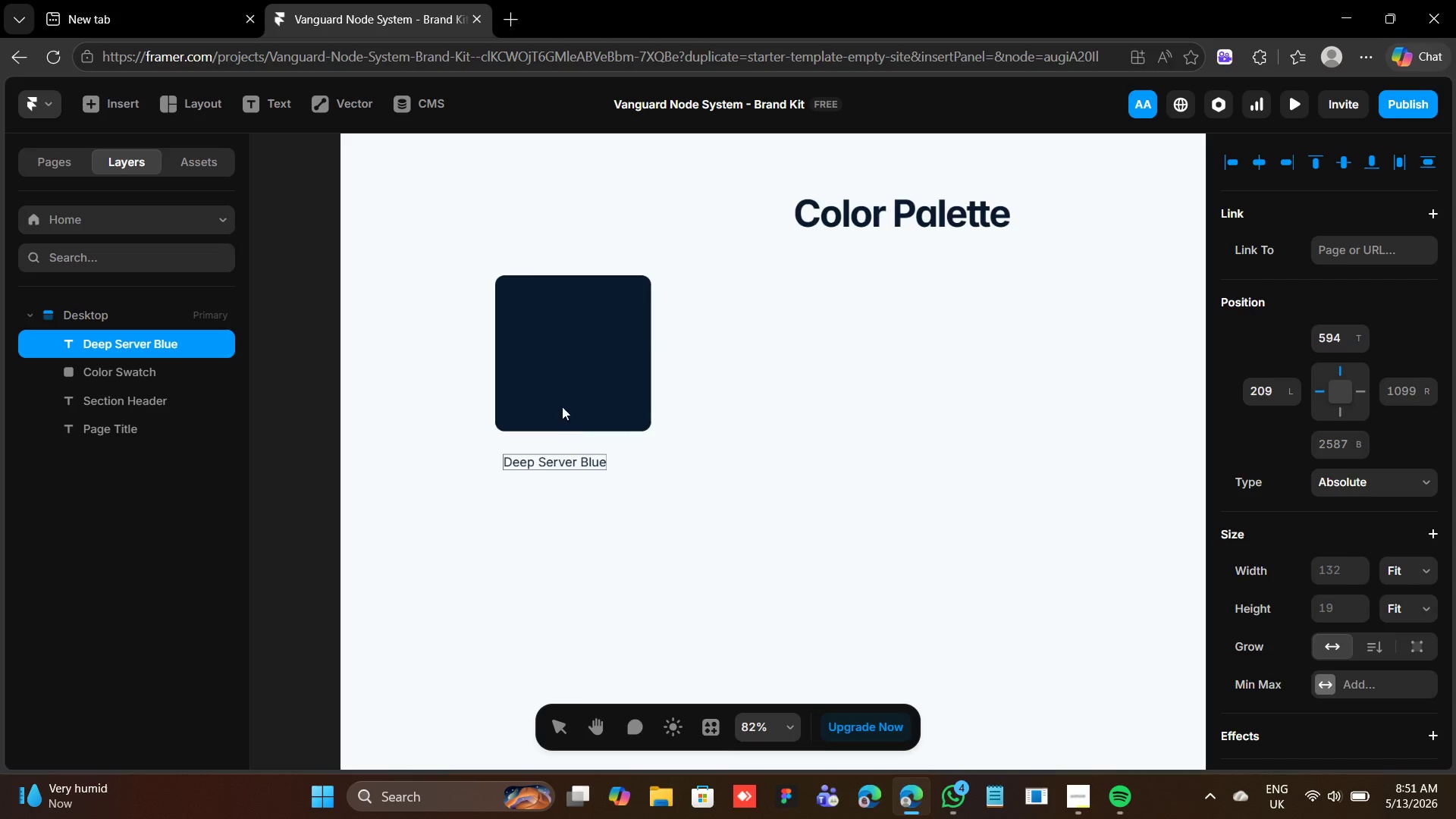 
key(Control+ControlRight)
 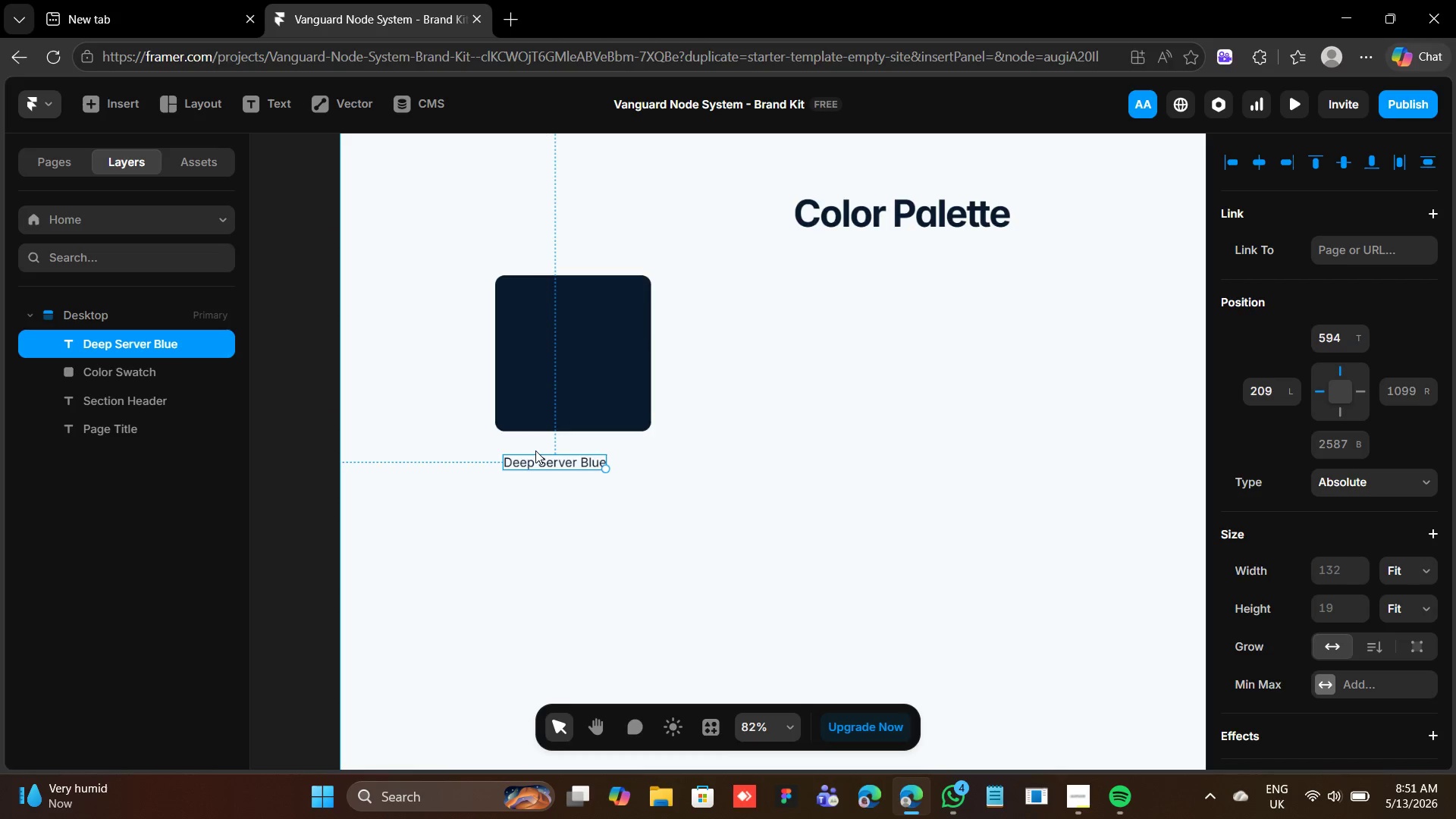 
key(Control+D)
 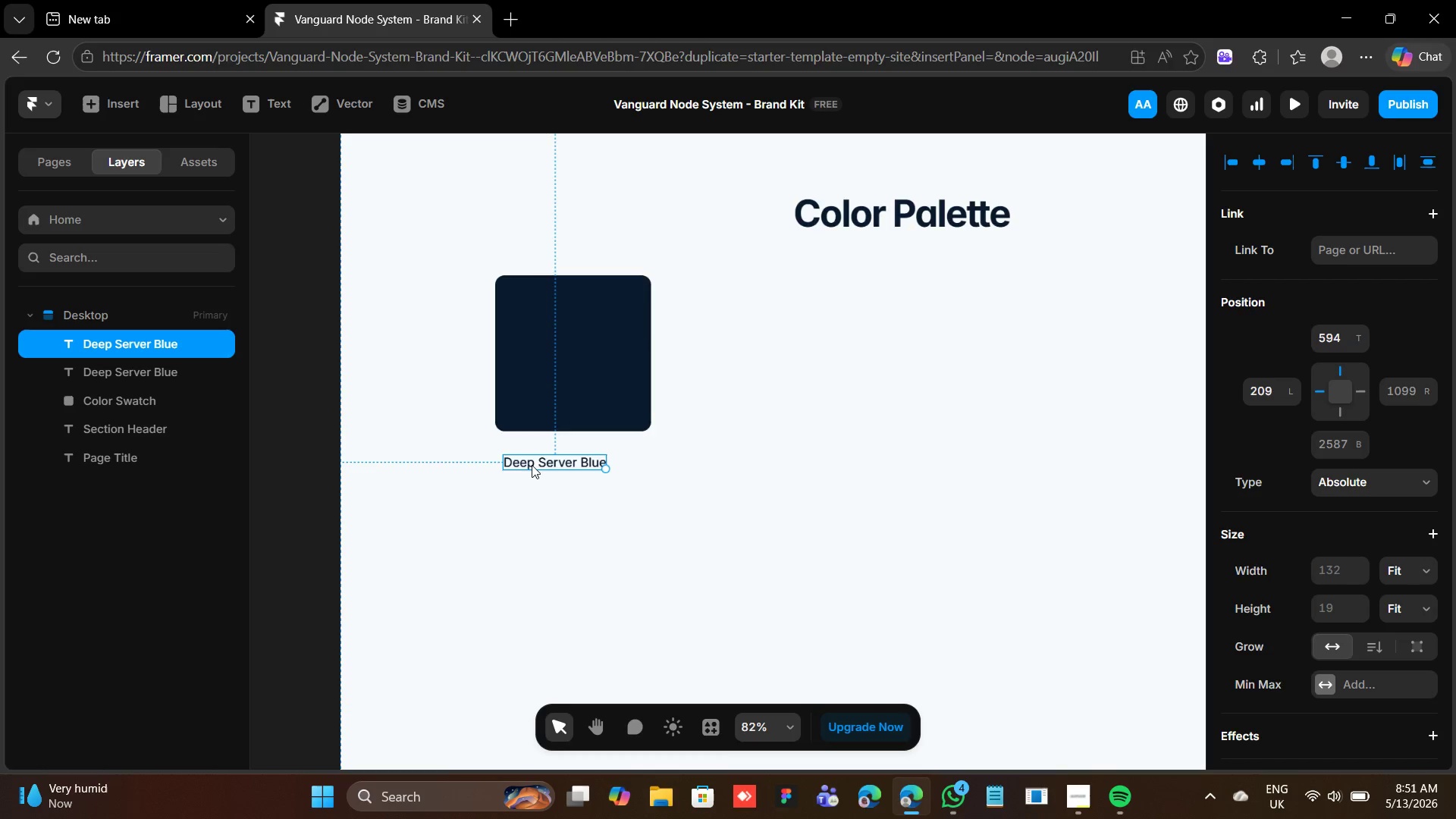 
left_click_drag(start_coordinate=[534, 460], to_coordinate=[534, 484])
 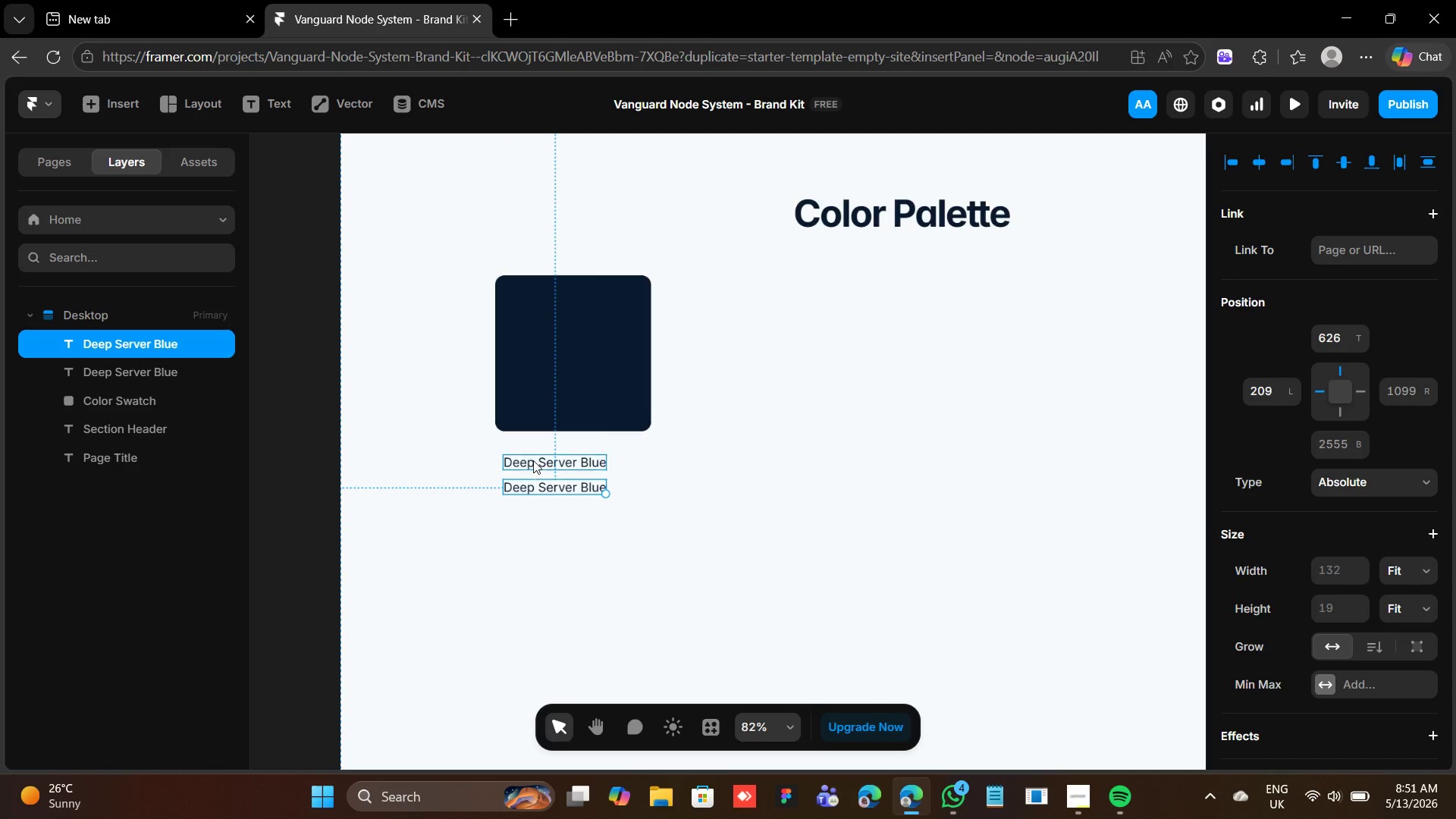 
left_click([535, 460])
 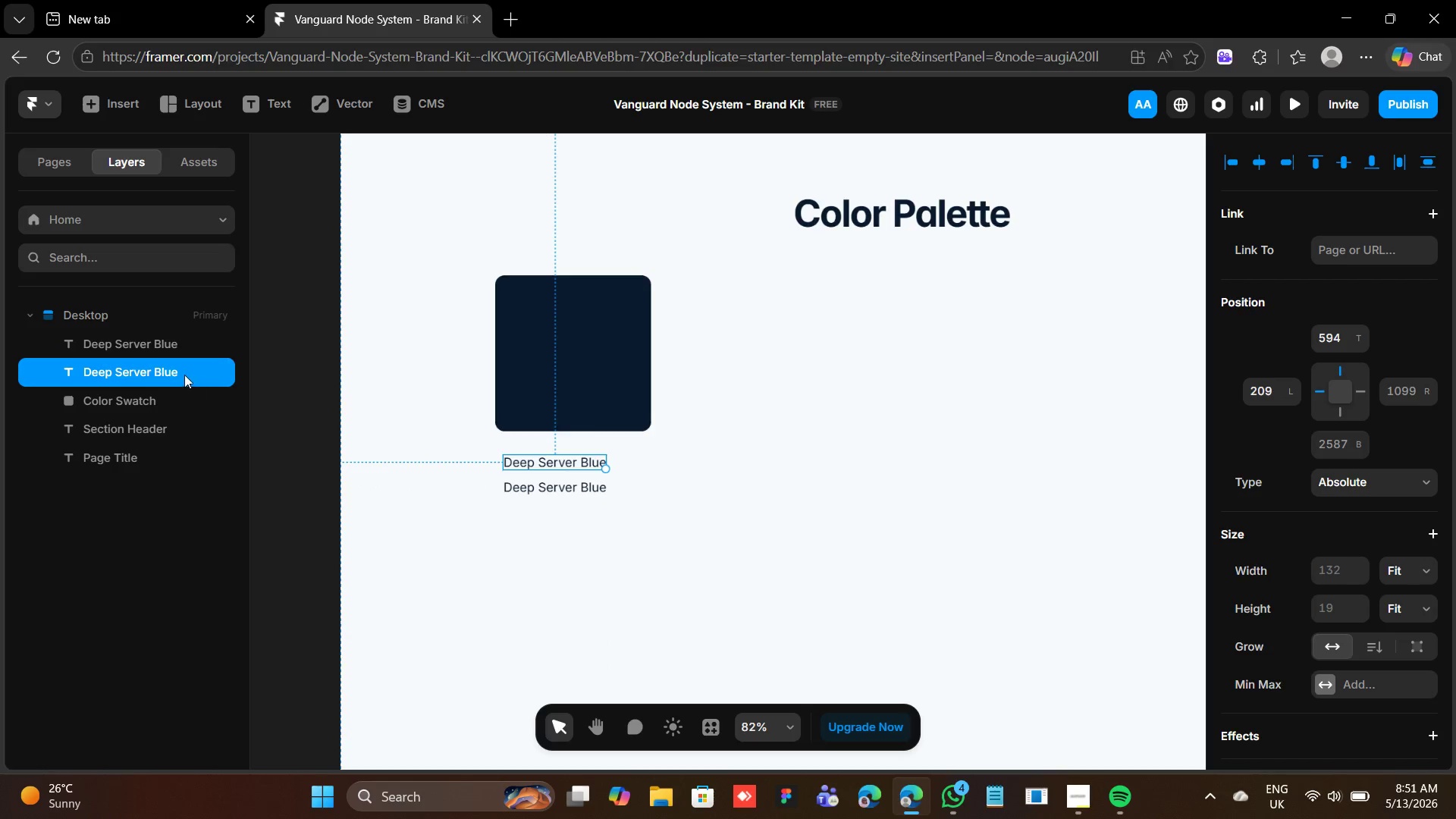 
double_click([180, 373])
 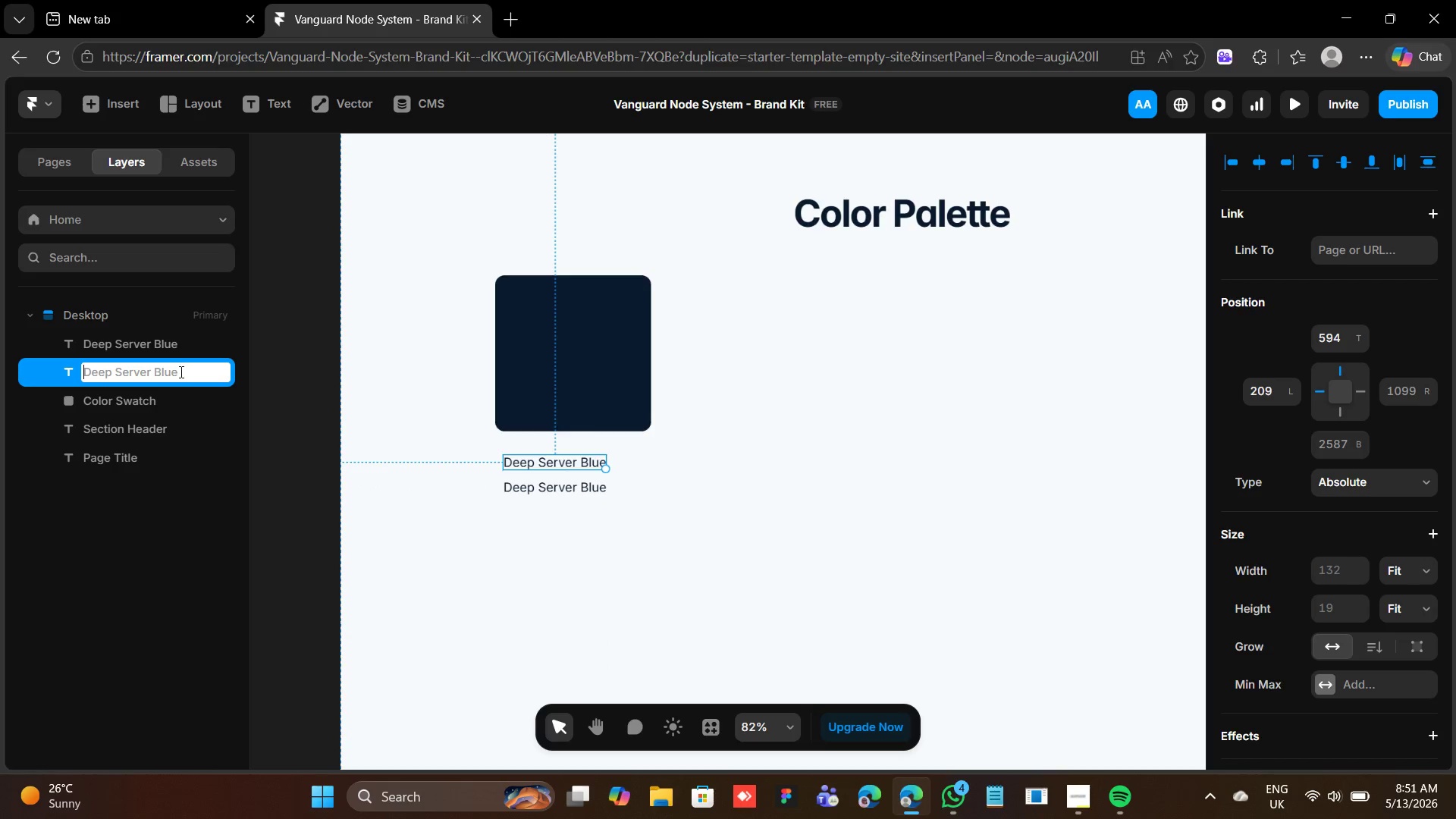 
type(Line 1)
 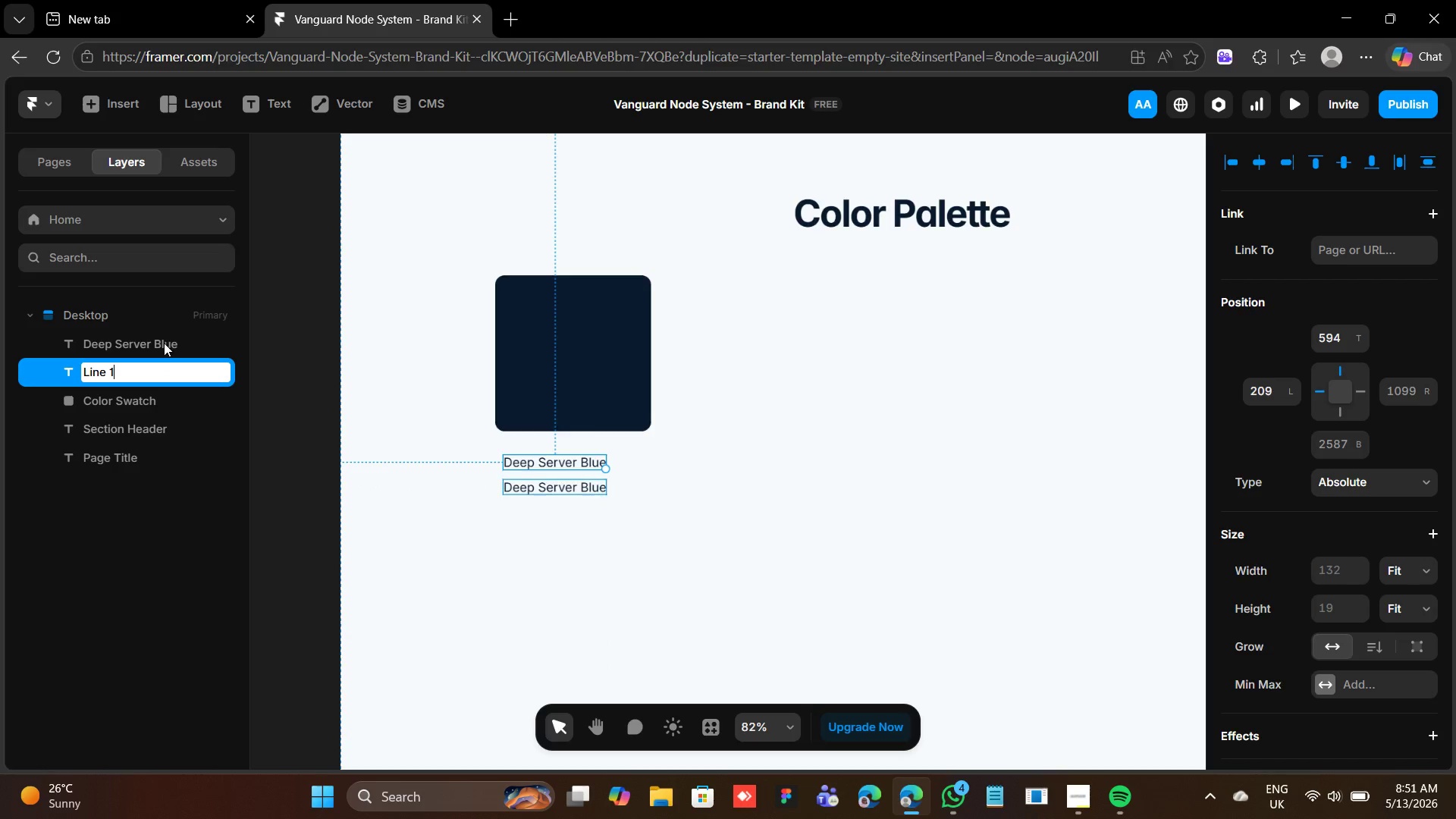 
double_click([164, 340])
 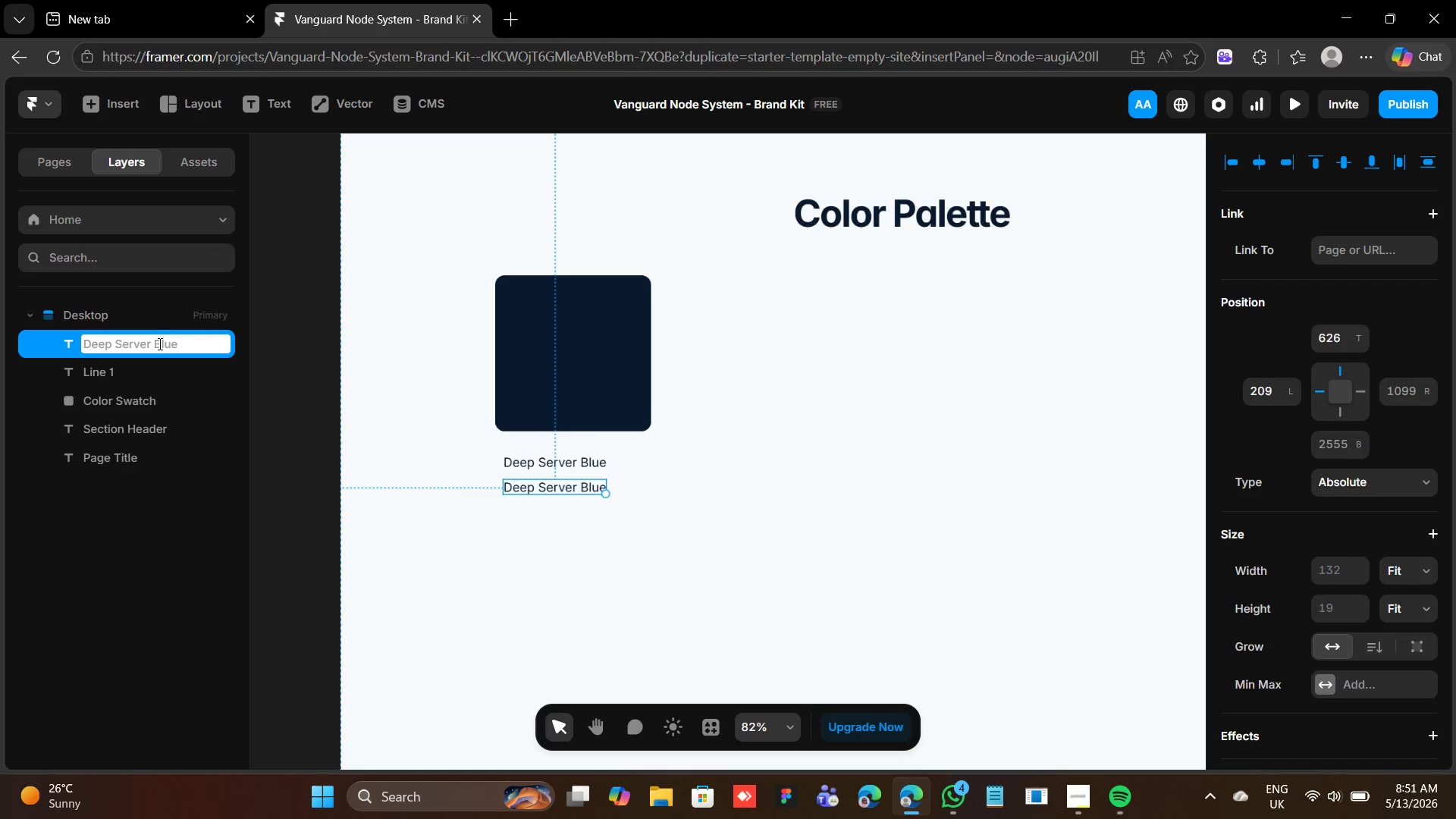 
type(Line 2)
 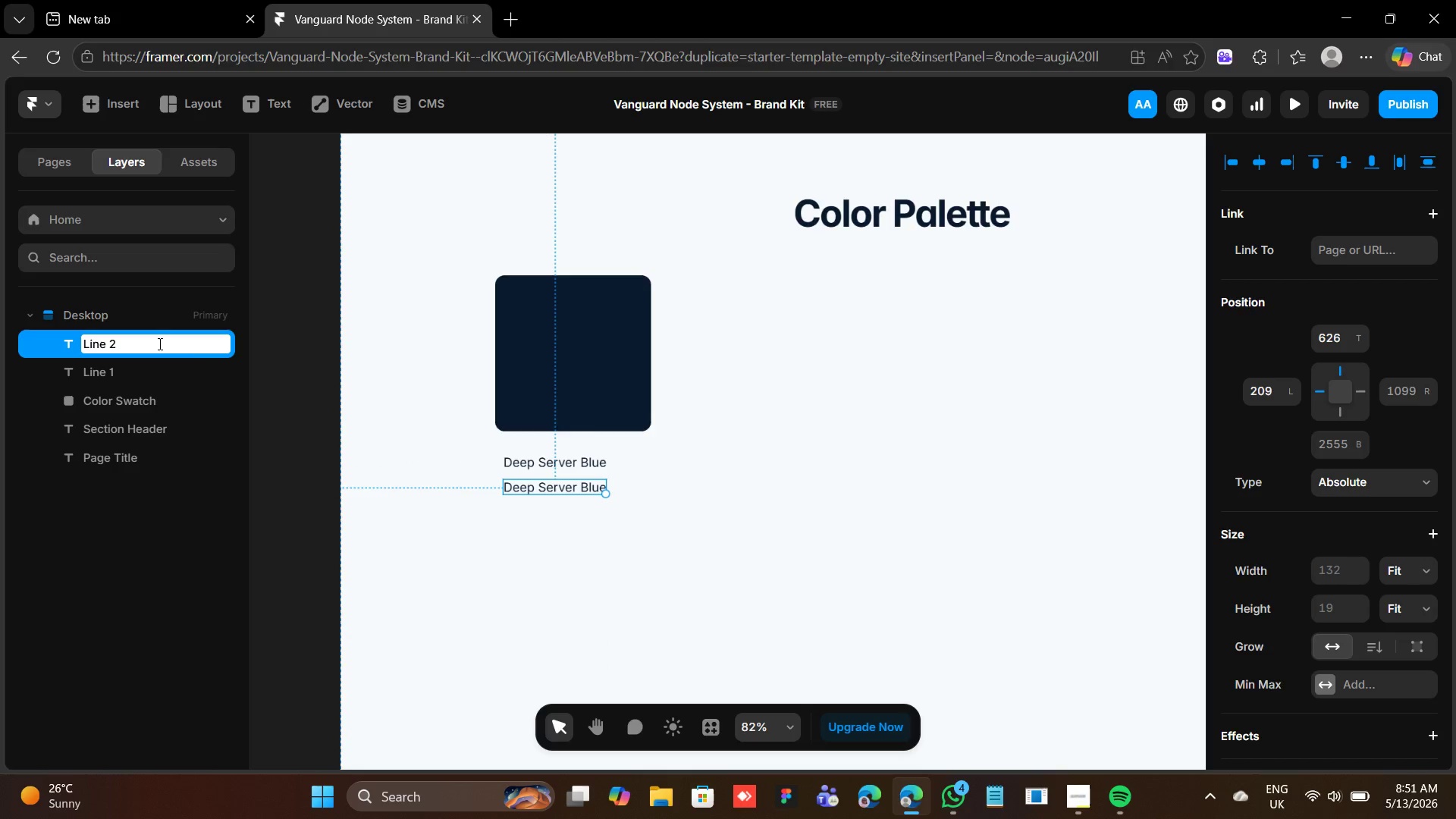 
key(Enter)
 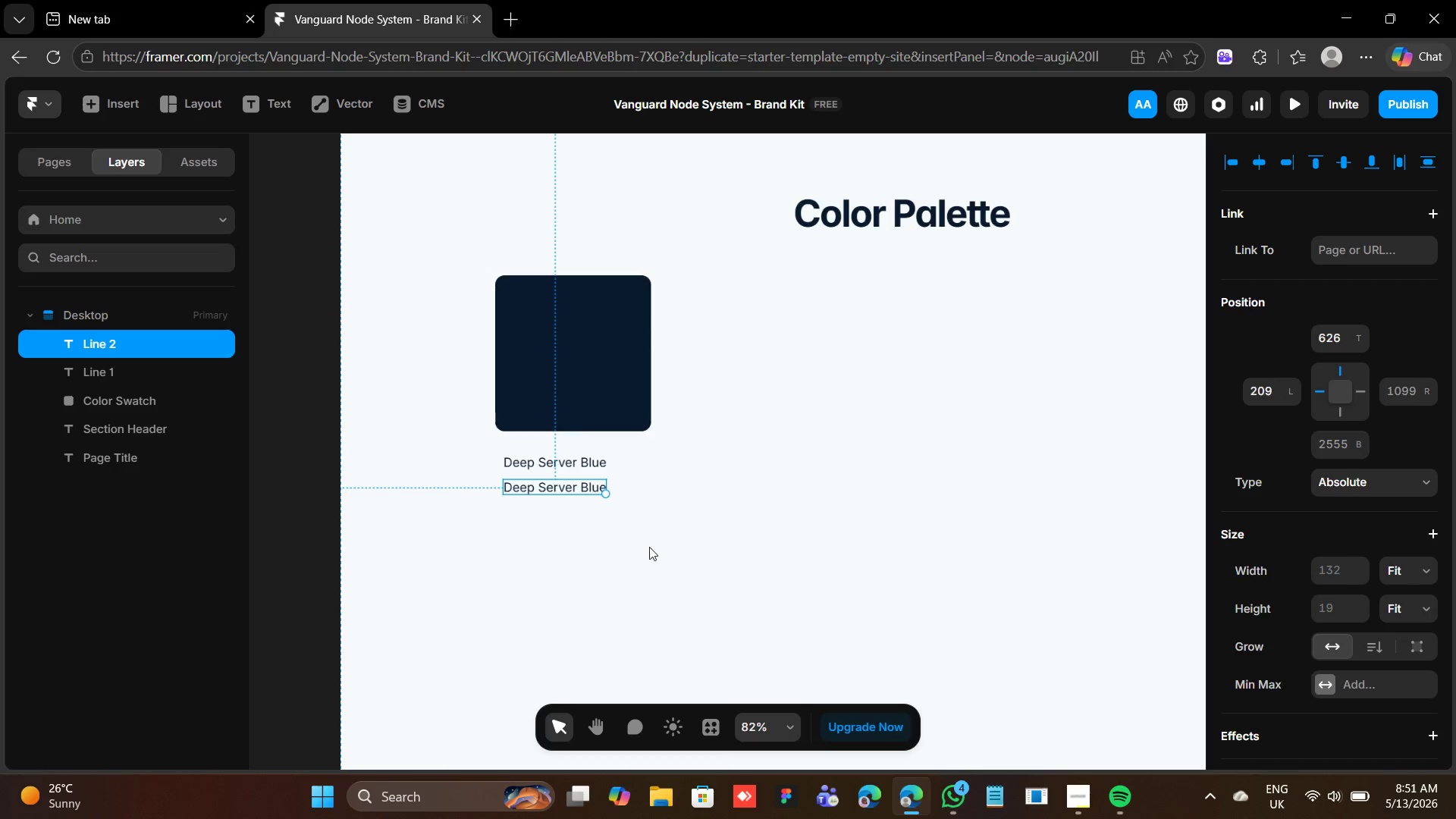 
double_click([522, 485])
 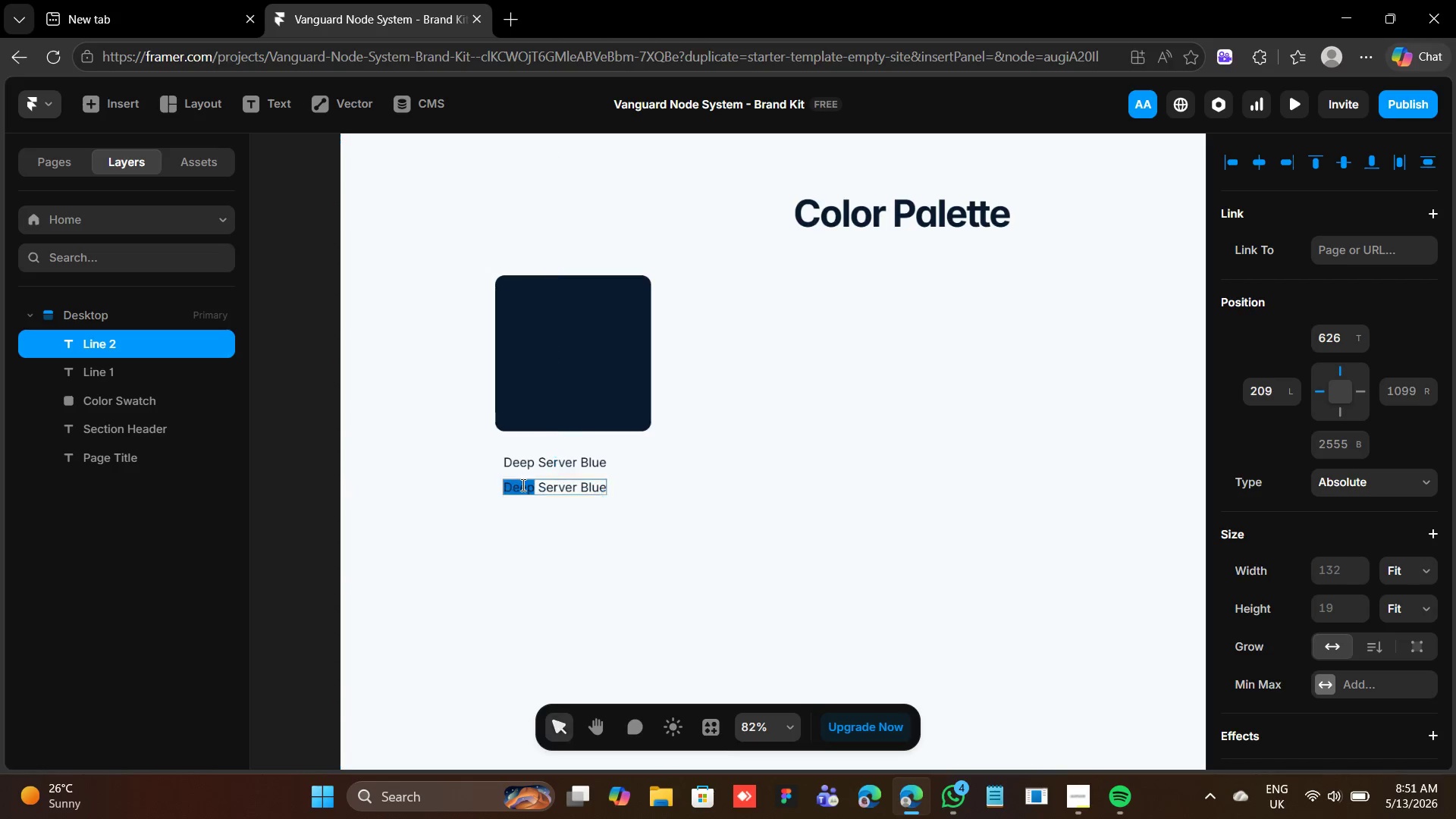 
triple_click([522, 485])
 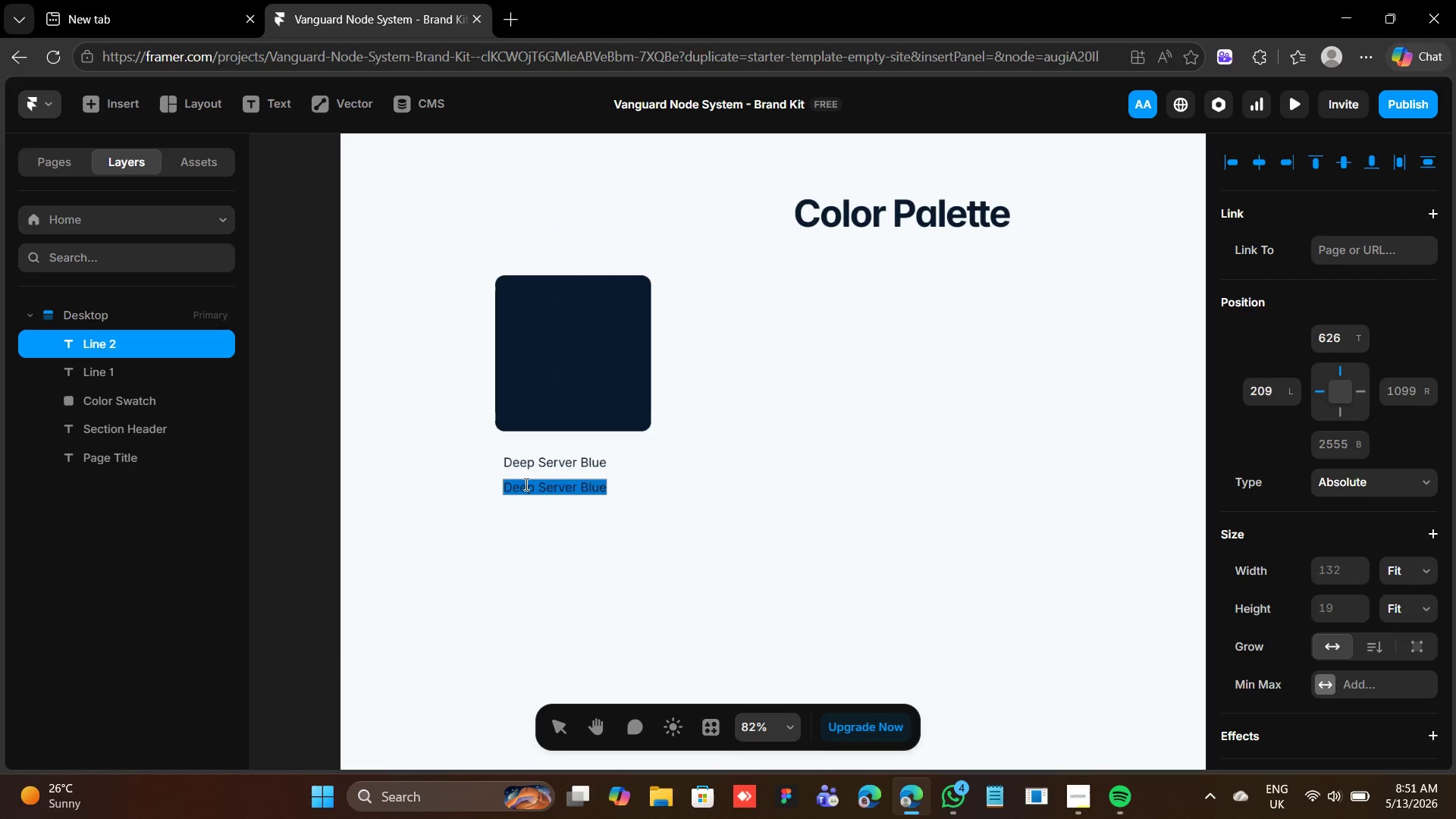 
type('0A192F)
 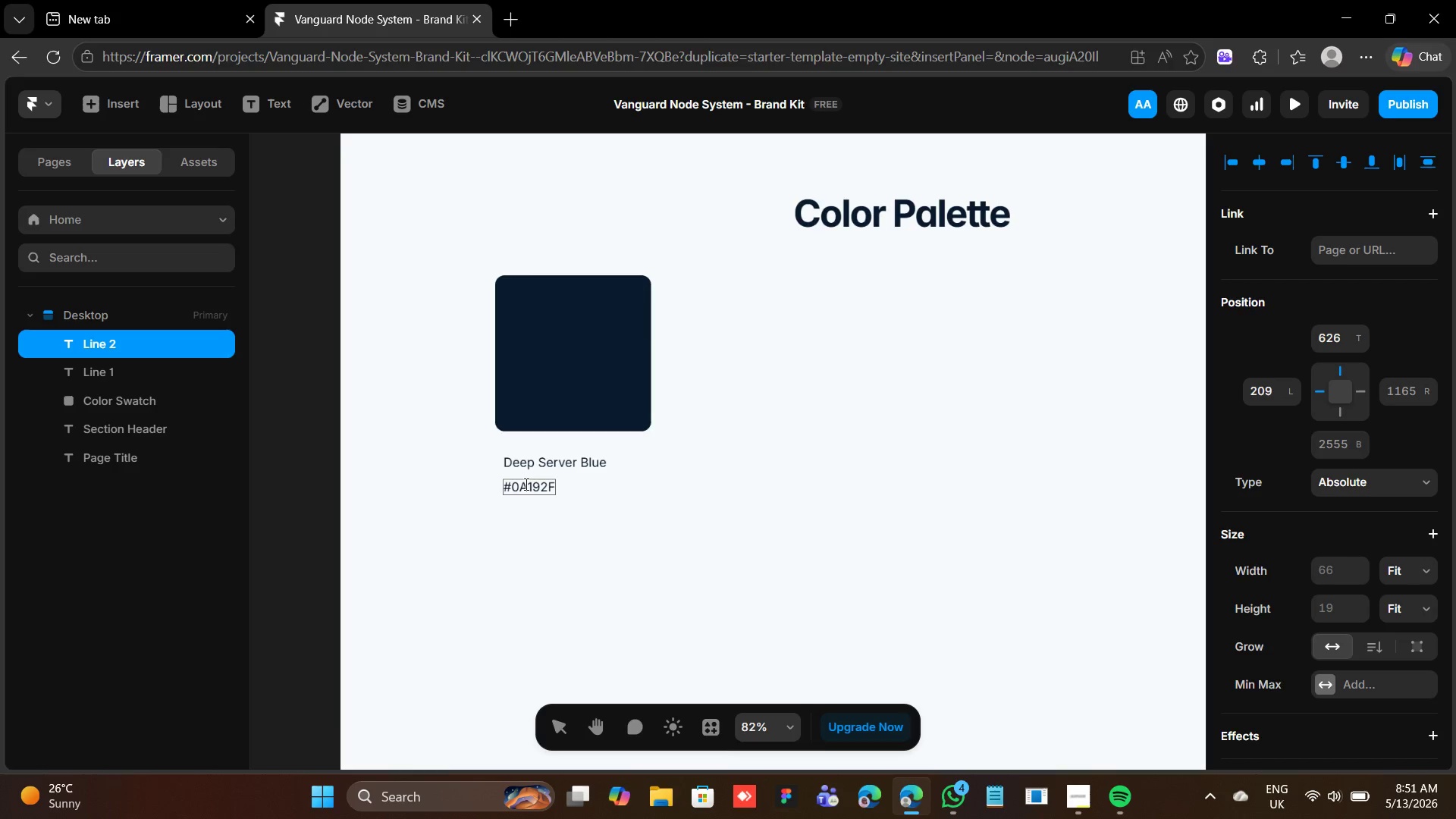 
hold_key(key=ShiftLeft, duration=1.7)
left_click([538, 454])
 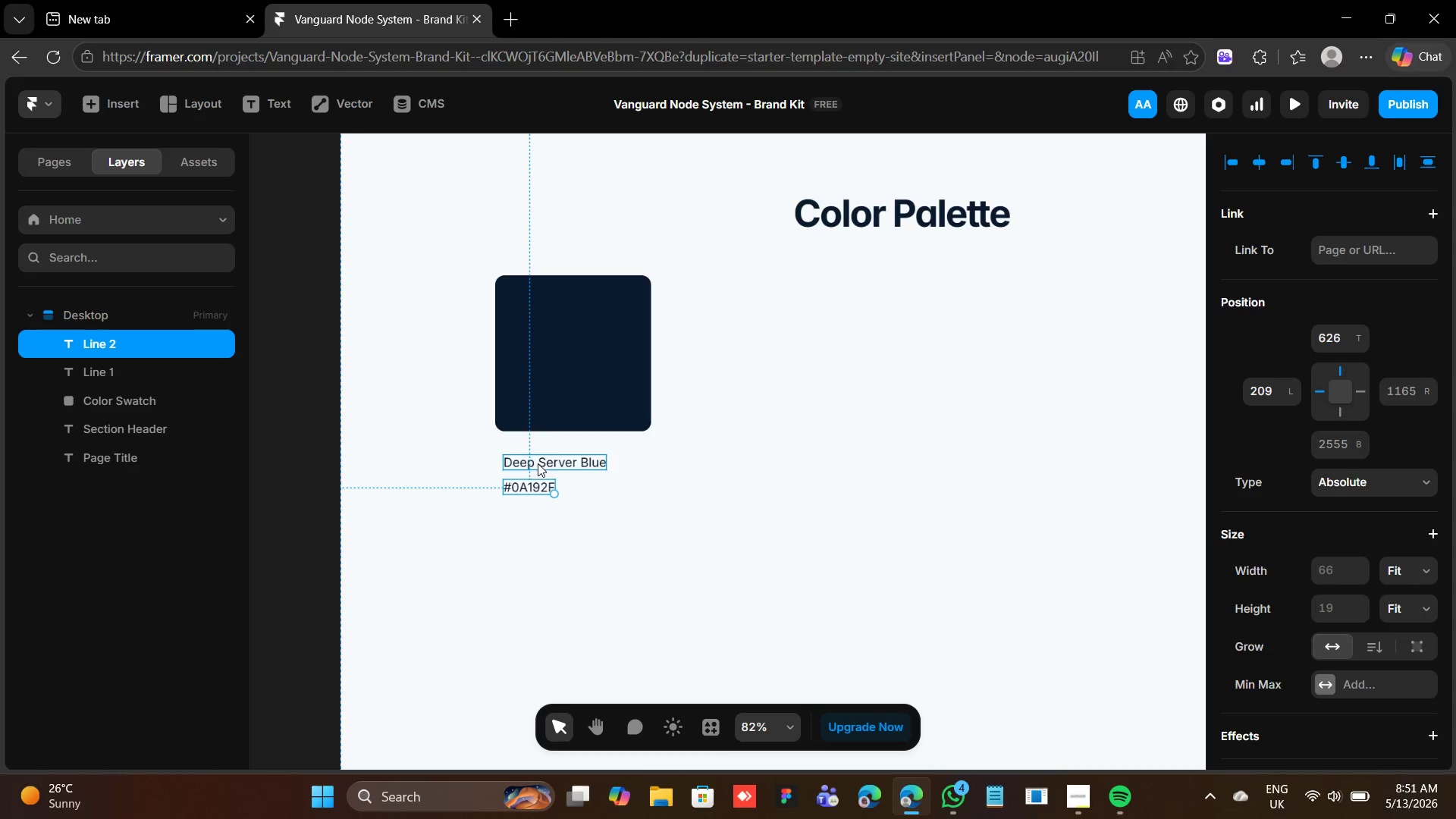 
left_click([538, 463])
 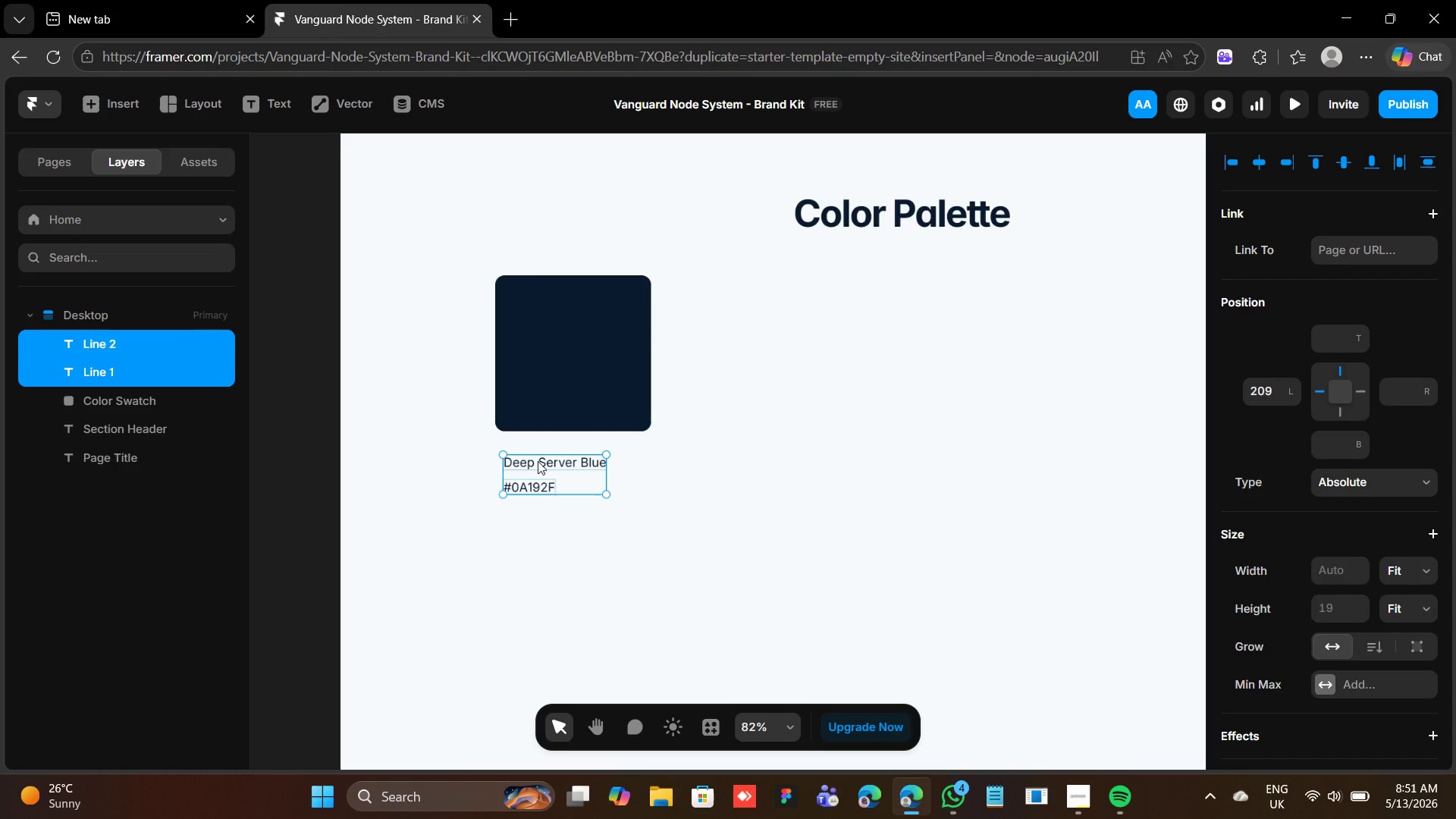 
scroll: coordinate [1378, 532], scroll_direction: down, amount: 5.0
 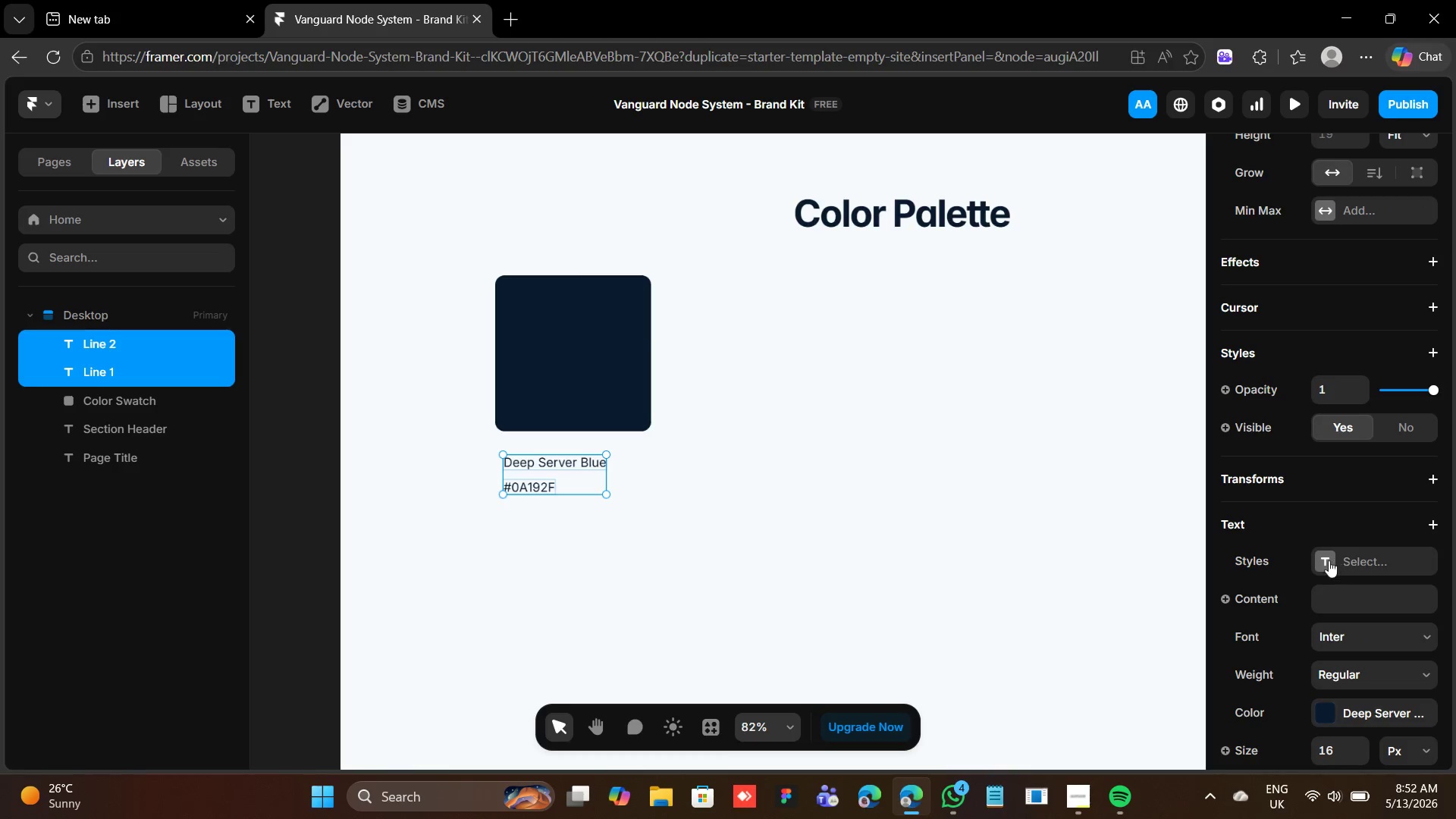 
left_click([1329, 559])
 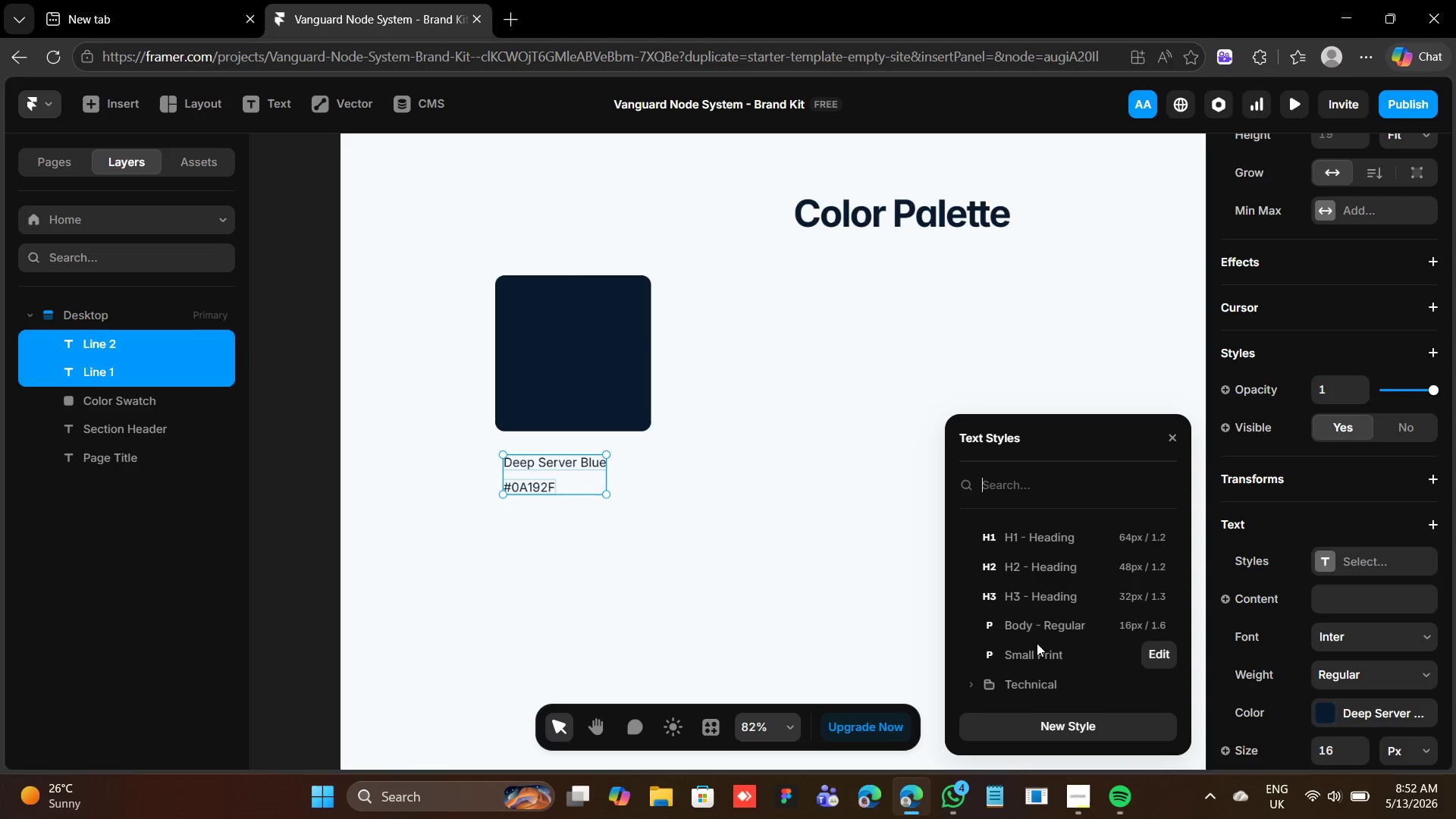 
left_click([1037, 628])
 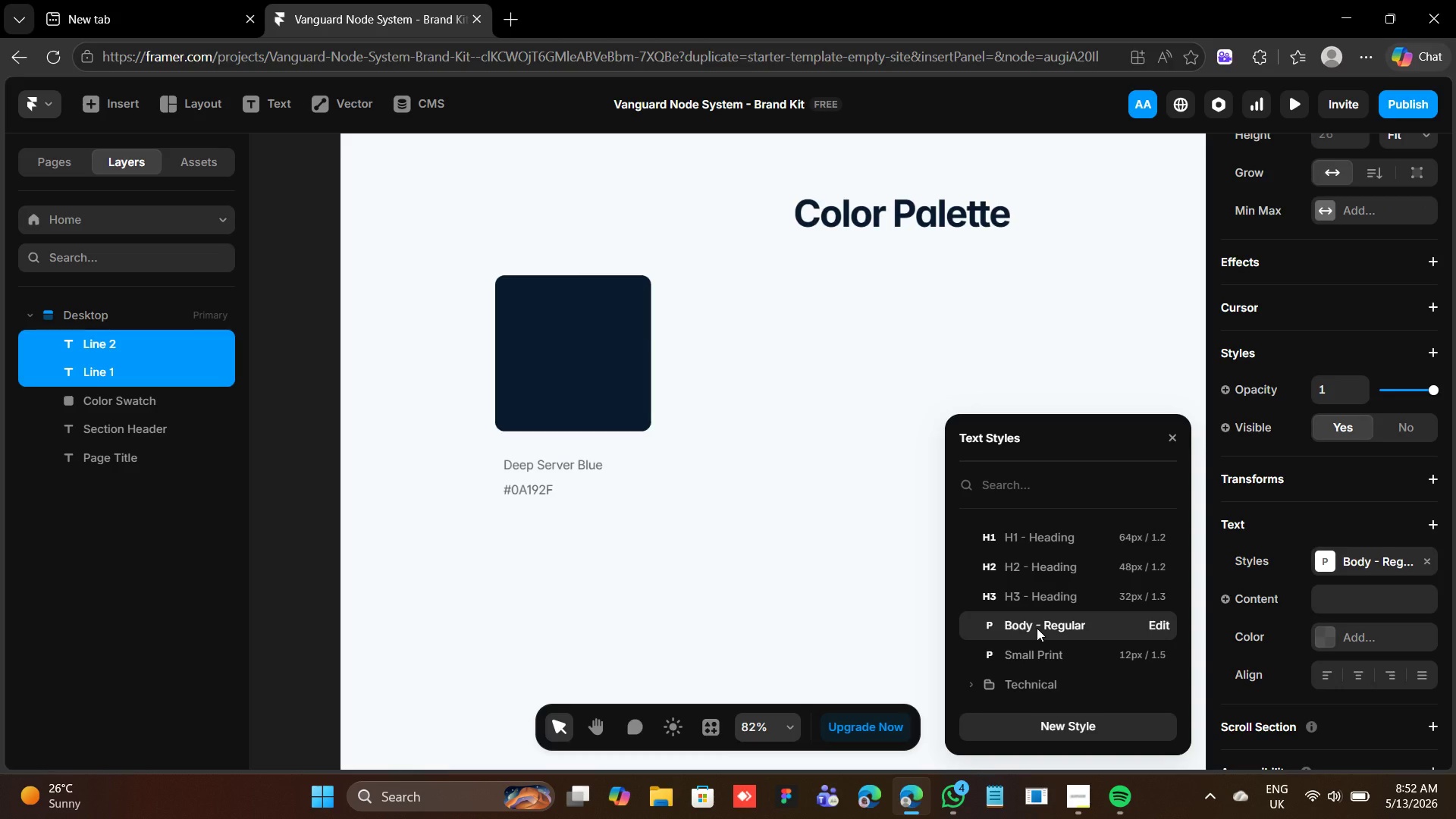 
left_click([1037, 628])
 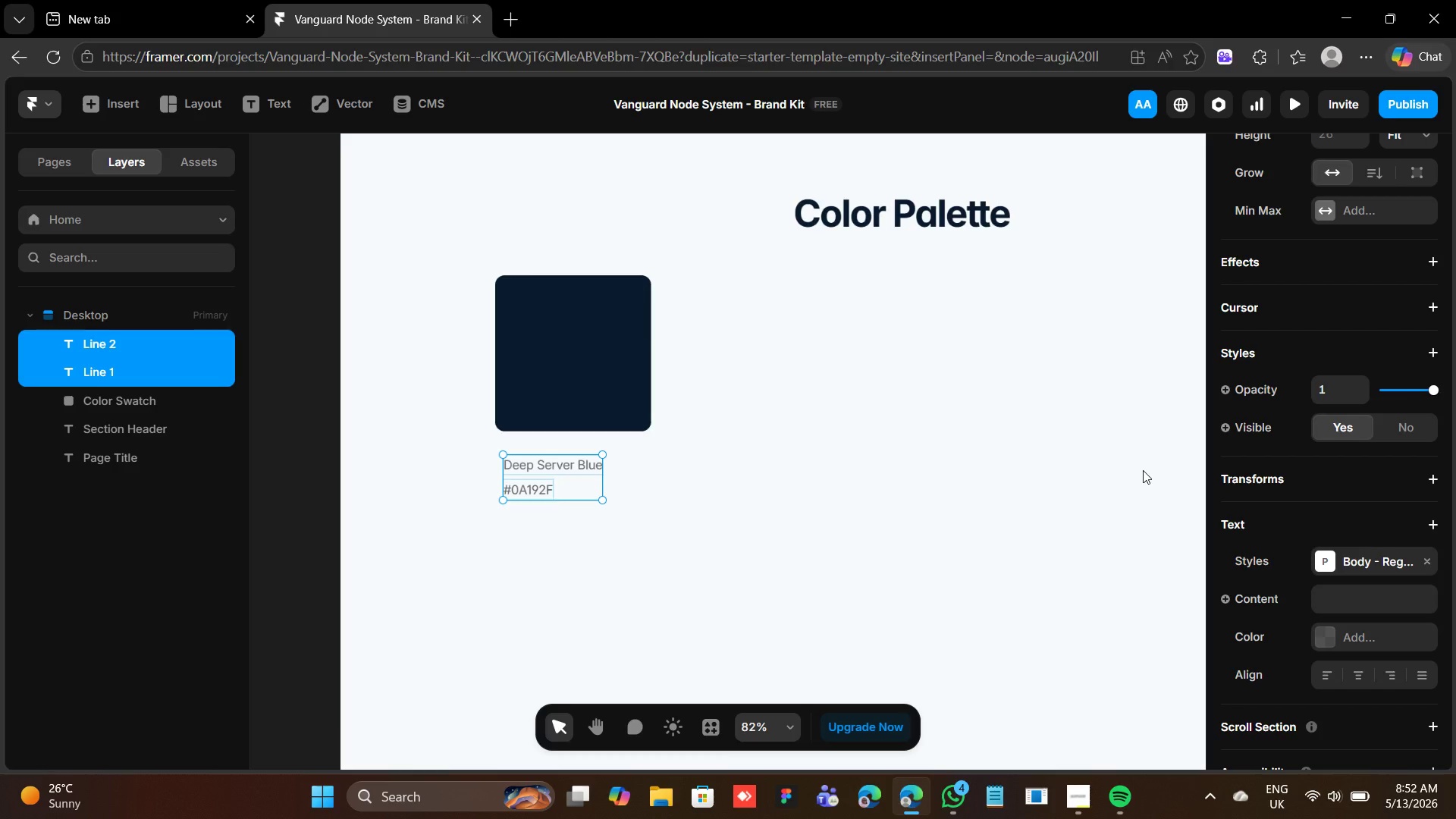 
wait(7.88)
 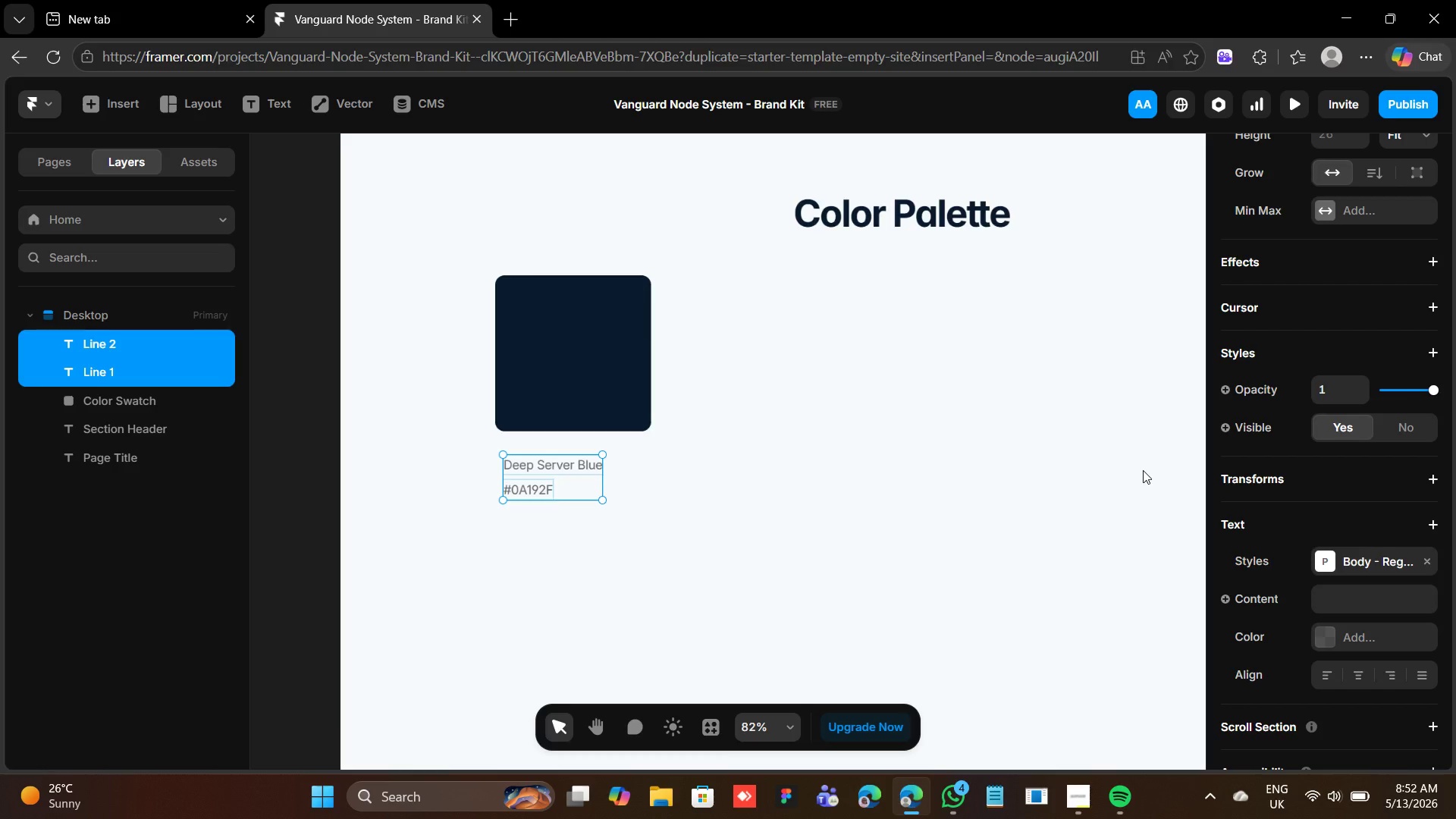 
left_click([1325, 636])
 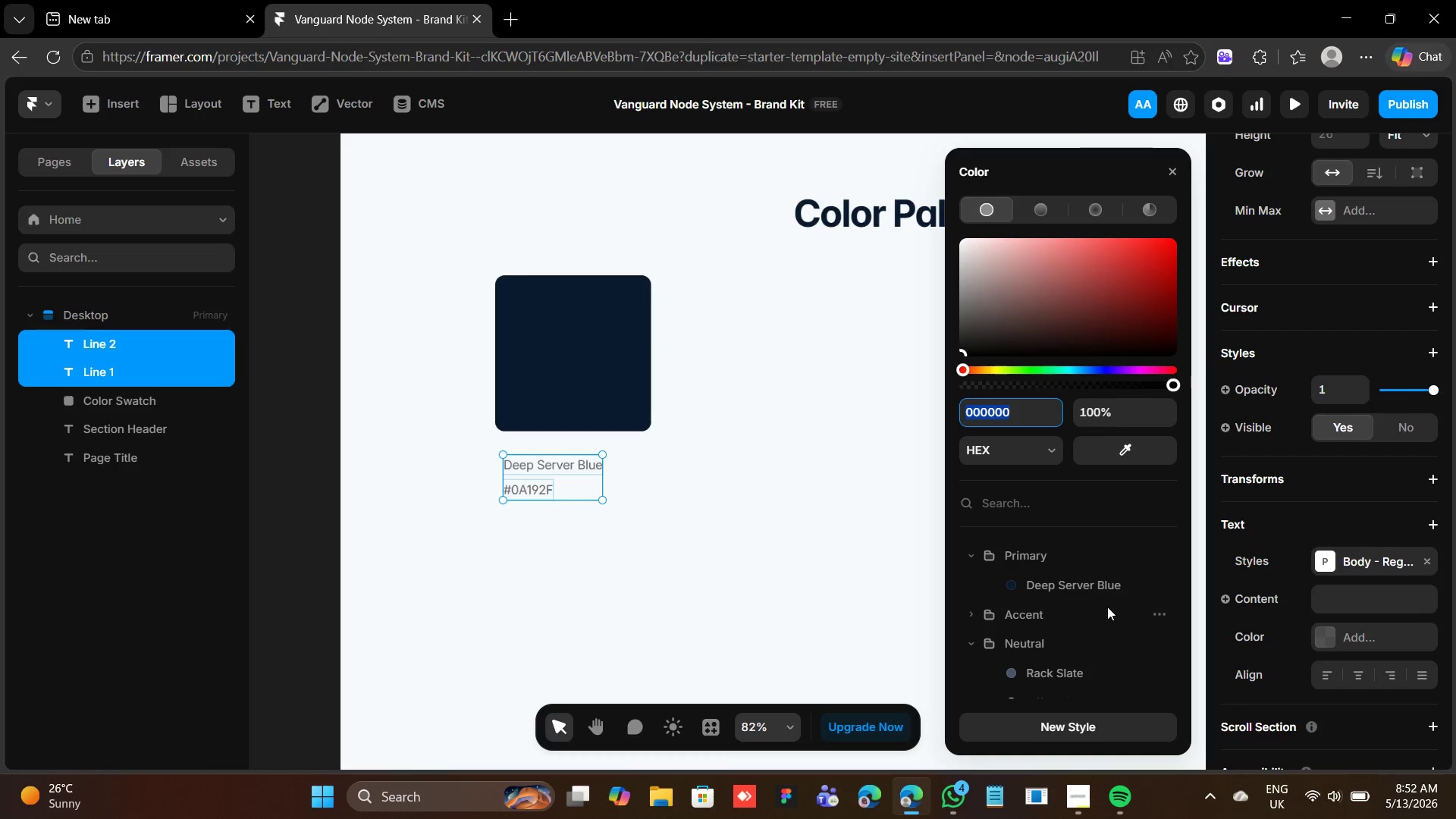 
scroll: coordinate [1105, 606], scroll_direction: down, amount: 3.0
 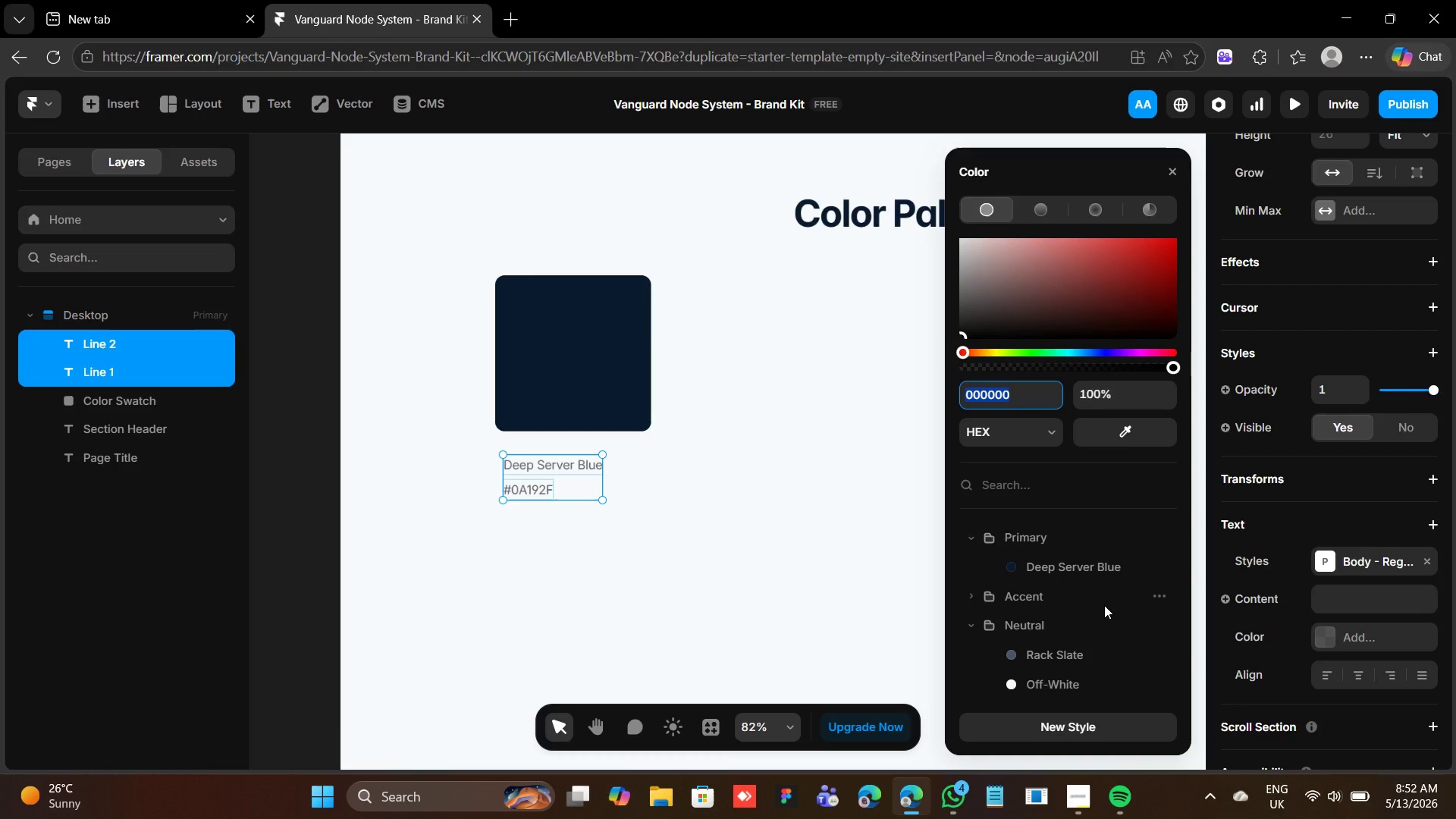 
scroll: coordinate [1104, 605], scroll_direction: none, amount: 0.0
 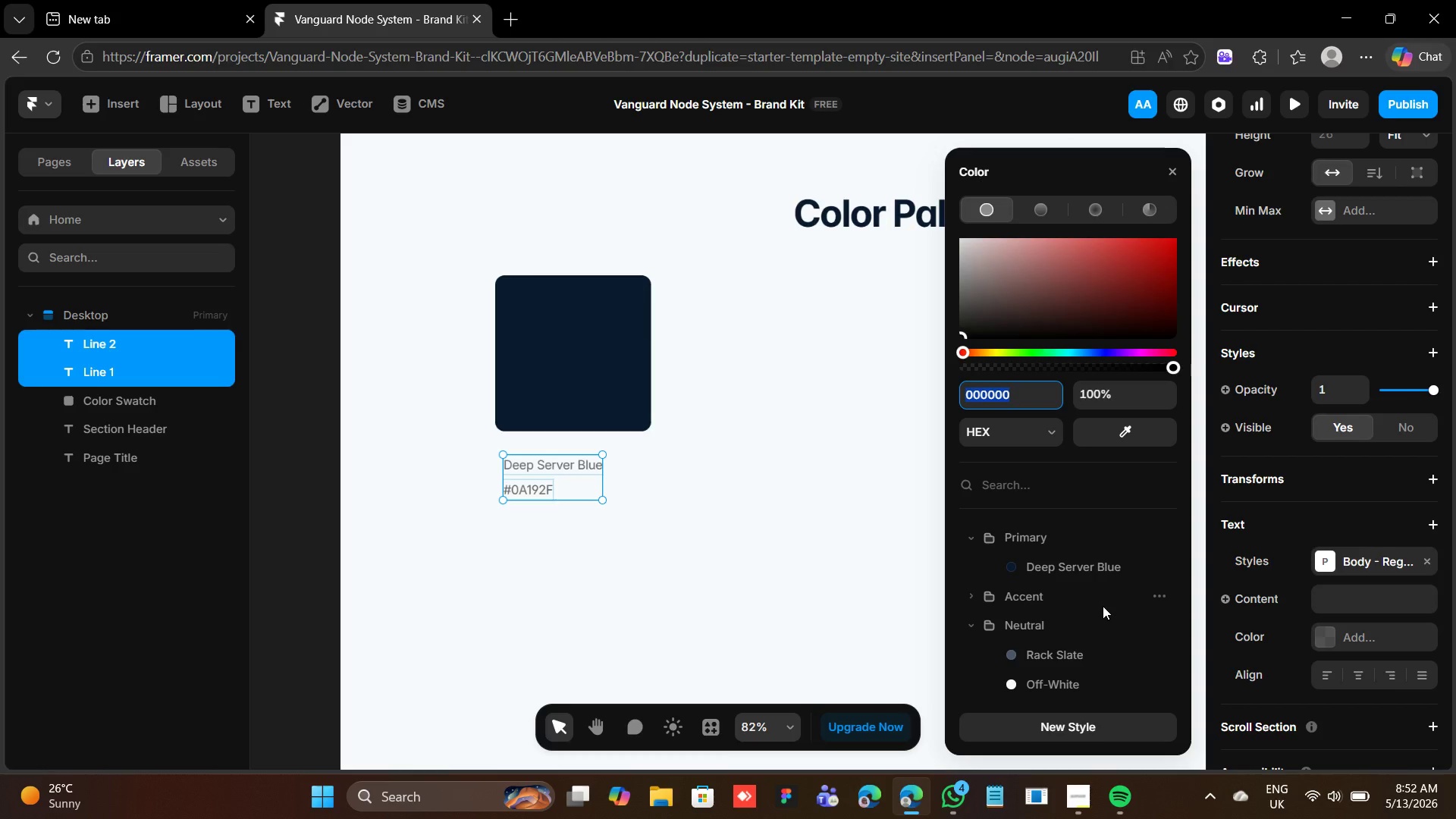 
wait(12.94)
 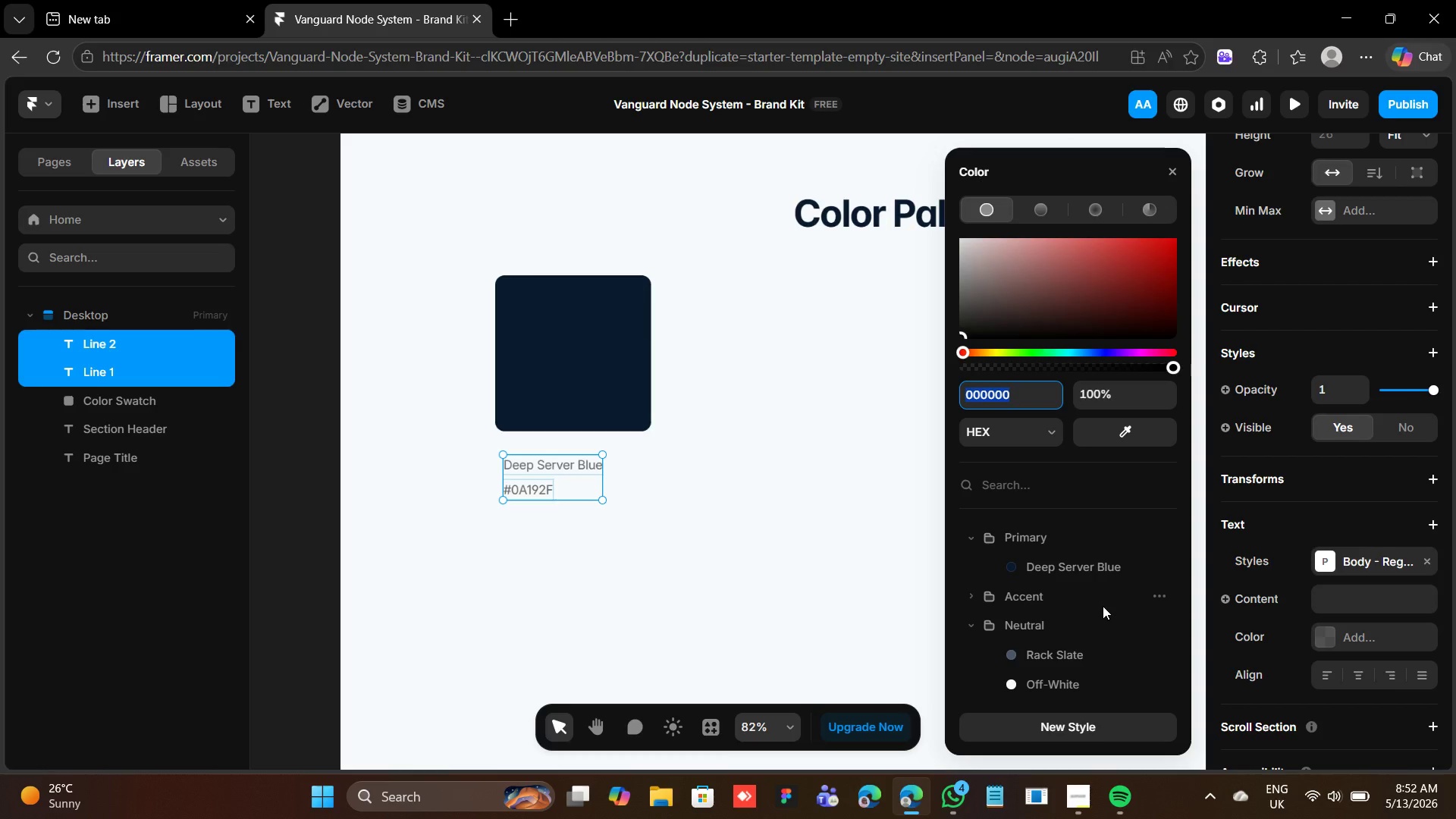 
left_click([1336, 559])
 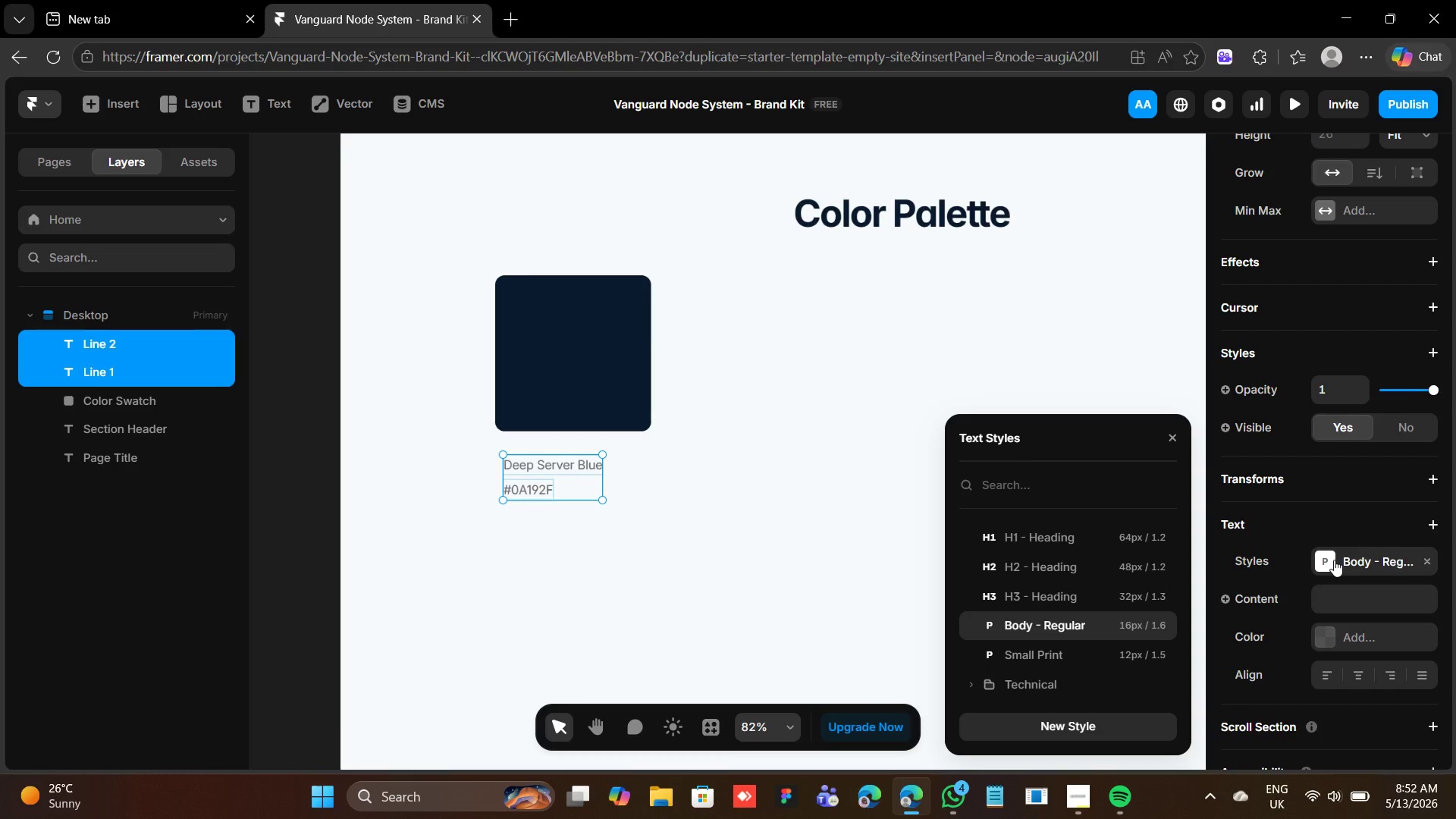 
wait(11.19)
 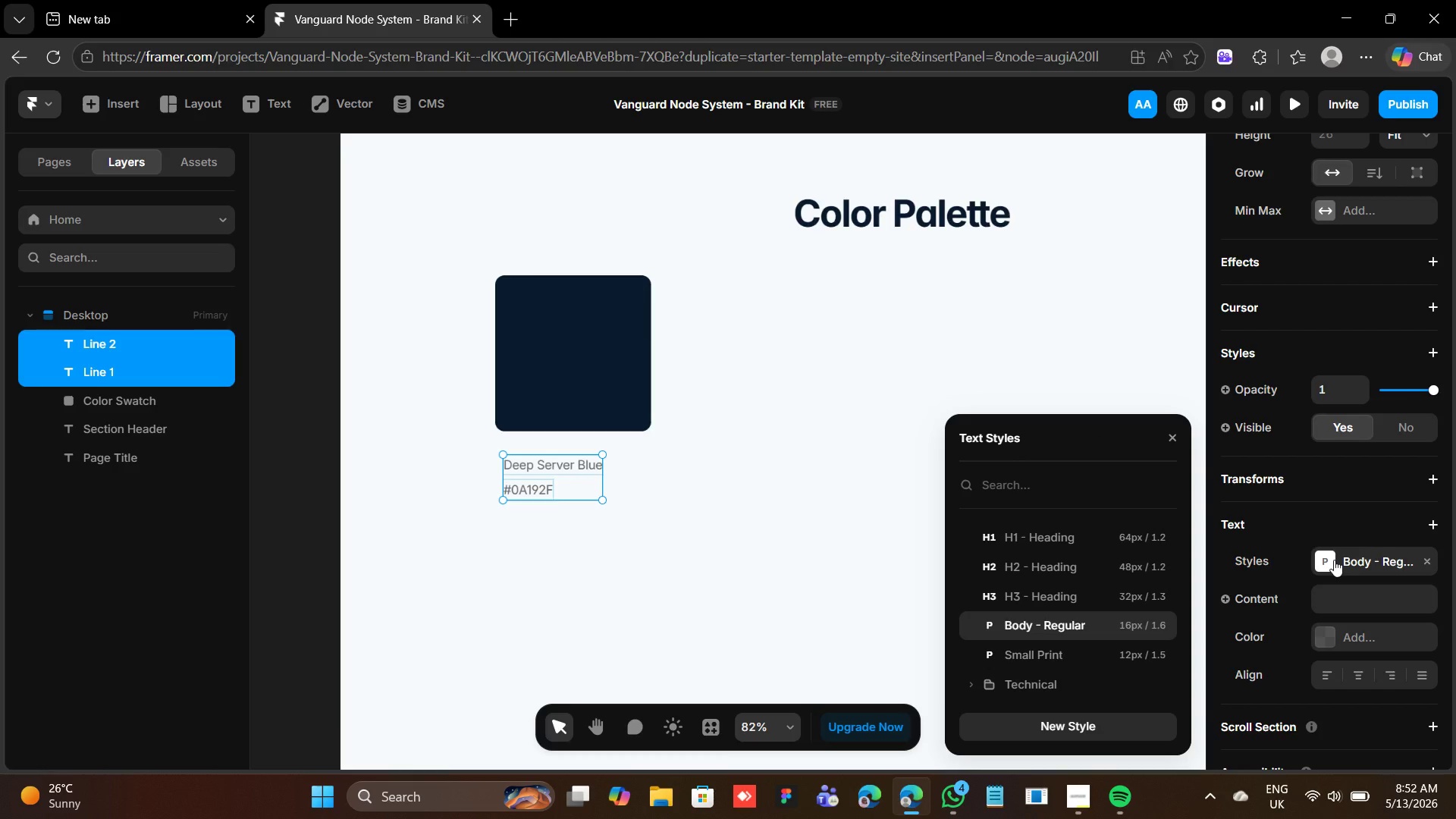 
left_click([530, 489])
 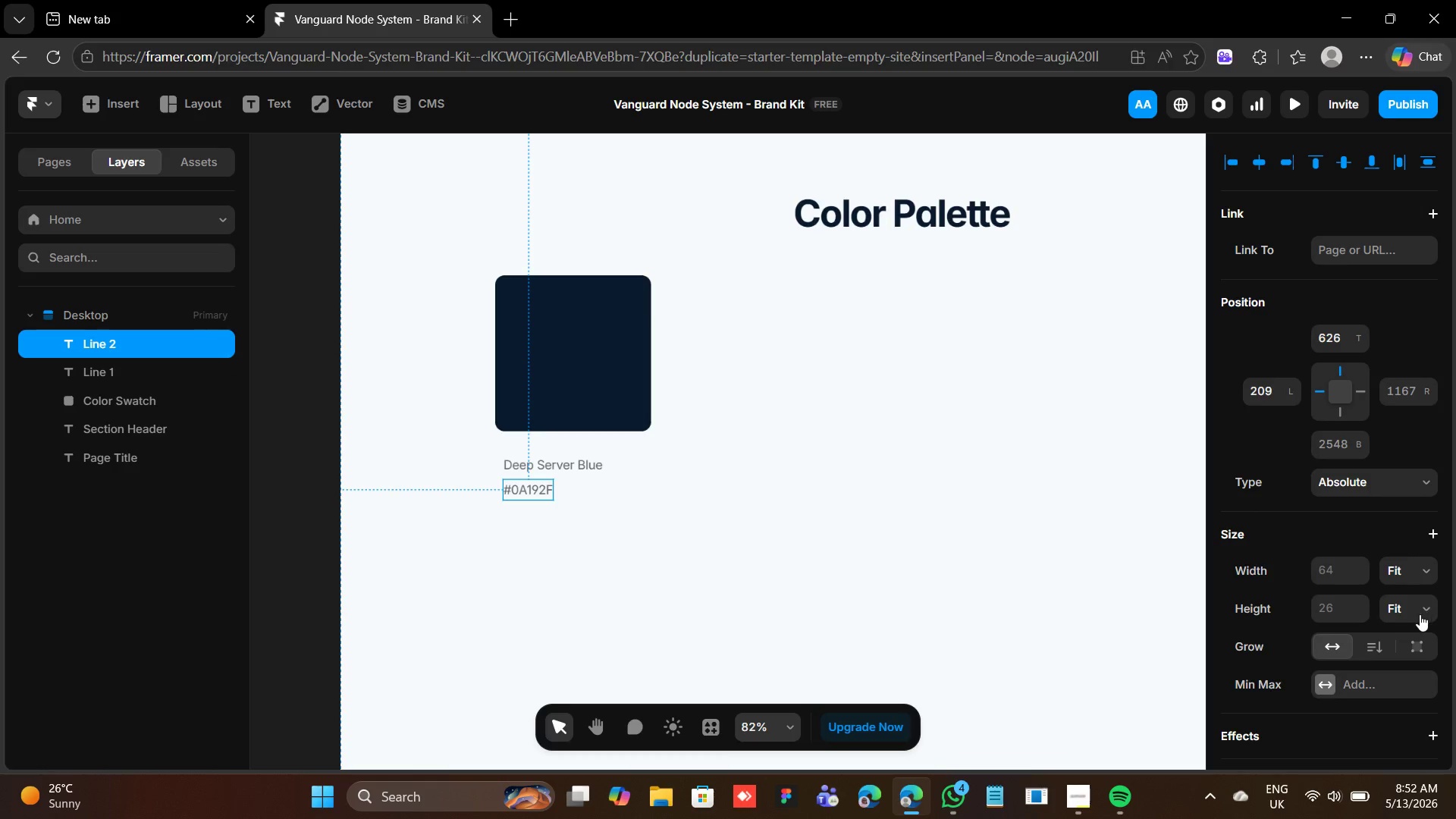 
scroll: coordinate [1419, 613], scroll_direction: down, amount: 3.0
 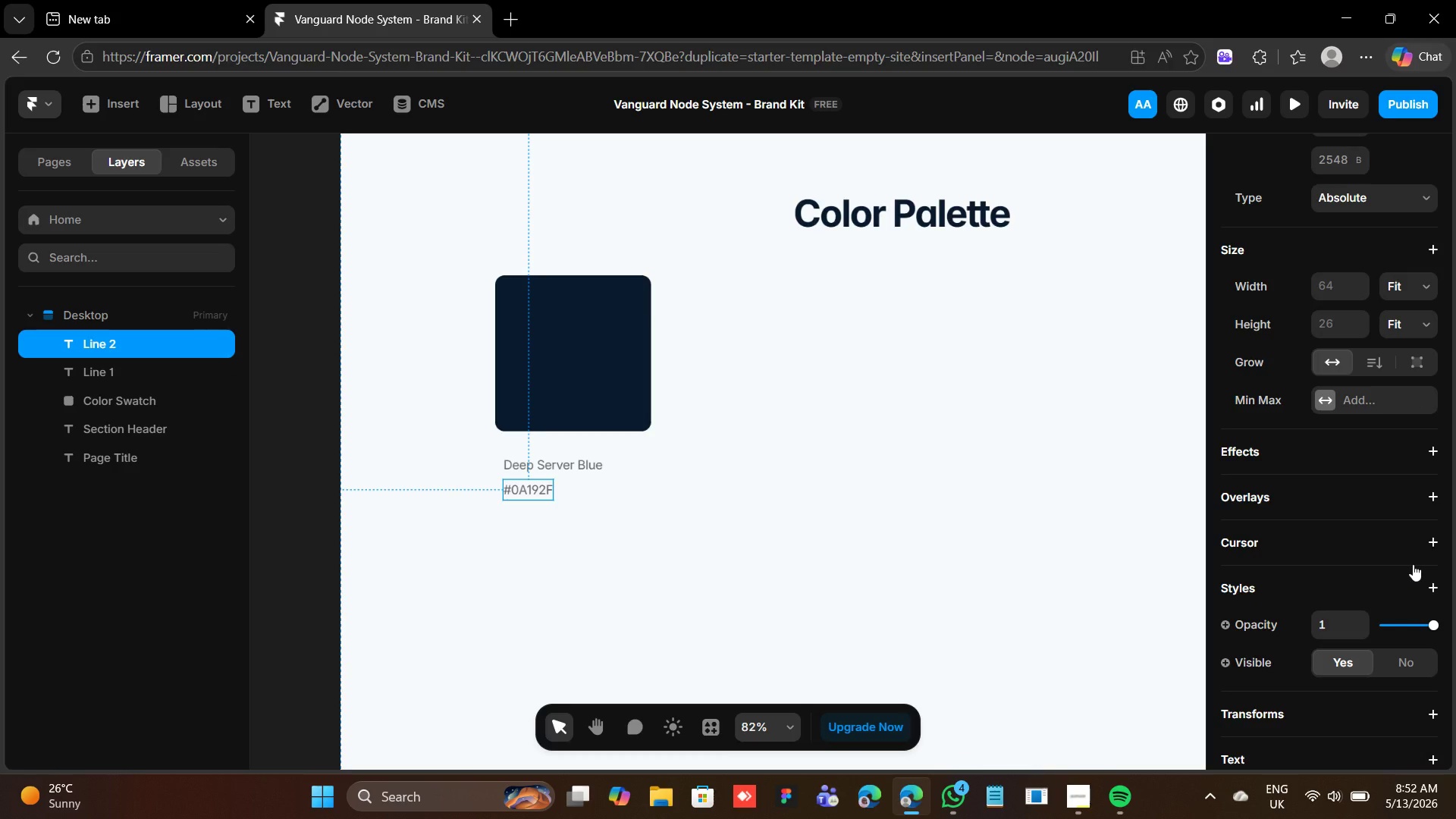 
wait(5.25)
 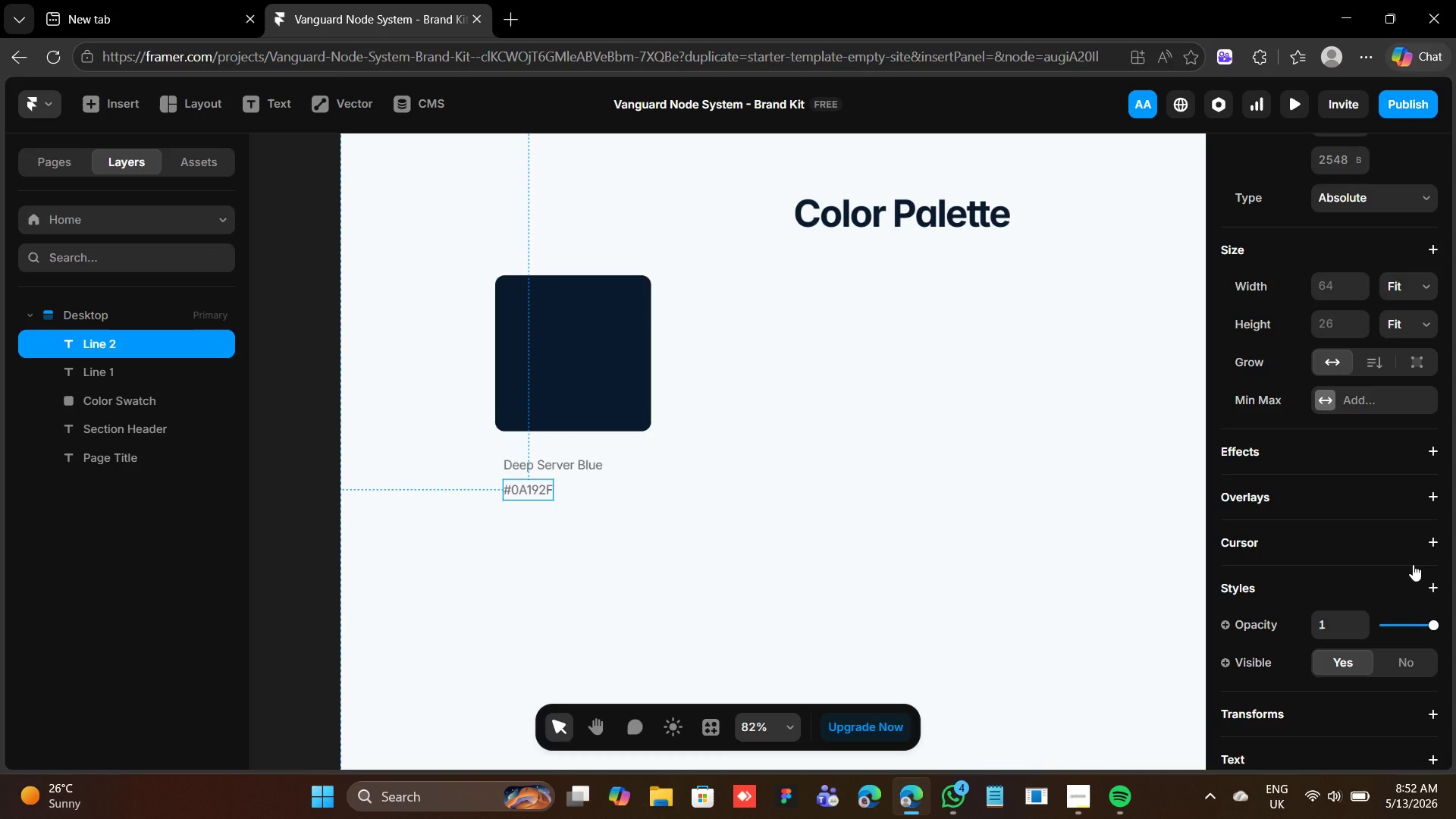 
scroll: coordinate [1368, 547], scroll_direction: down, amount: 2.0
 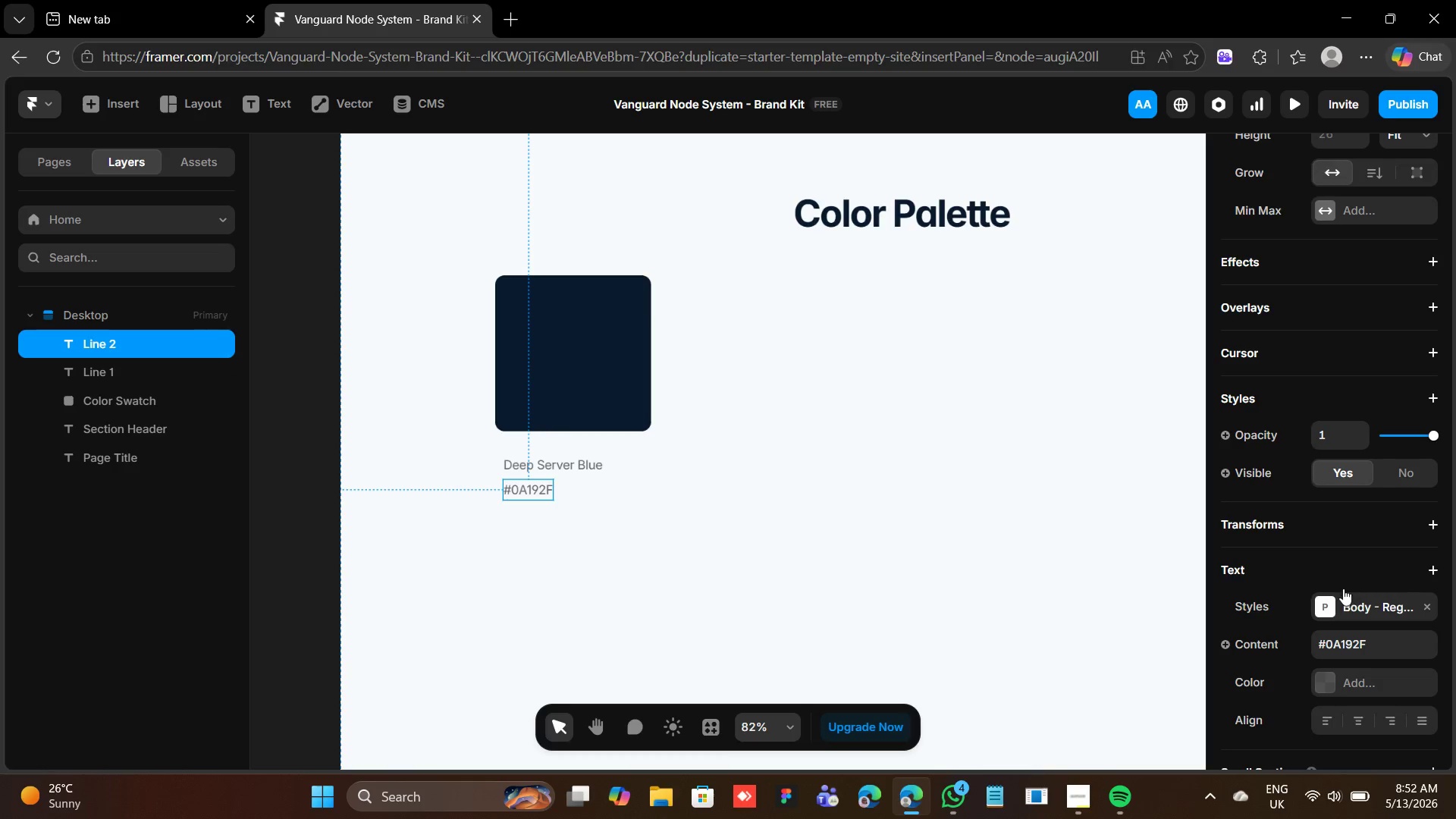 
left_click([1333, 601])
 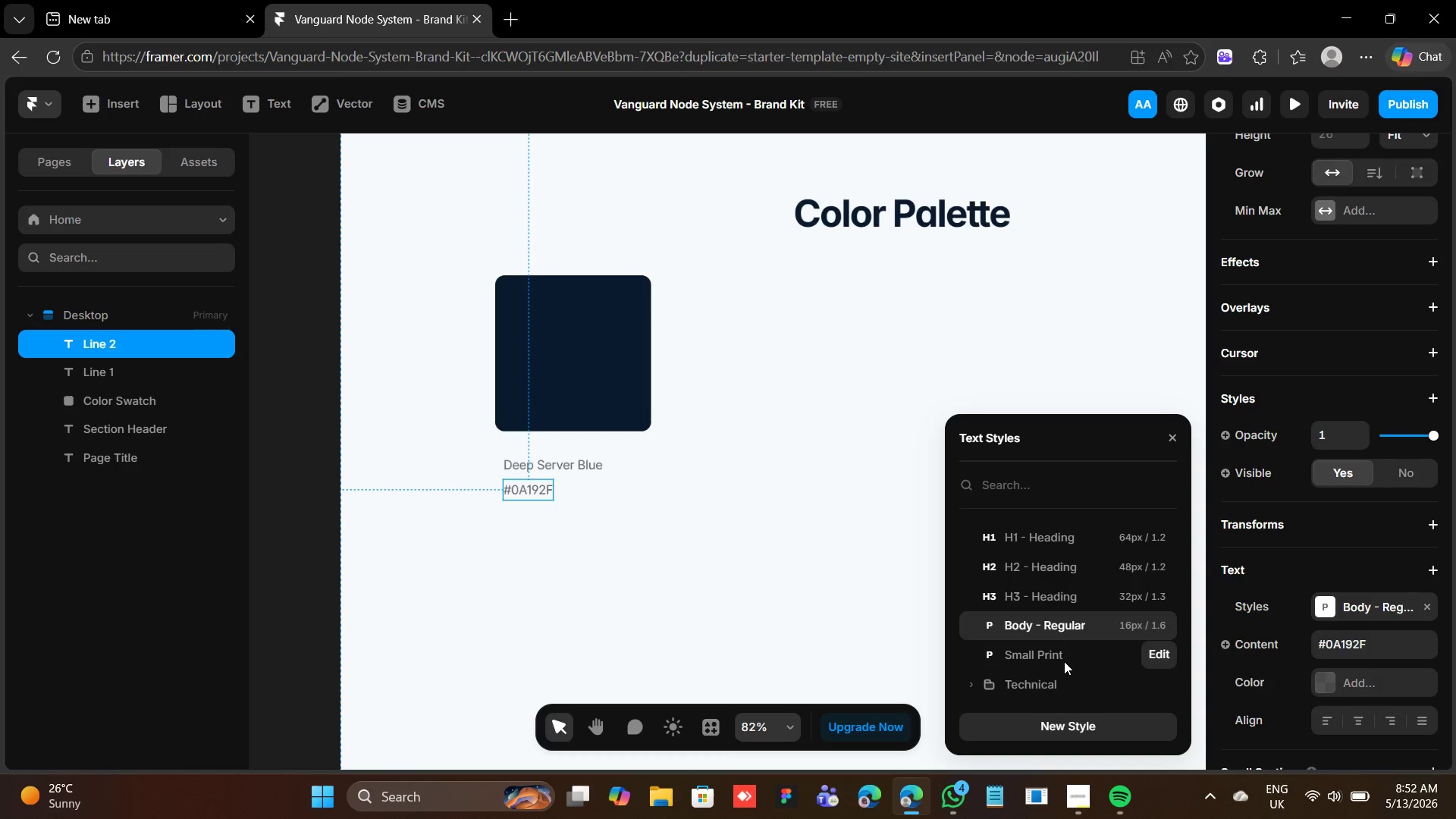 
left_click([1064, 660])
 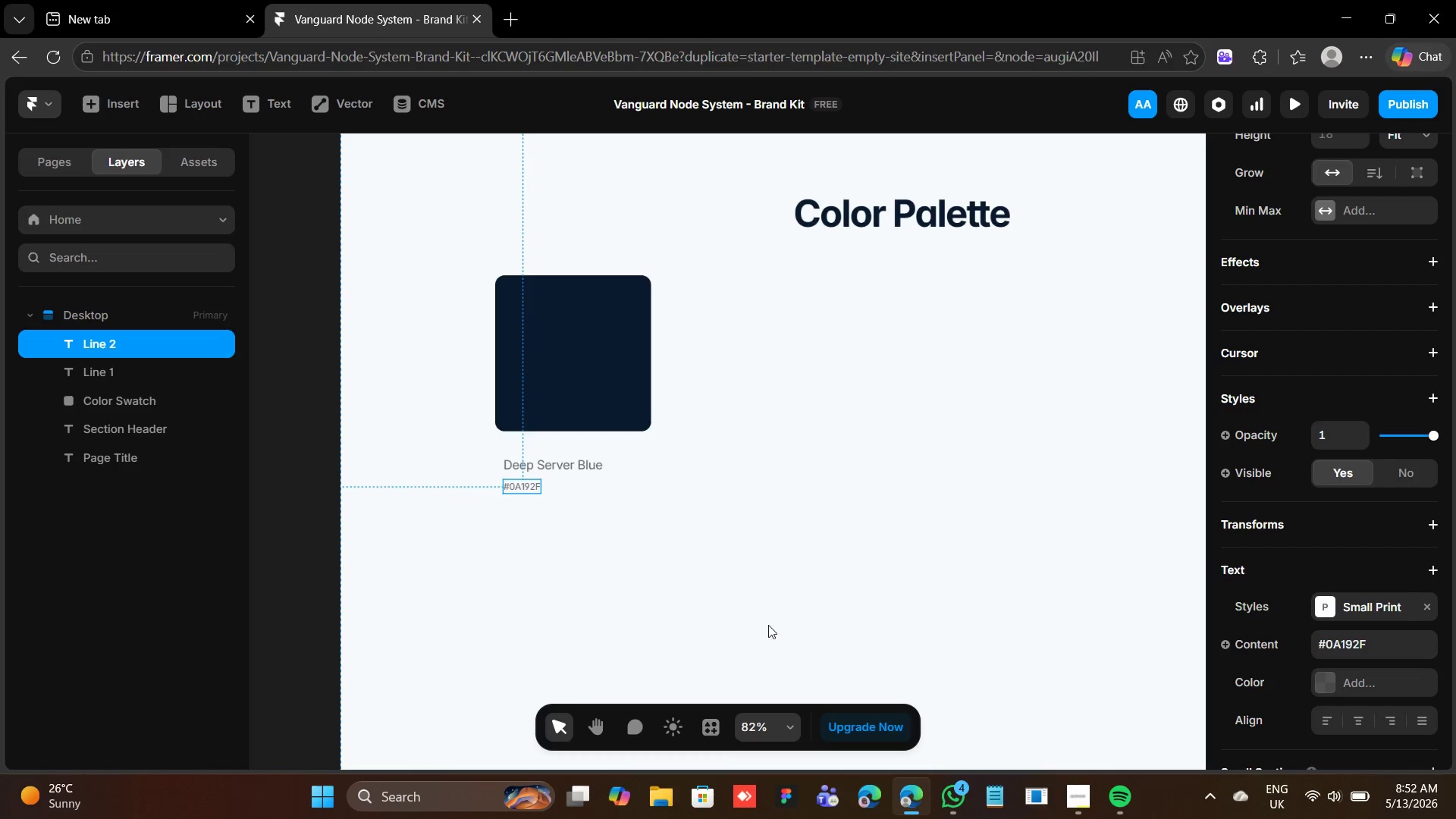 
wait(5.78)
 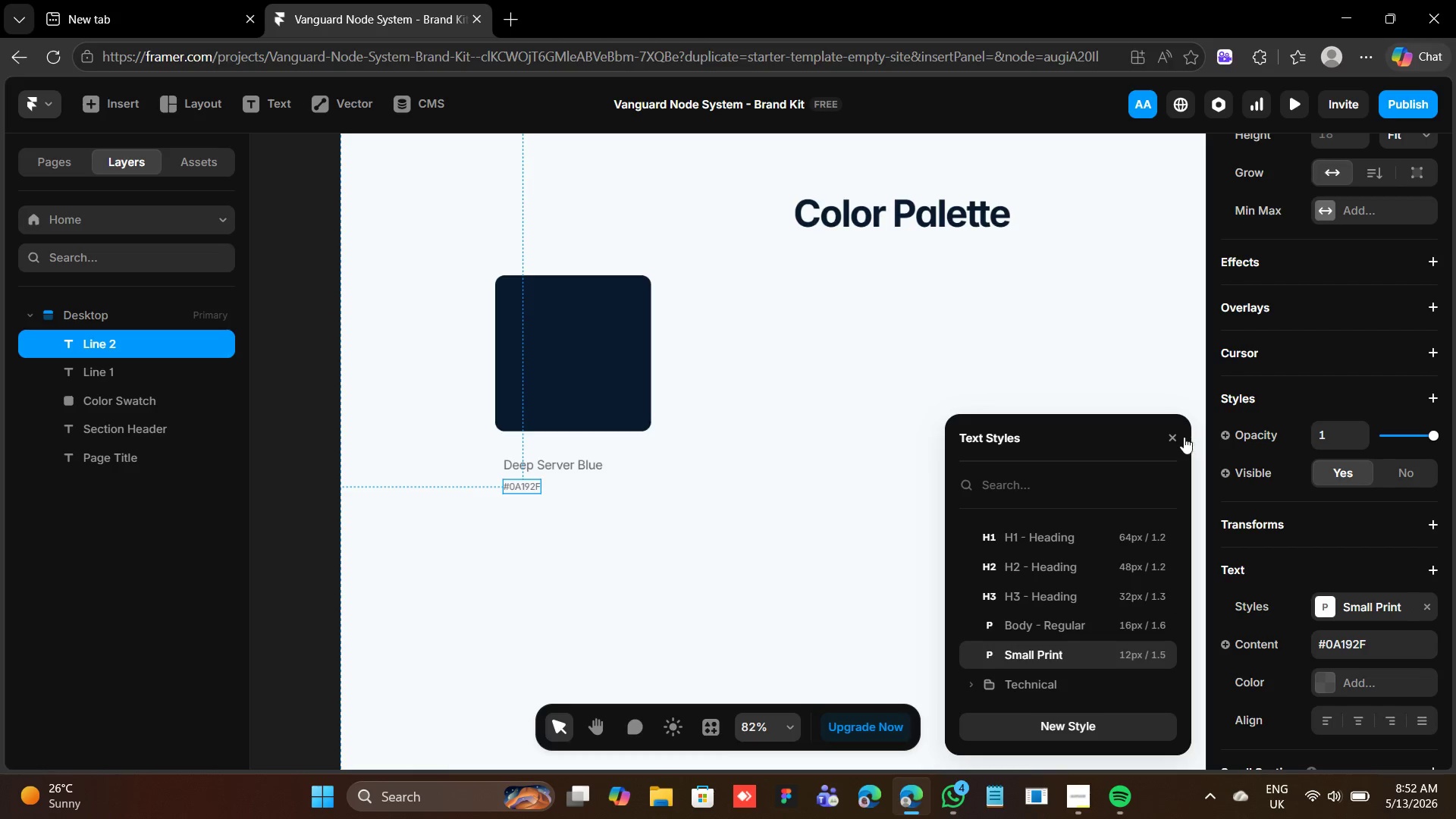 
hold_key(key=ShiftLeft, duration=0.5)
left_click([571, 460])
 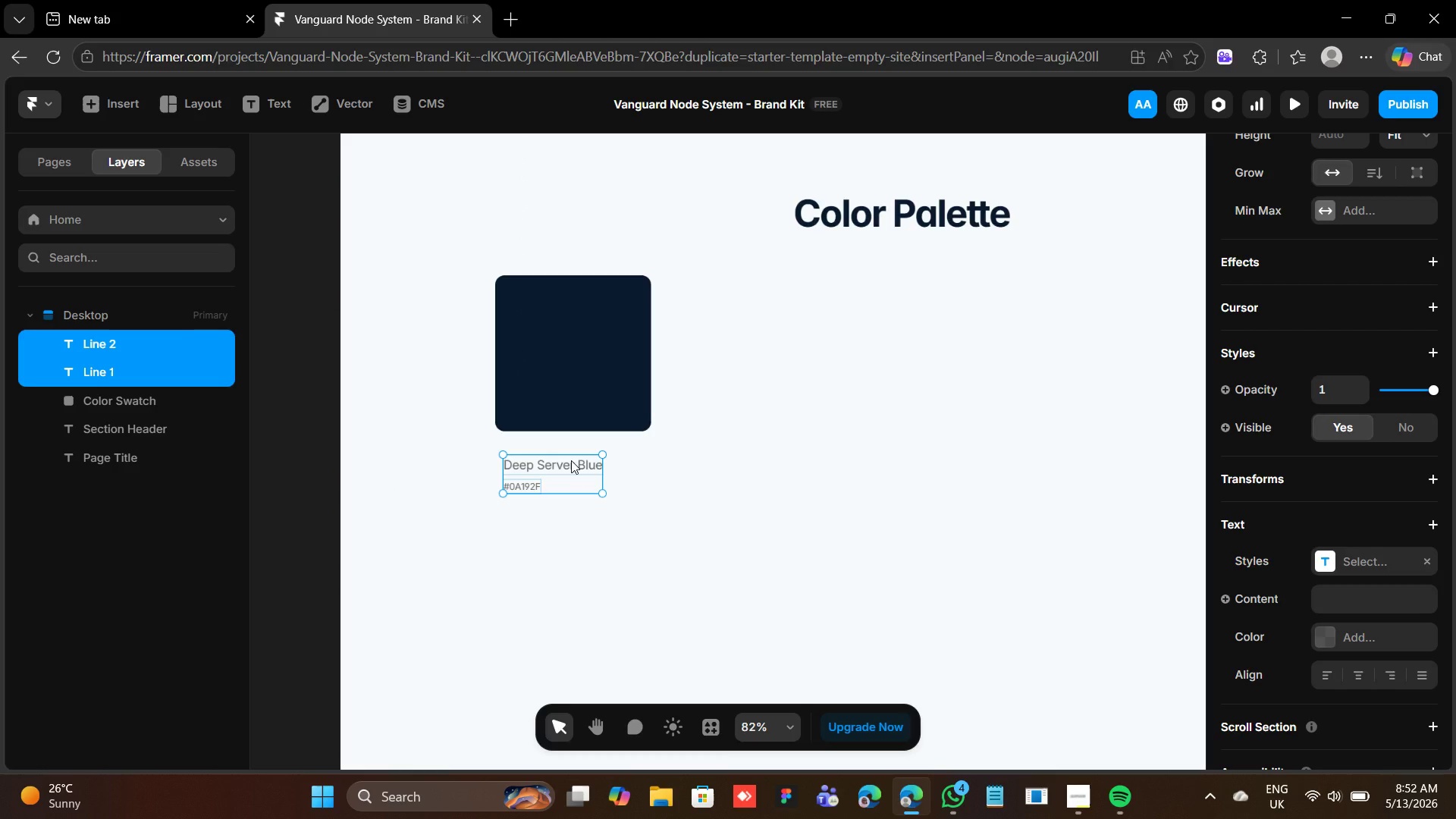 
key(Shift+A)
 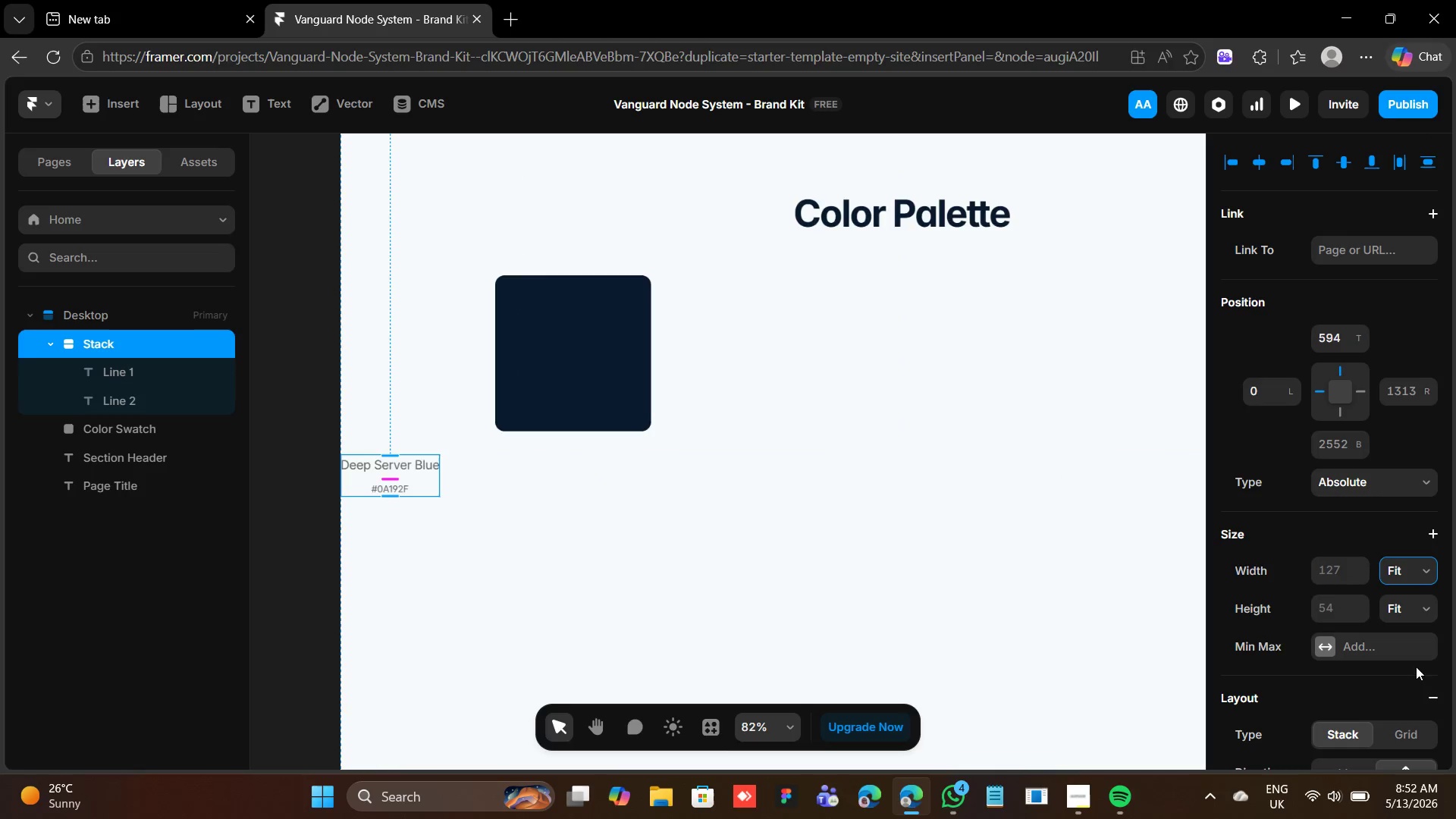 
wait(8.3)
 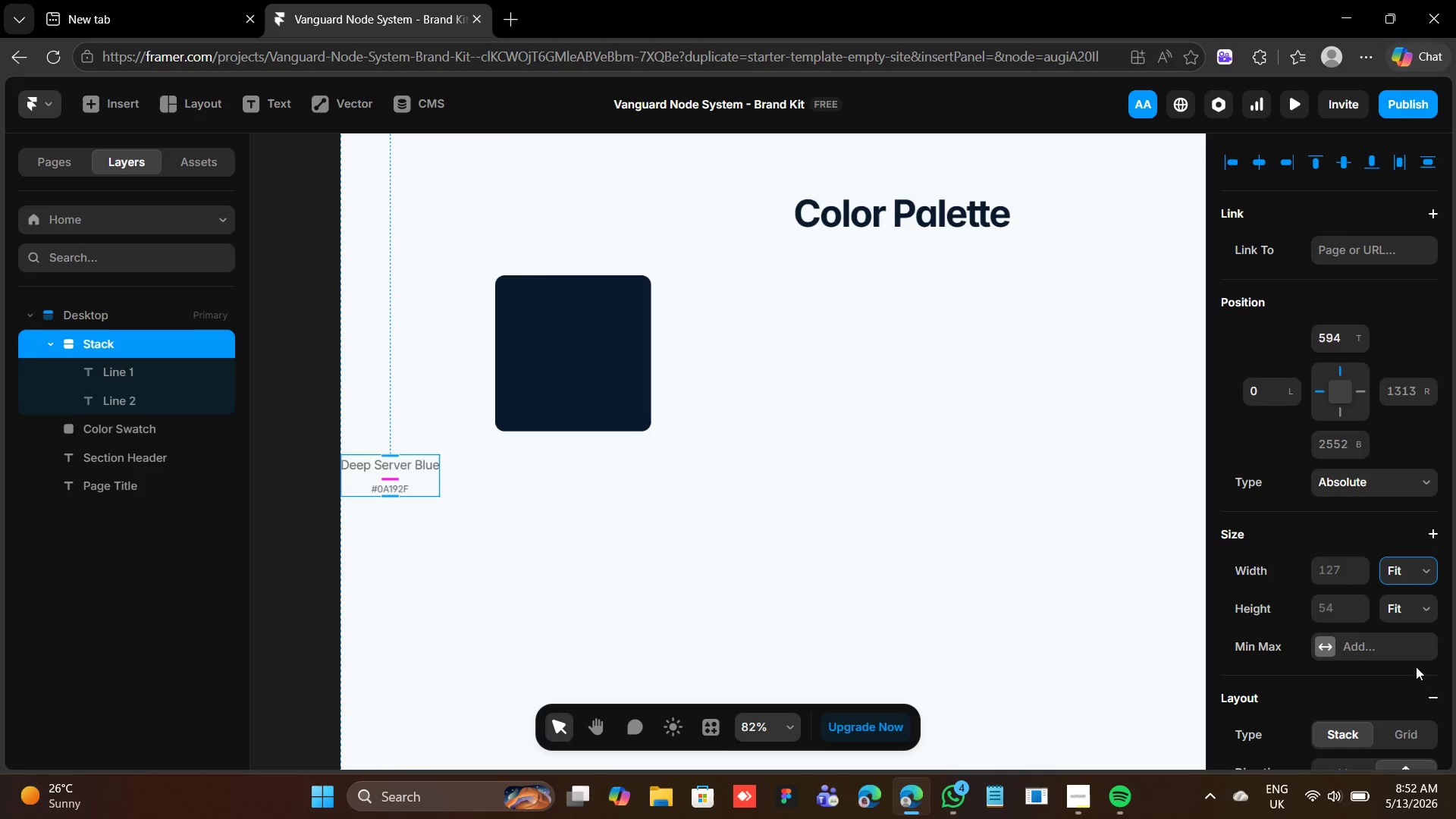 
left_click_drag(start_coordinate=[369, 477], to_coordinate=[525, 466])
 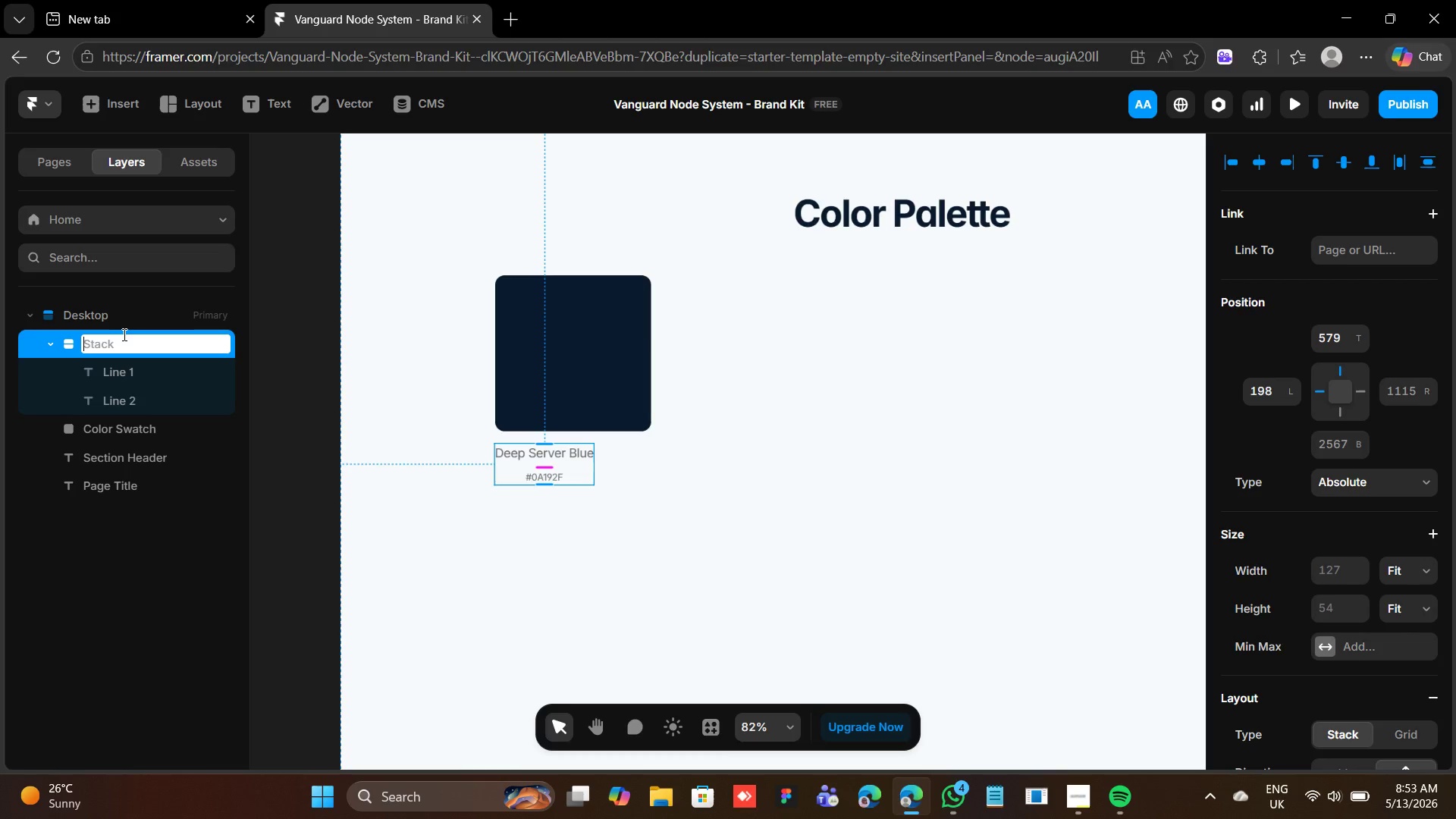 
hold_key(key=ShiftLeft, duration=0.34)
 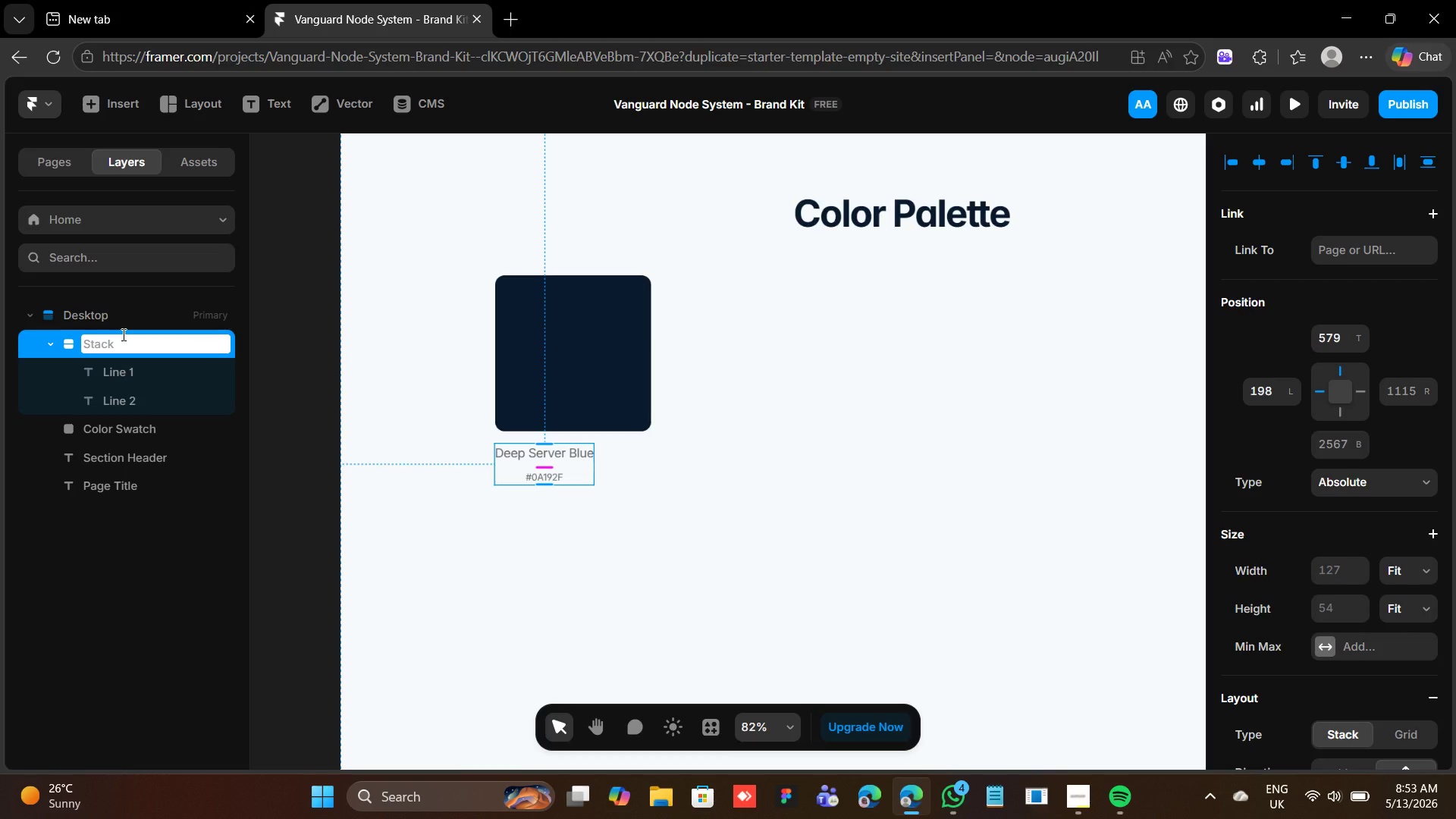 
type(Swatch - Primary)
 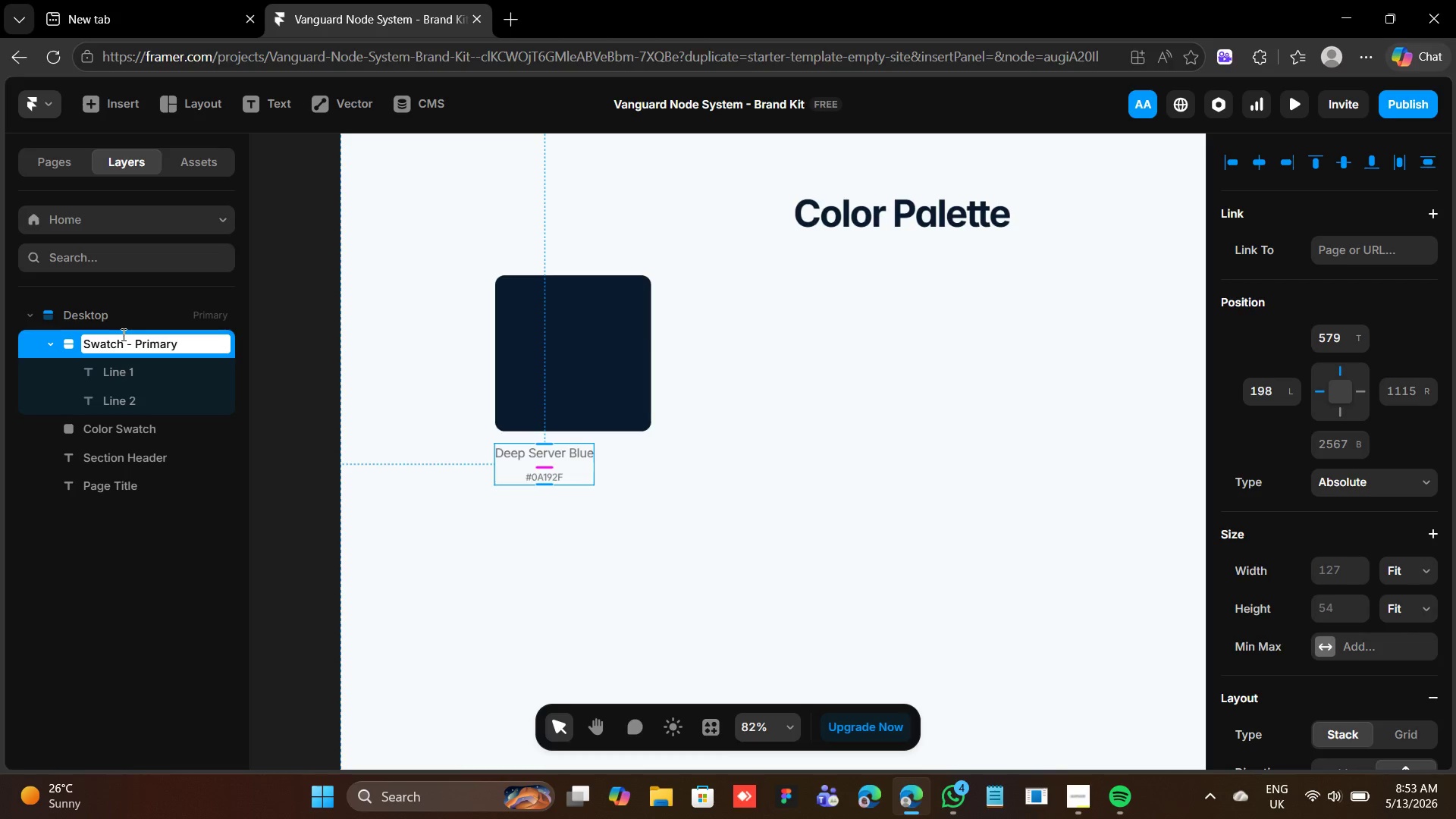 
key(Enter)
 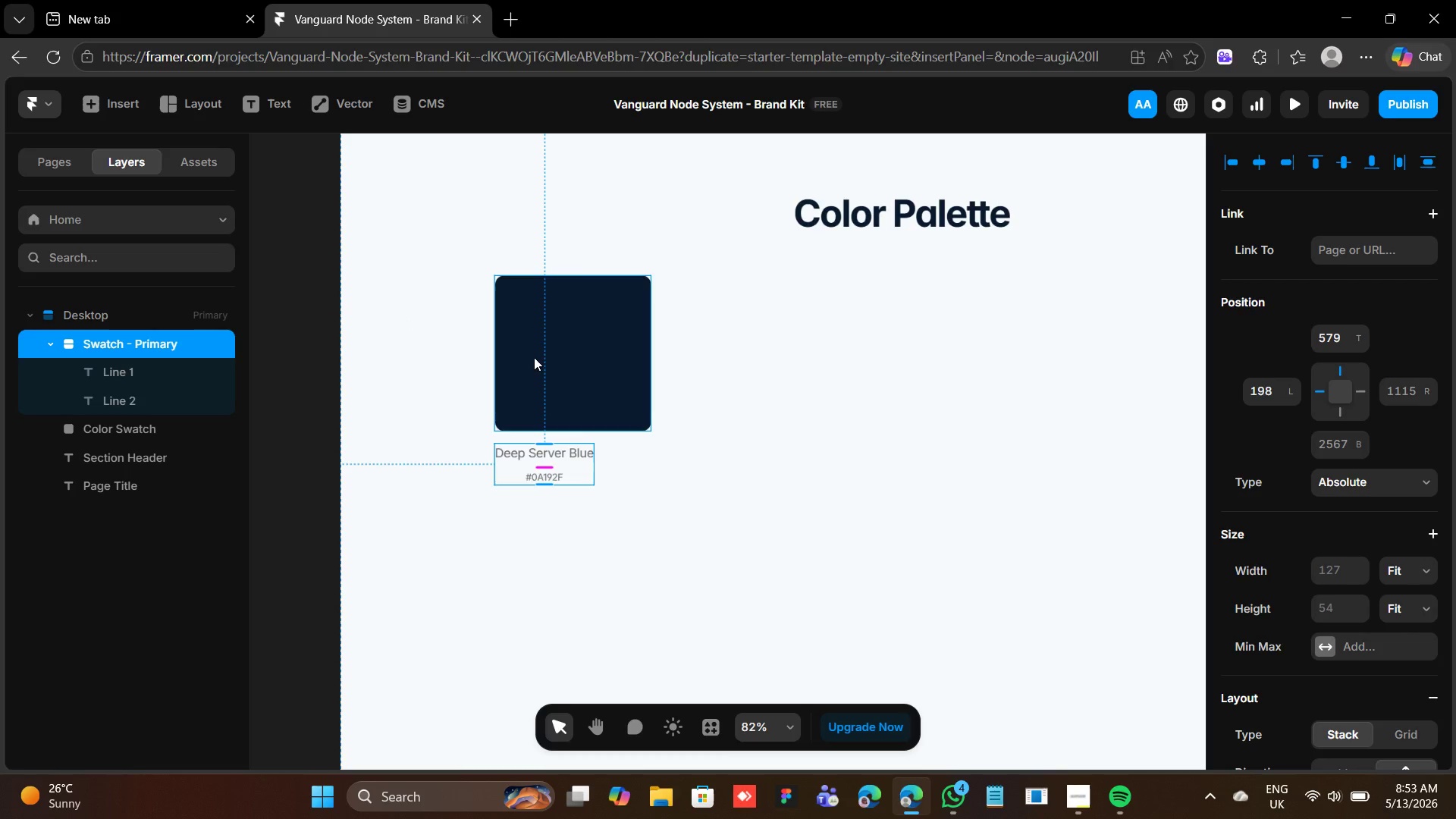 
scroll: coordinate [1378, 570], scroll_direction: down, amount: 4.0
 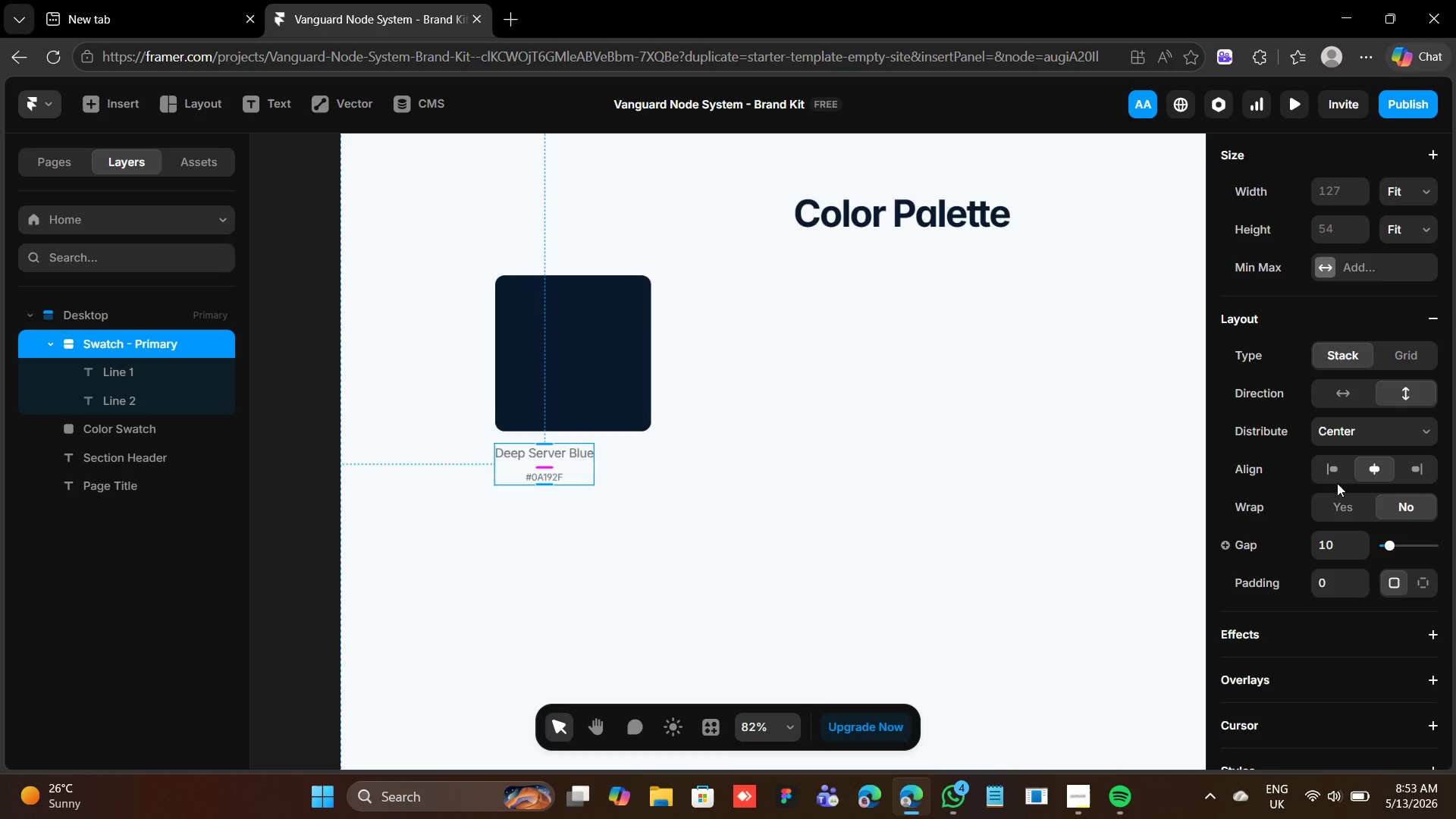 
left_click([1335, 474])
 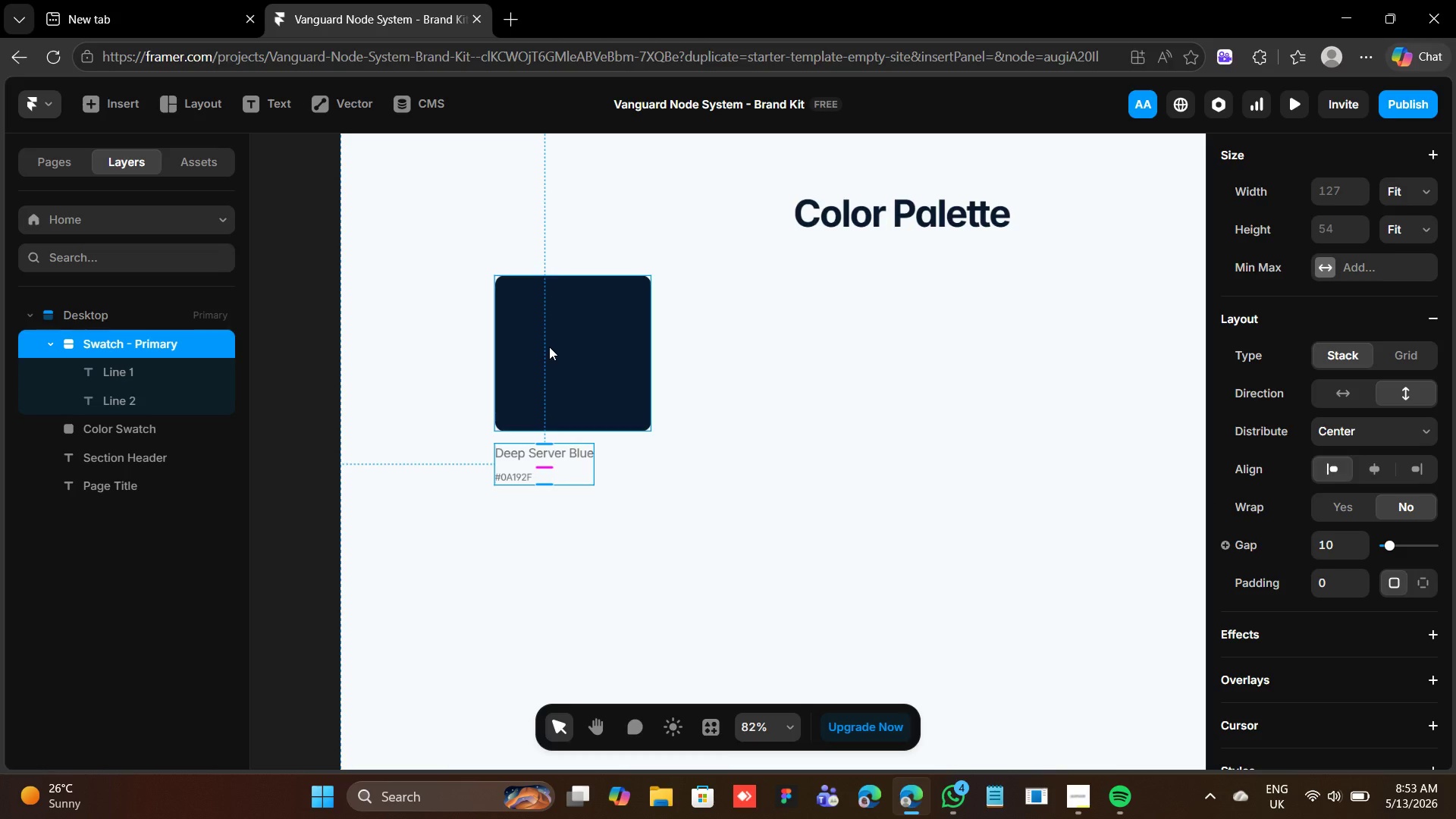 
hold_key(key=ShiftLeft, duration=0.66)
left_click([549, 345])
 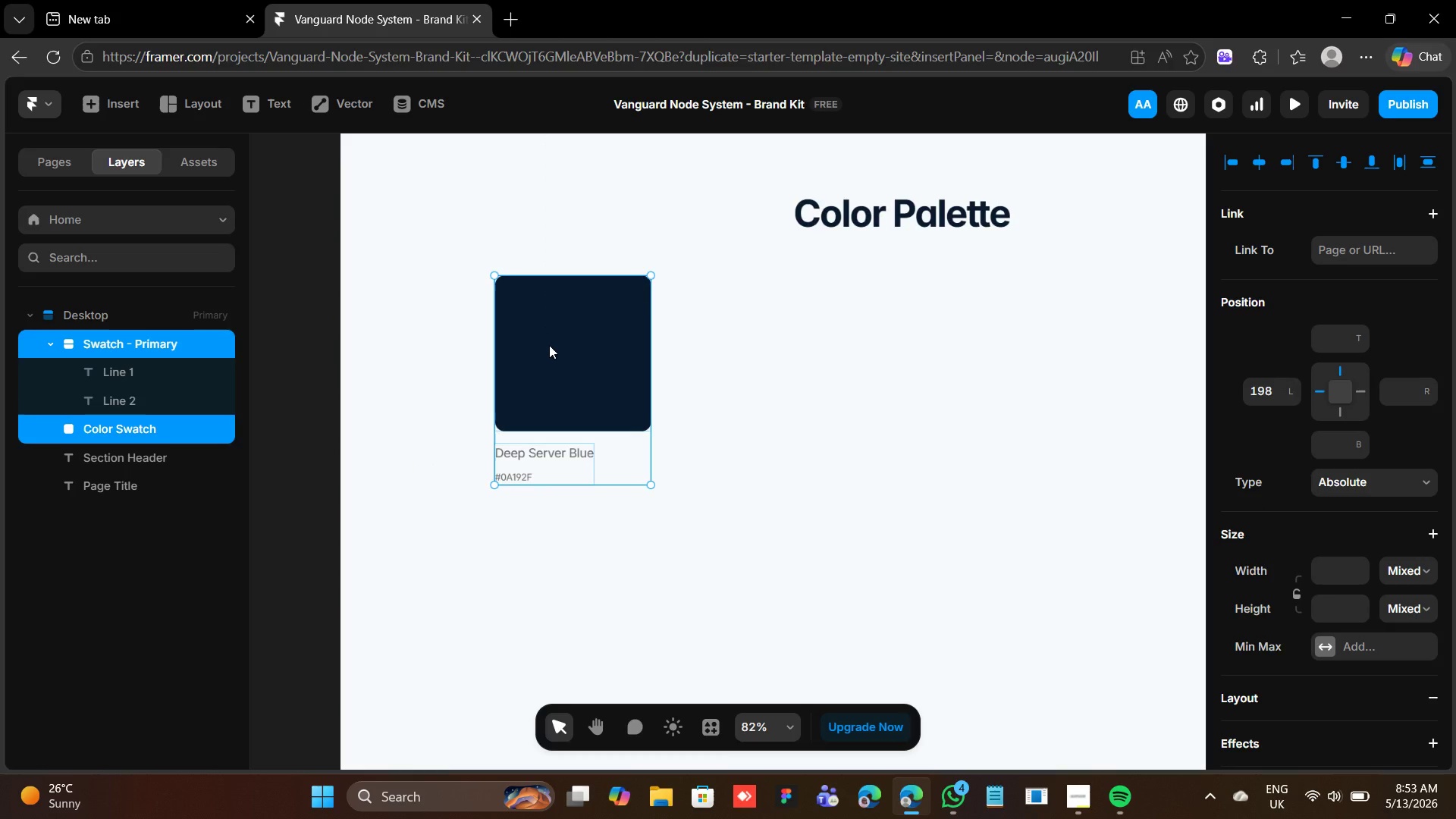 
key(Shift+ShiftLeft)
 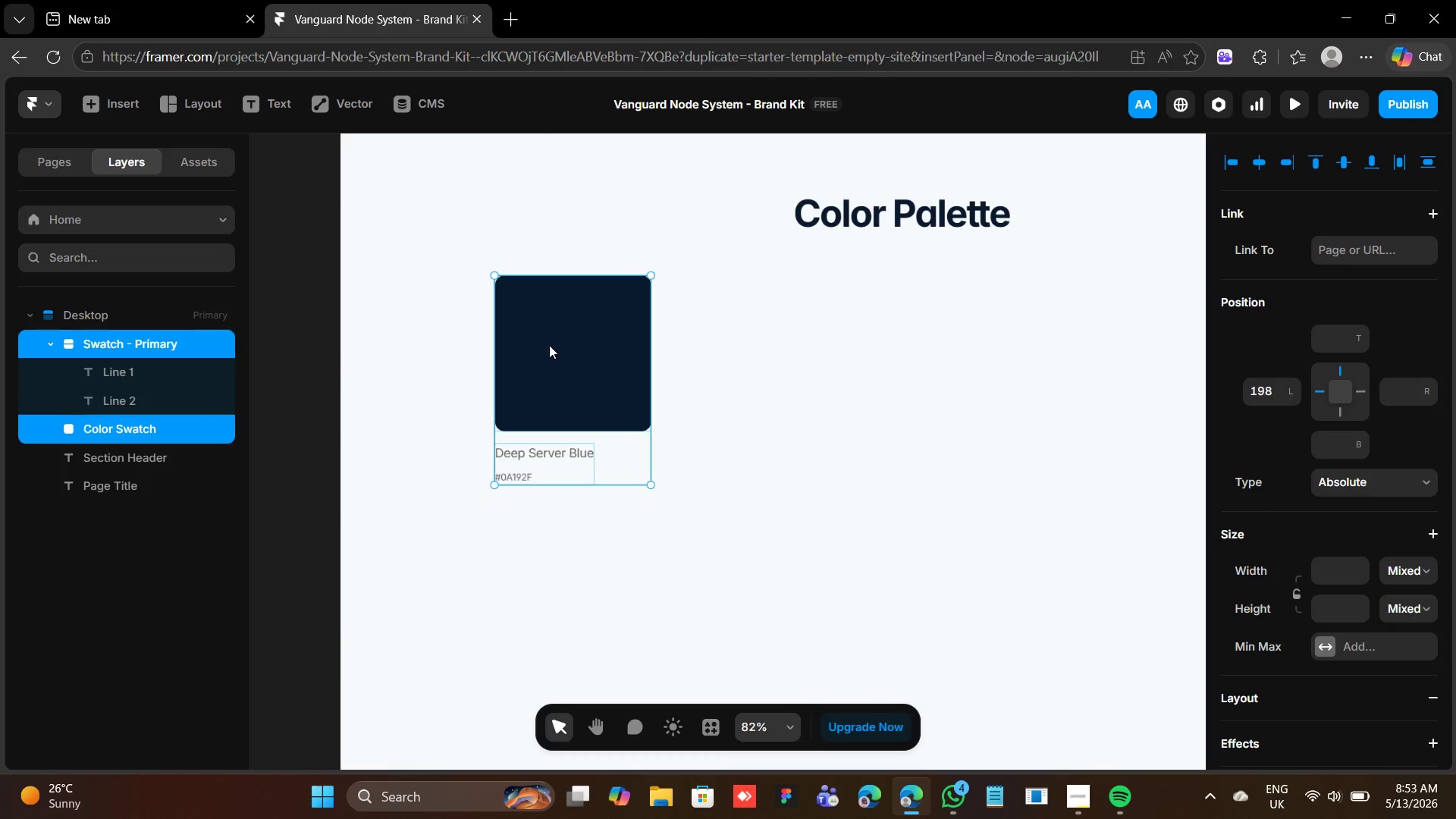 
key(A)
 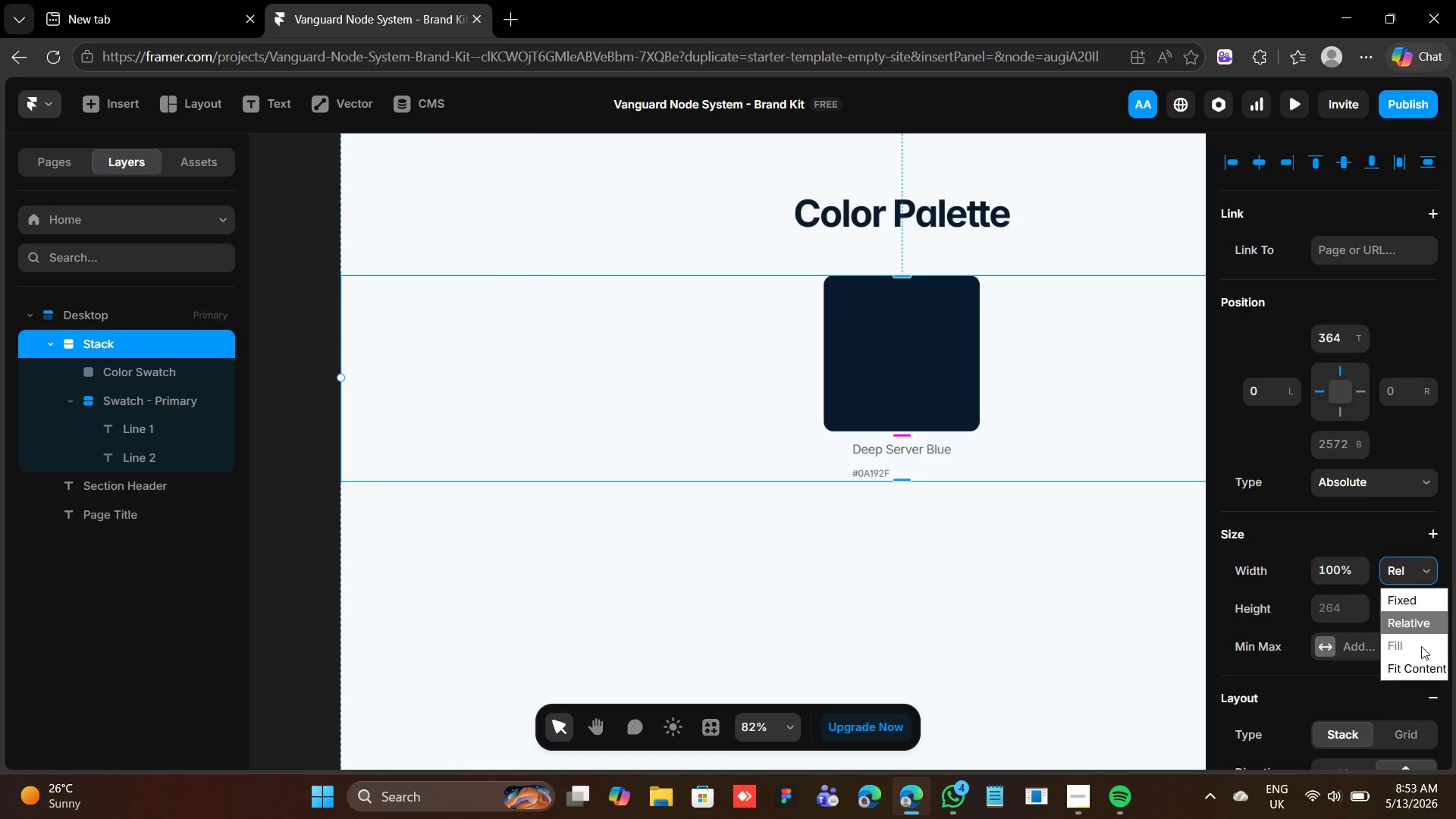 
left_click([1423, 667])
 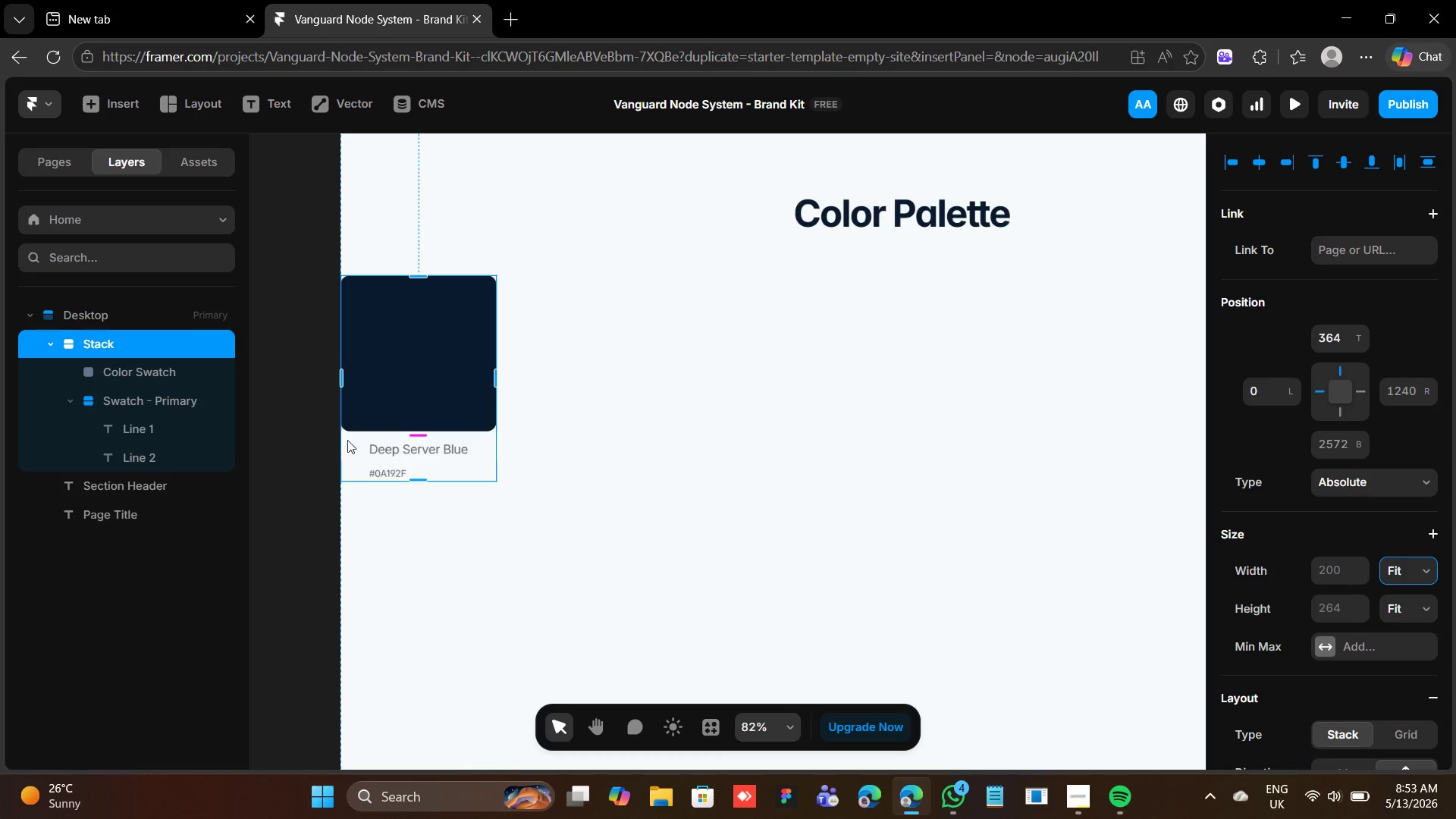 
left_click([357, 442])
 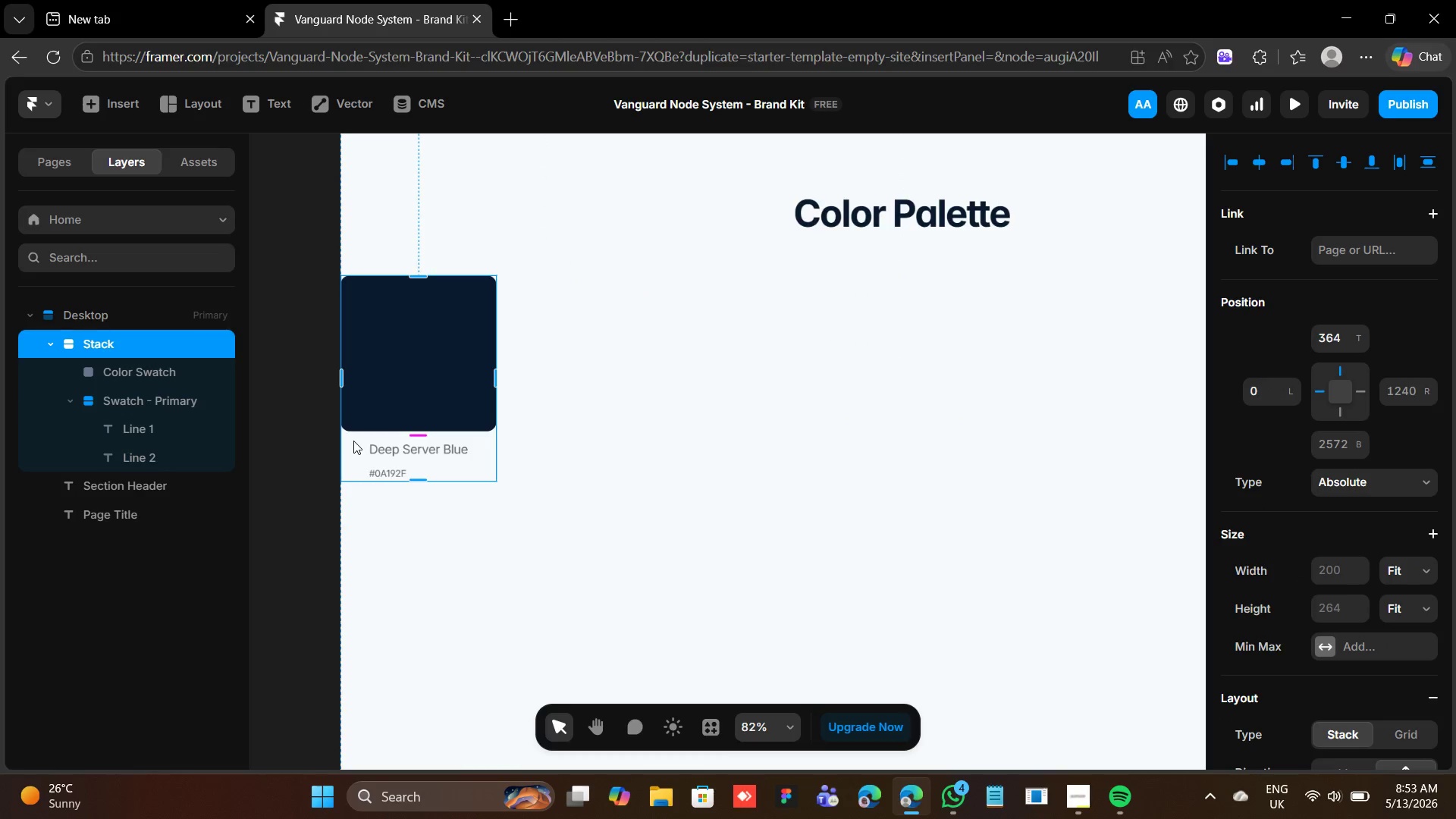 
left_click_drag(start_coordinate=[353, 439], to_coordinate=[456, 462])
 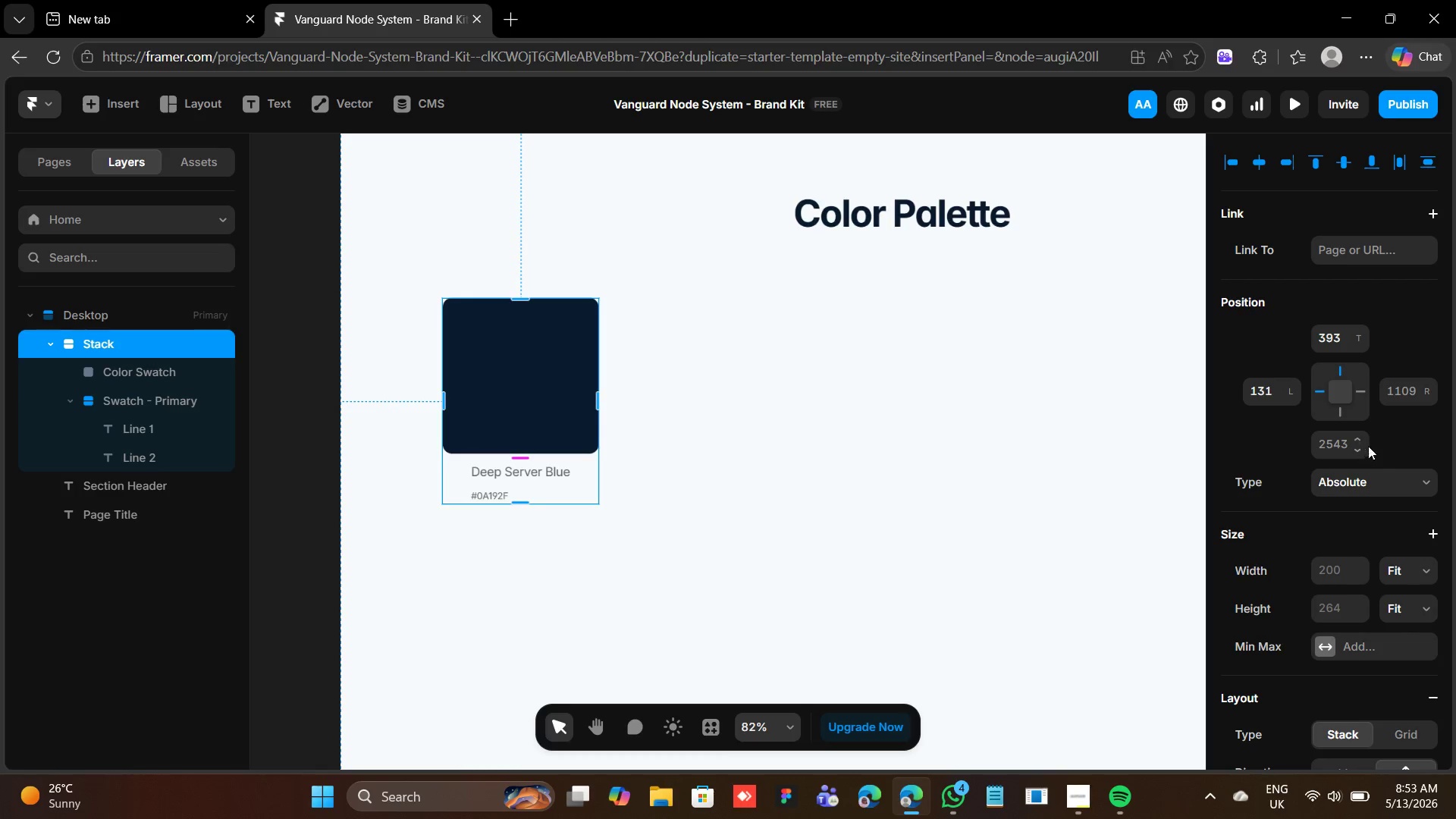 
scroll: coordinate [1373, 542], scroll_direction: down, amount: 5.0
 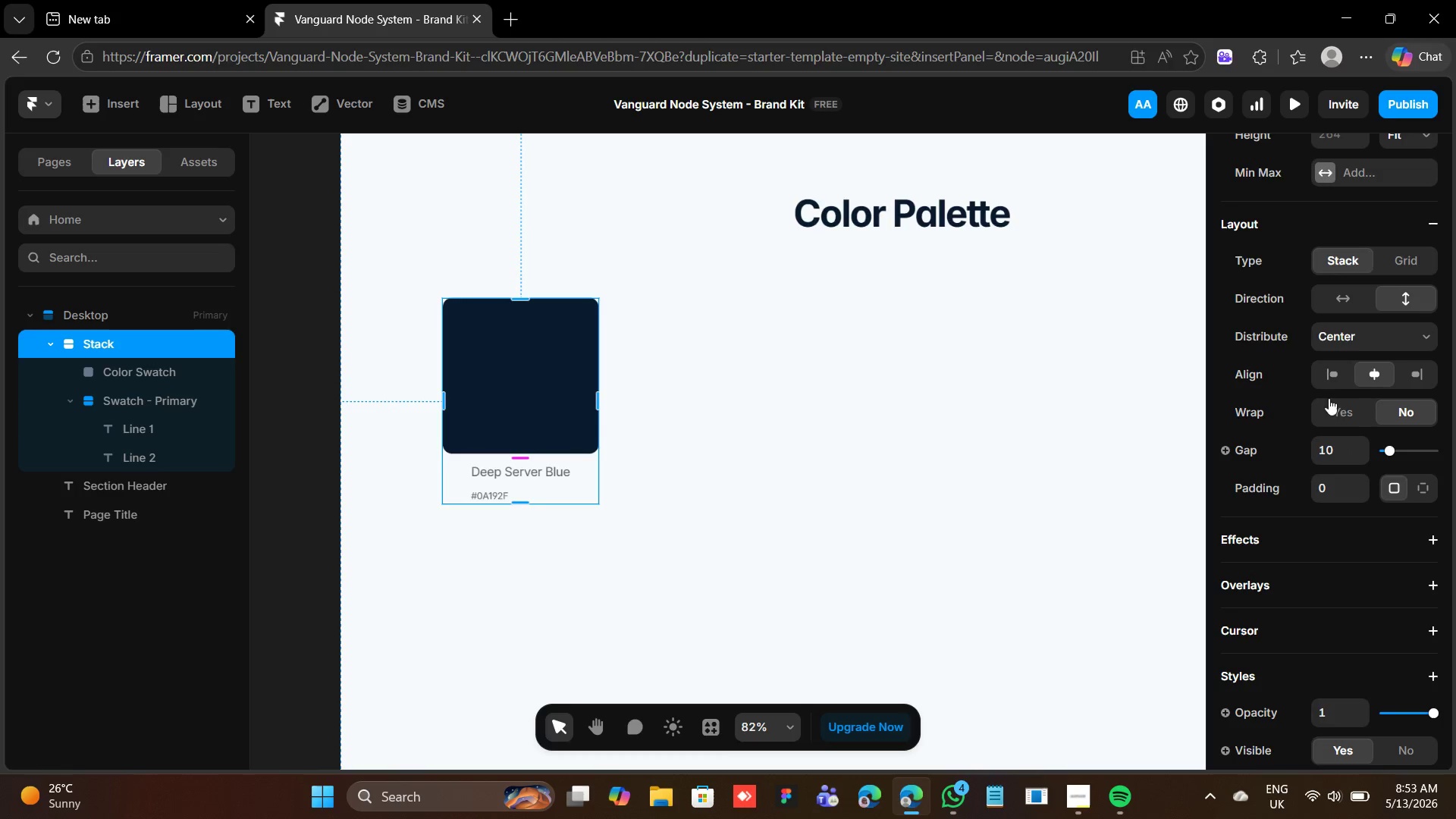 
left_click([1329, 384])
 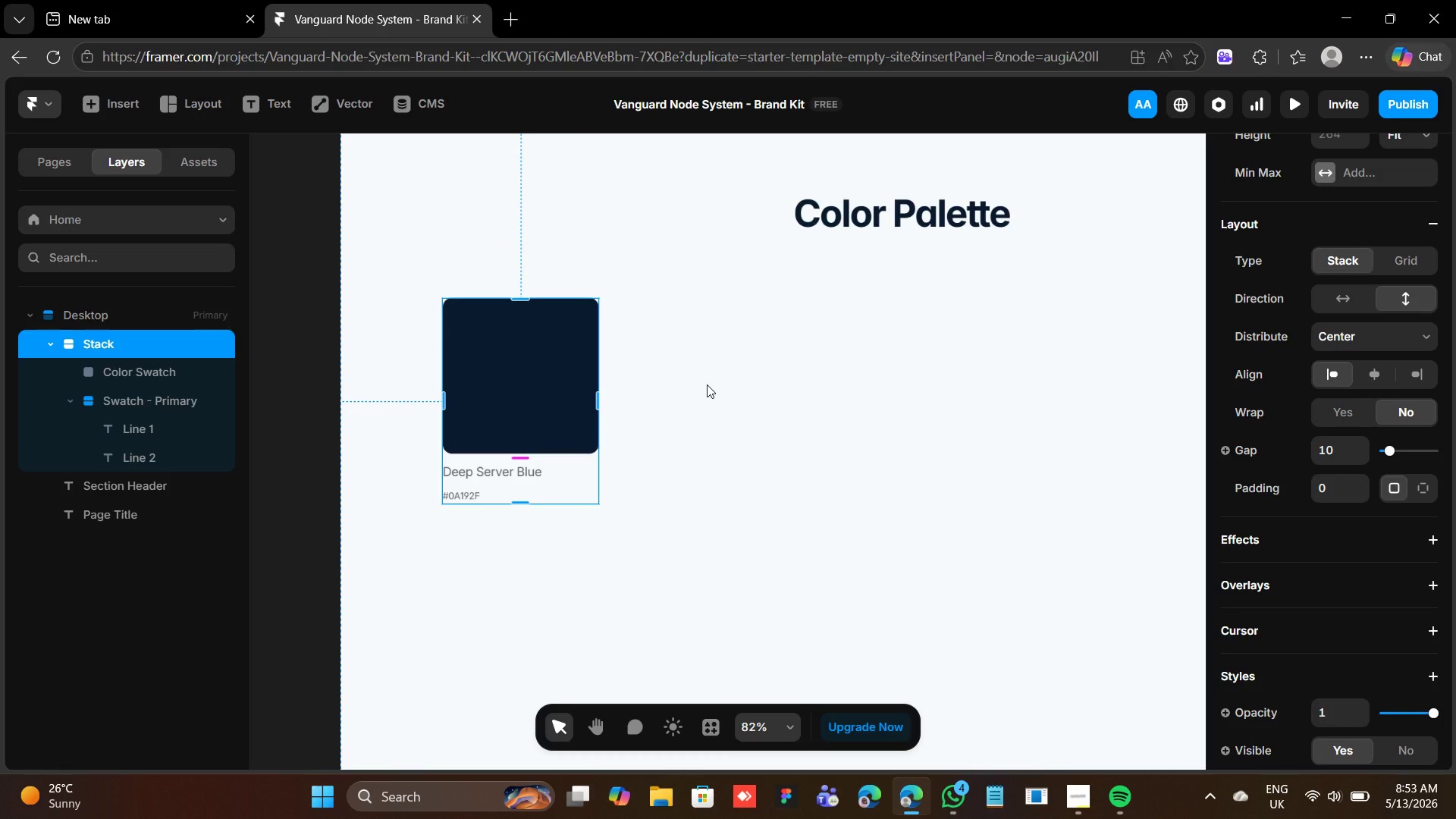 
wait(15.8)
 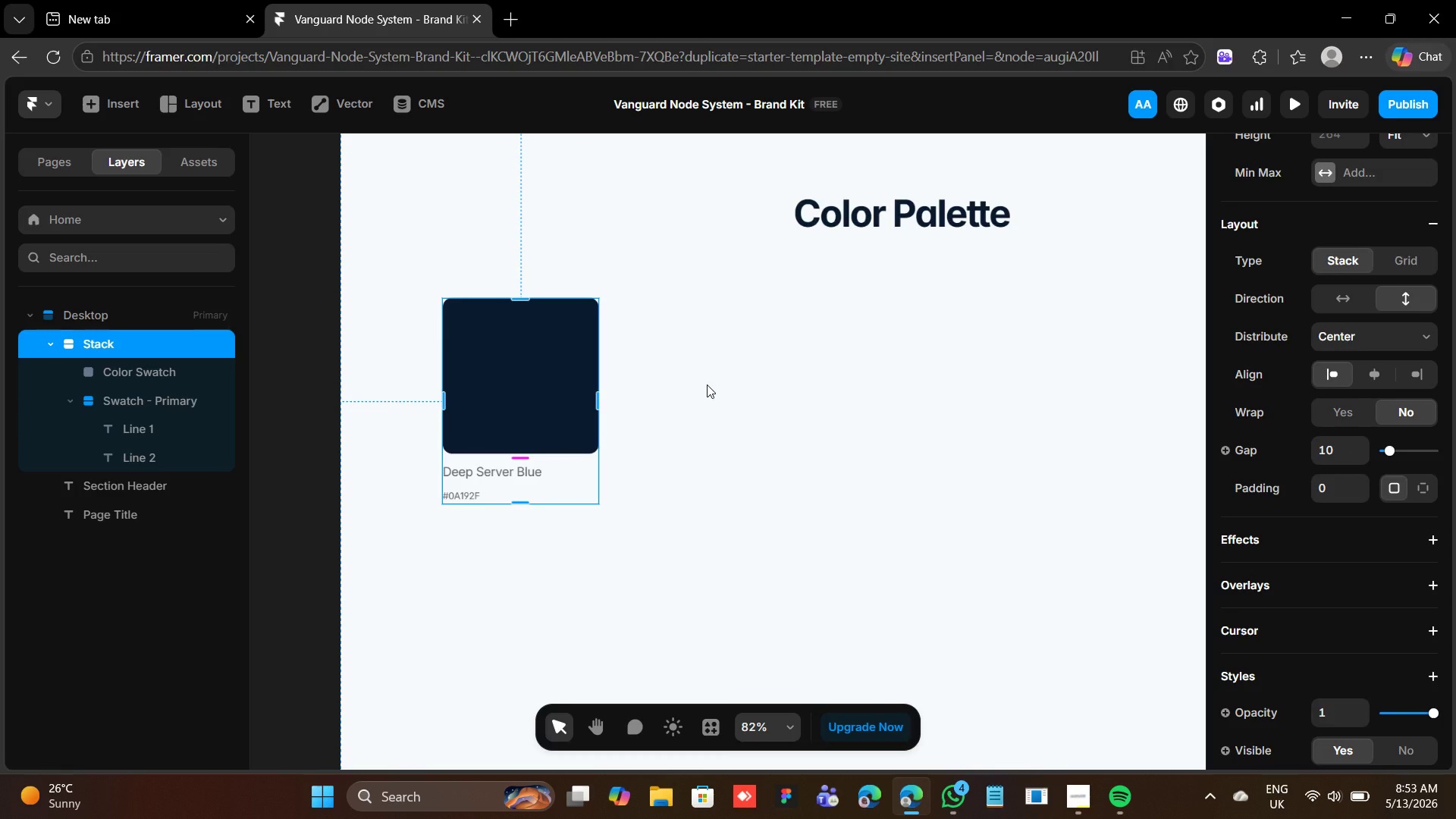 
double_click([174, 407])
 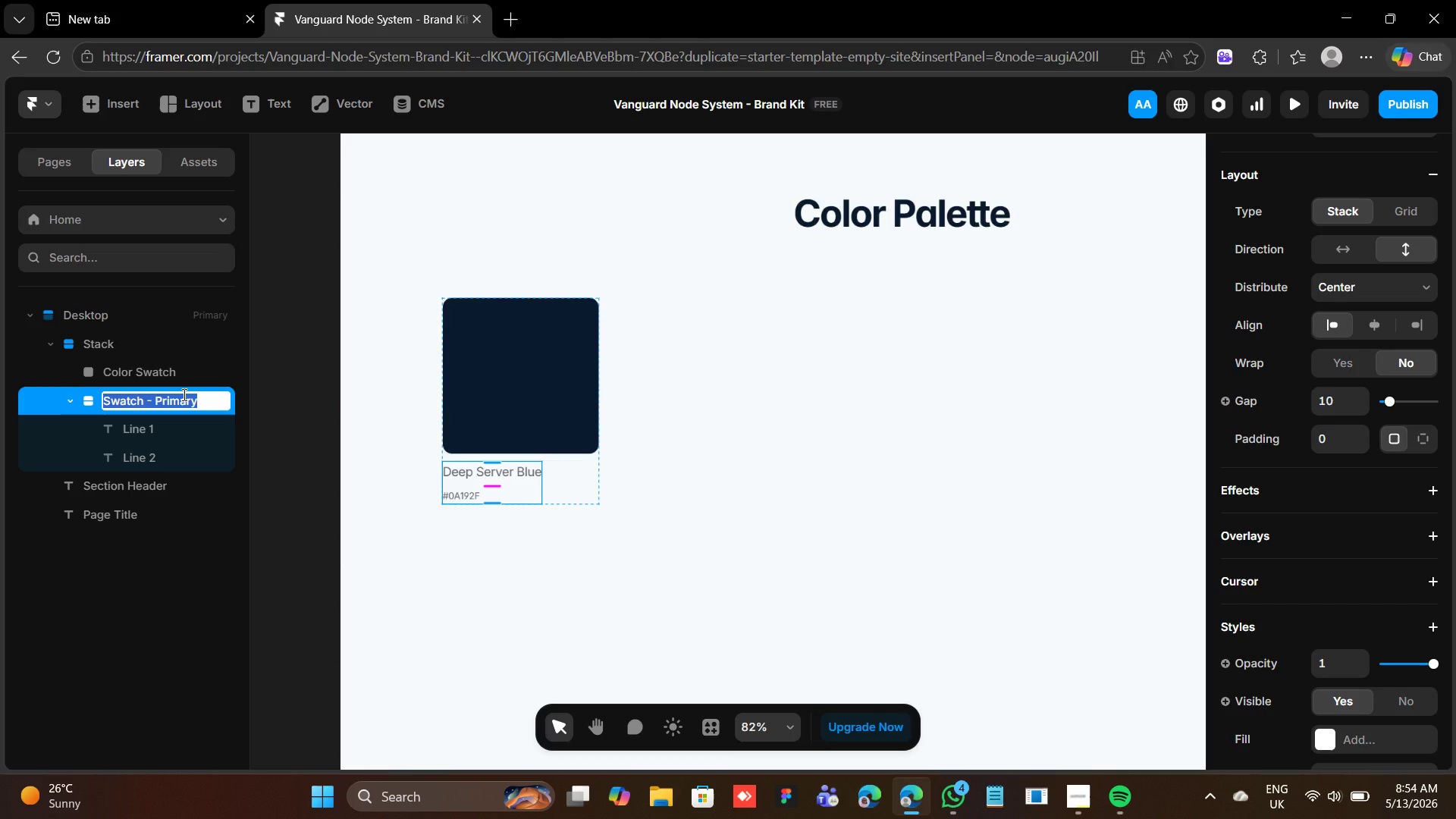 
key(Backspace)
 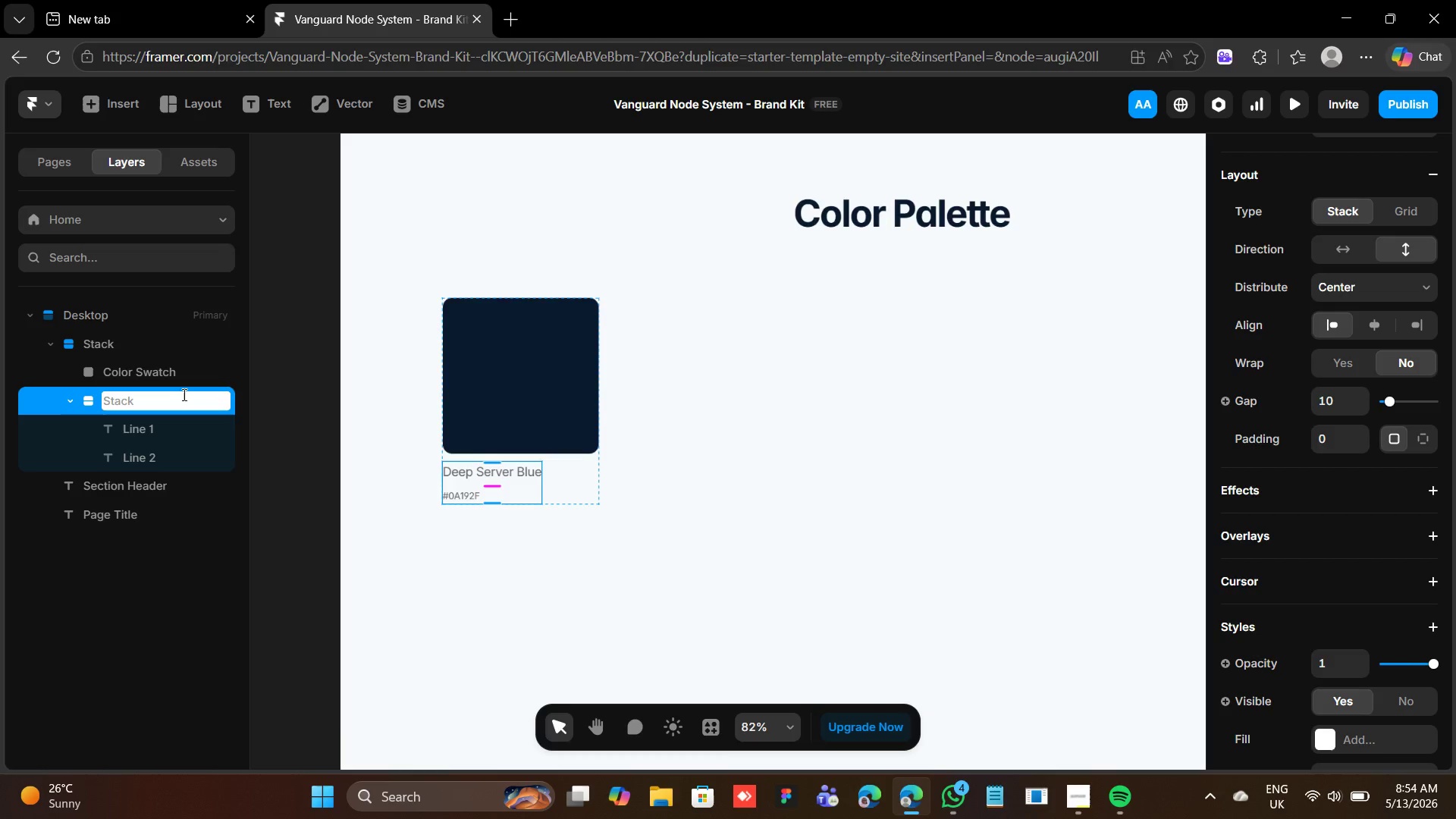 
key(Enter)
 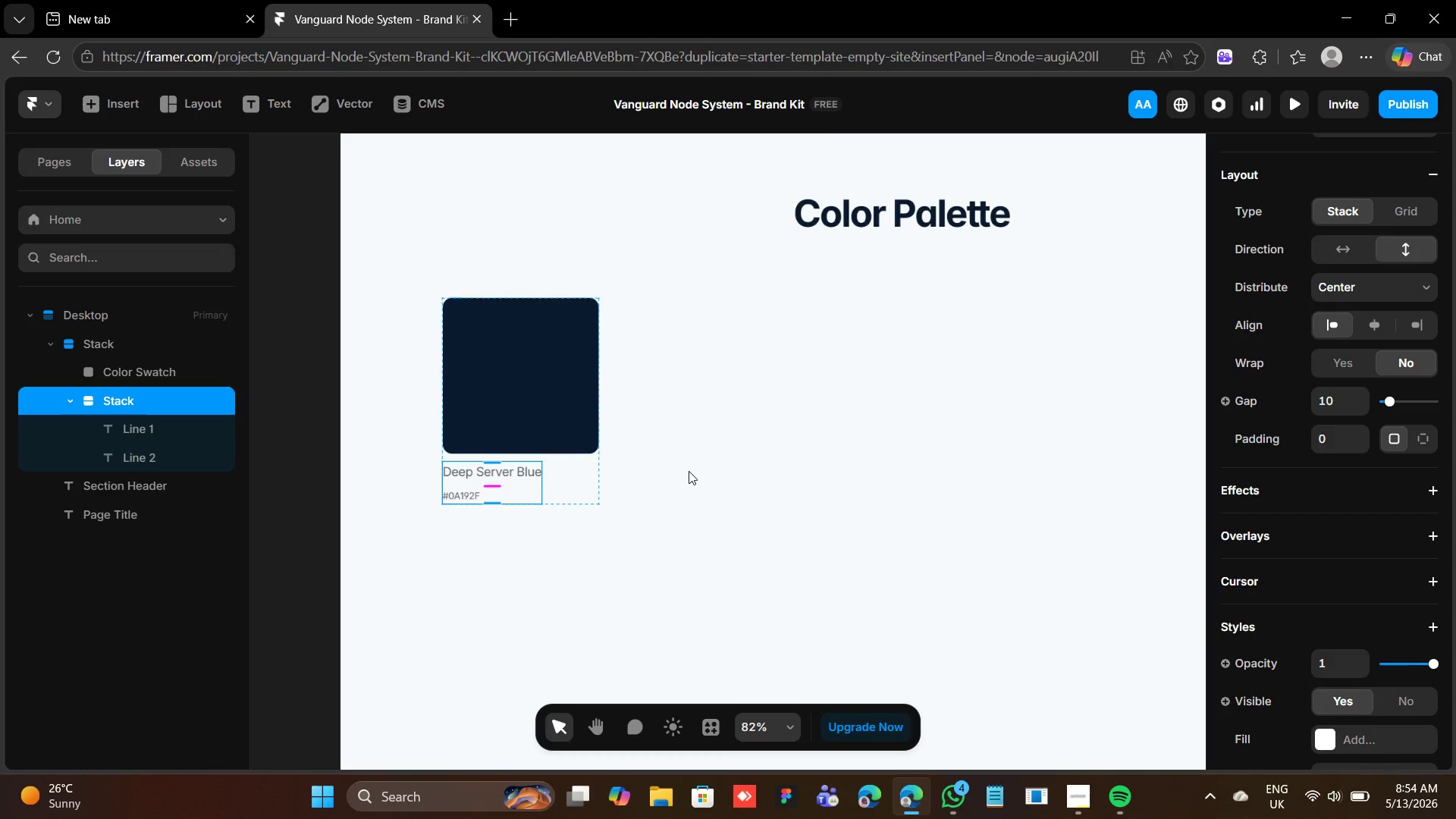 
left_click([575, 467])
 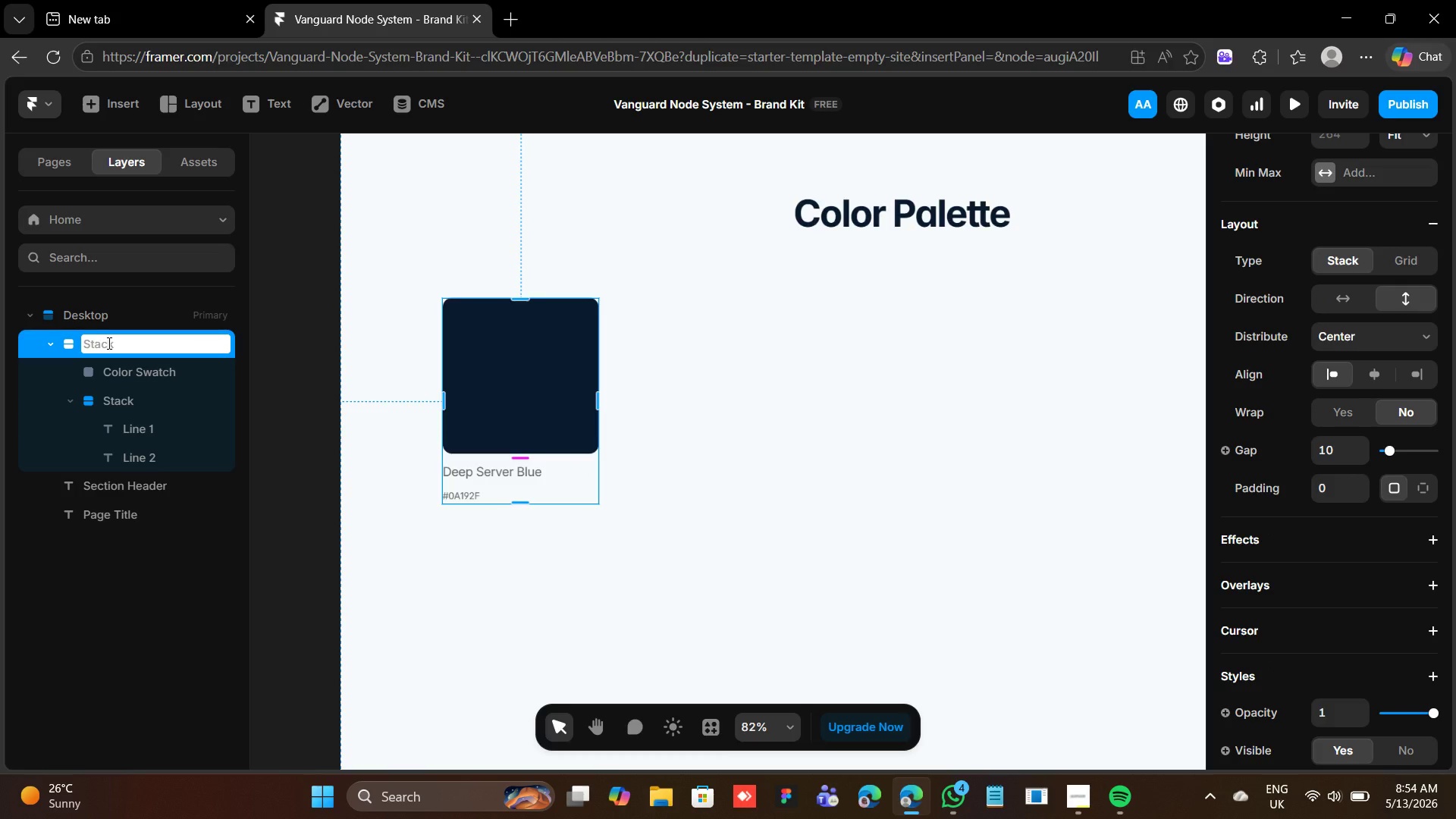 
type(WatSwatch - Primary)
 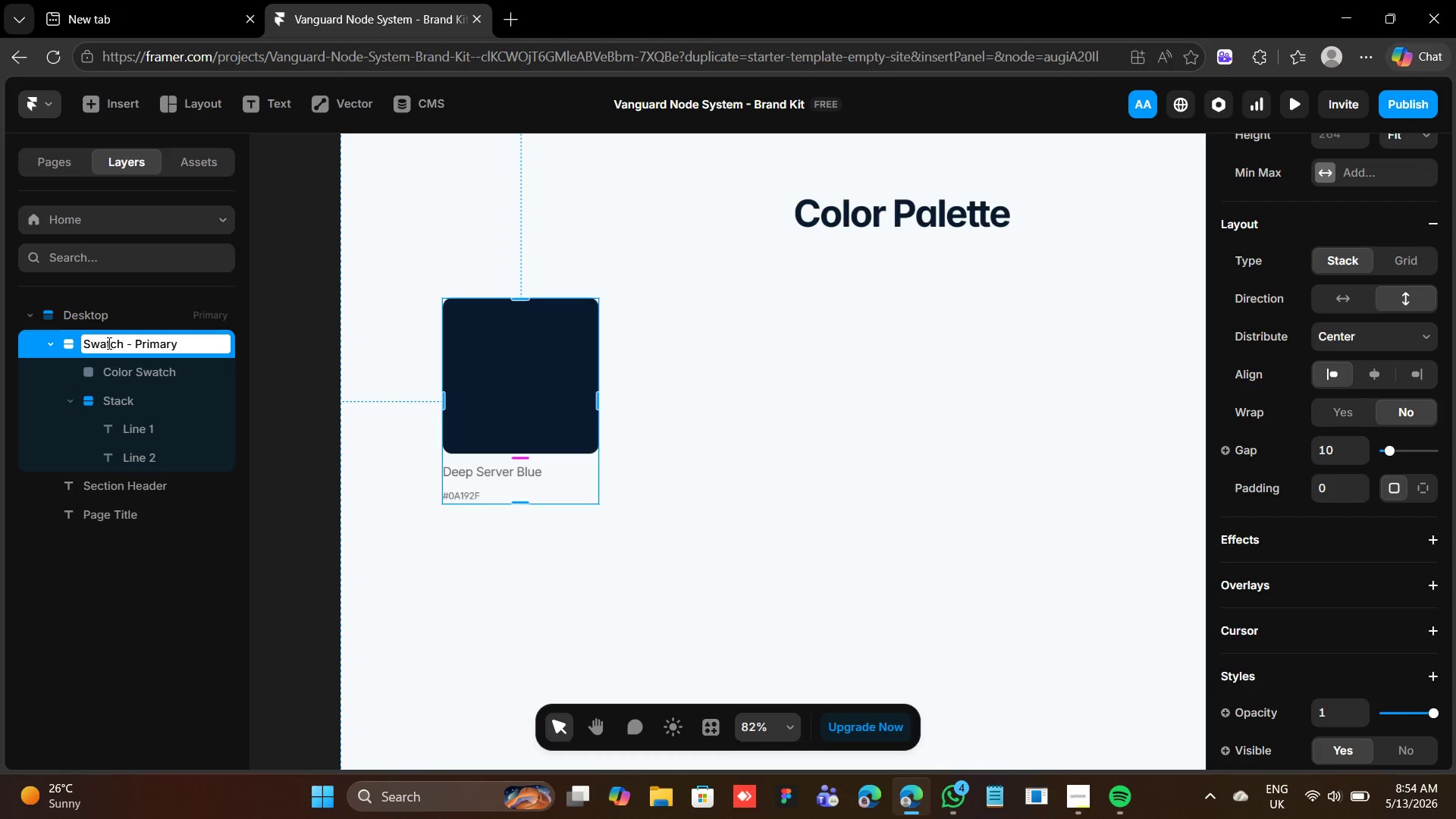 
hold_key(key=Backspace, duration=0.77)
 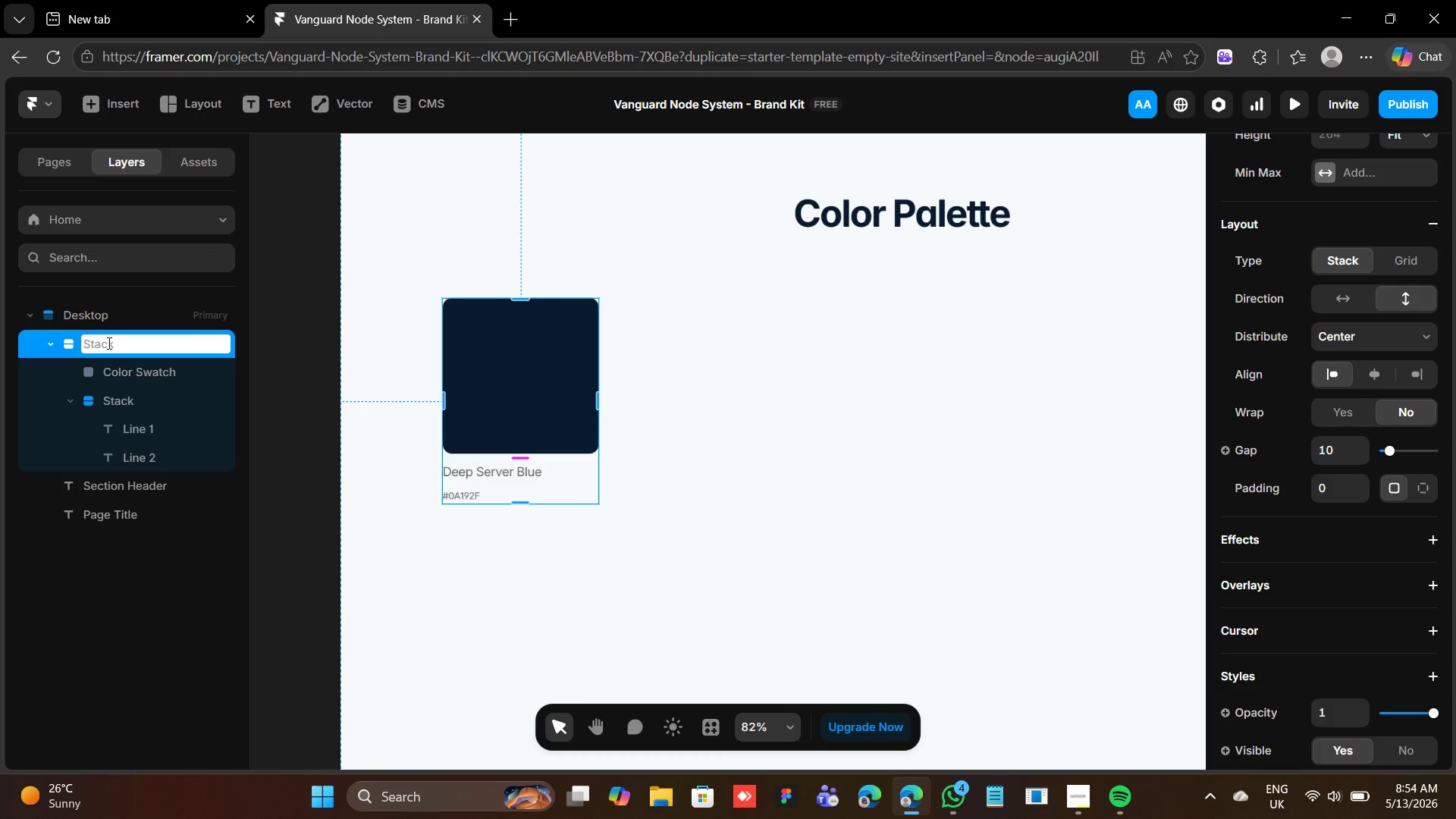 
key(Enter)
 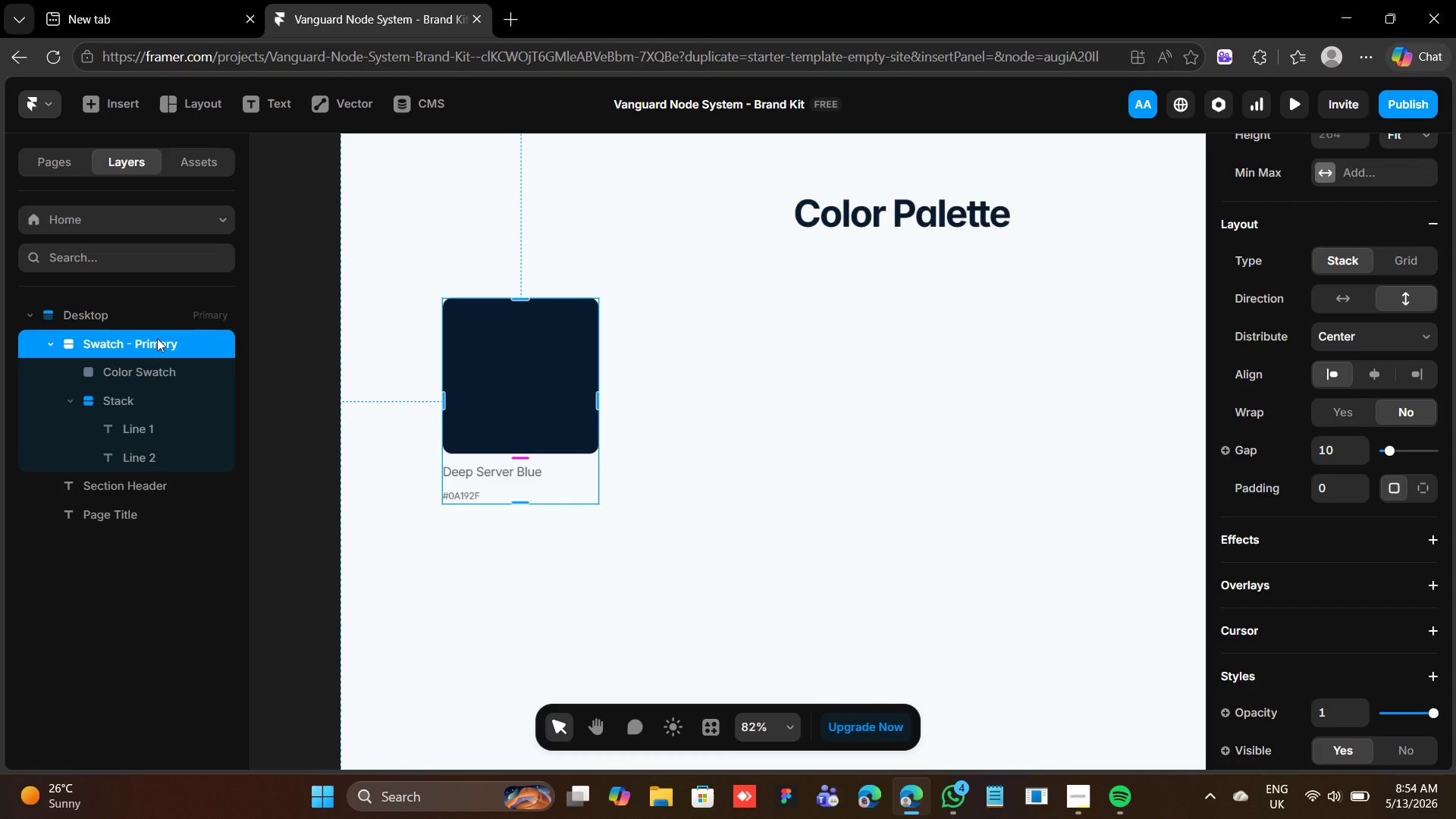 
wait(10.02)
 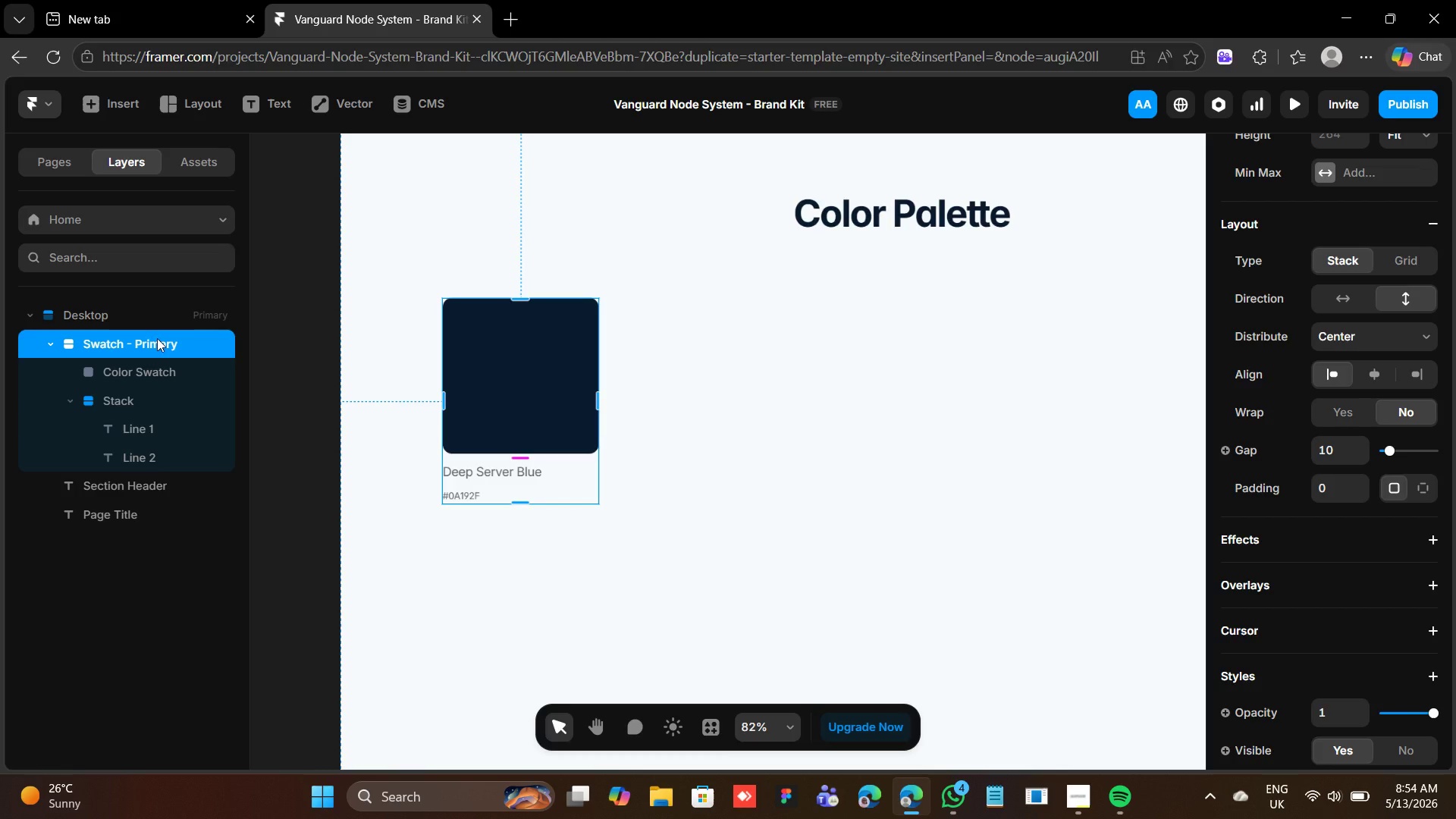 
left_click([49, 340])
 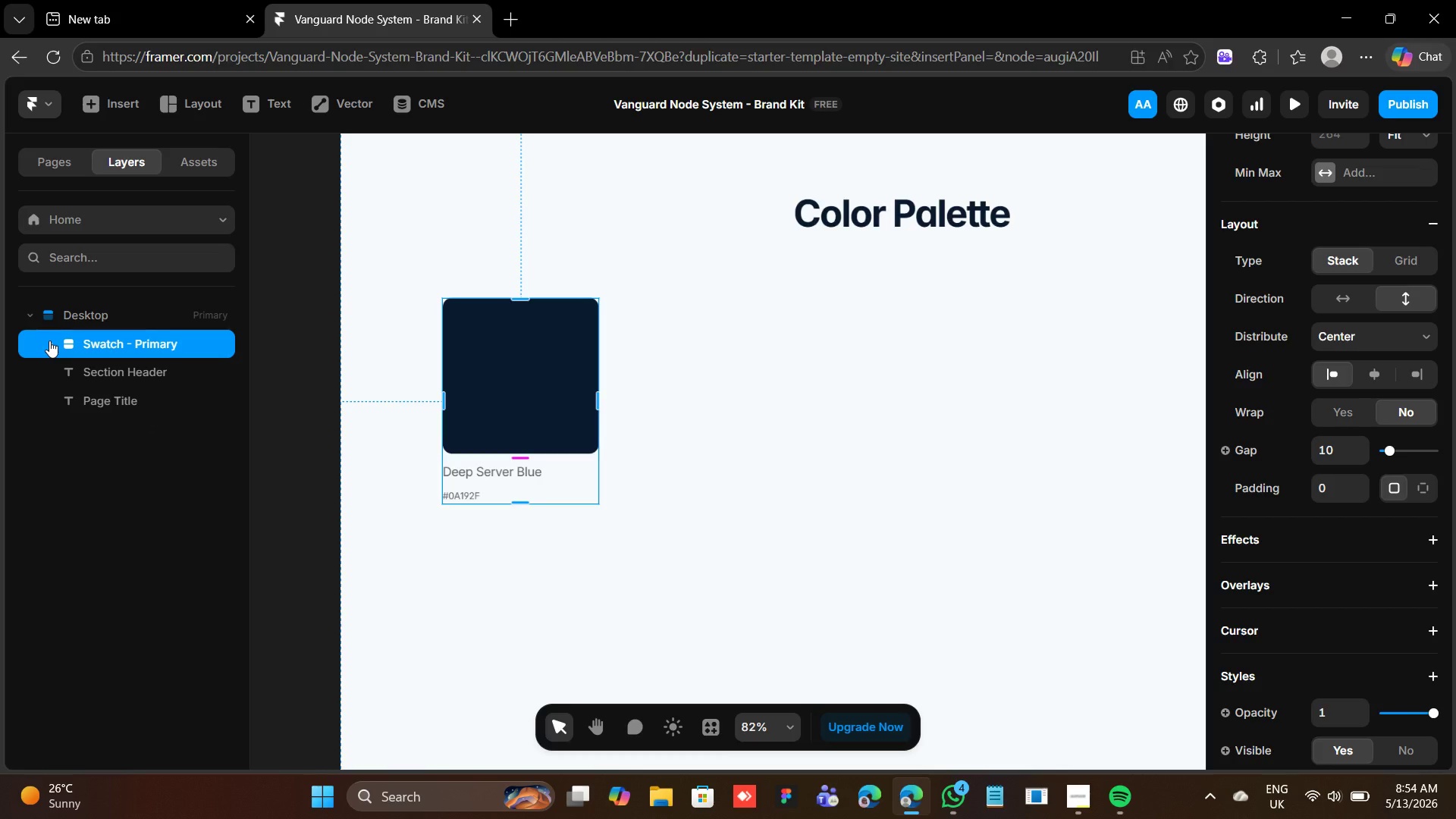 
left_click([49, 340])
 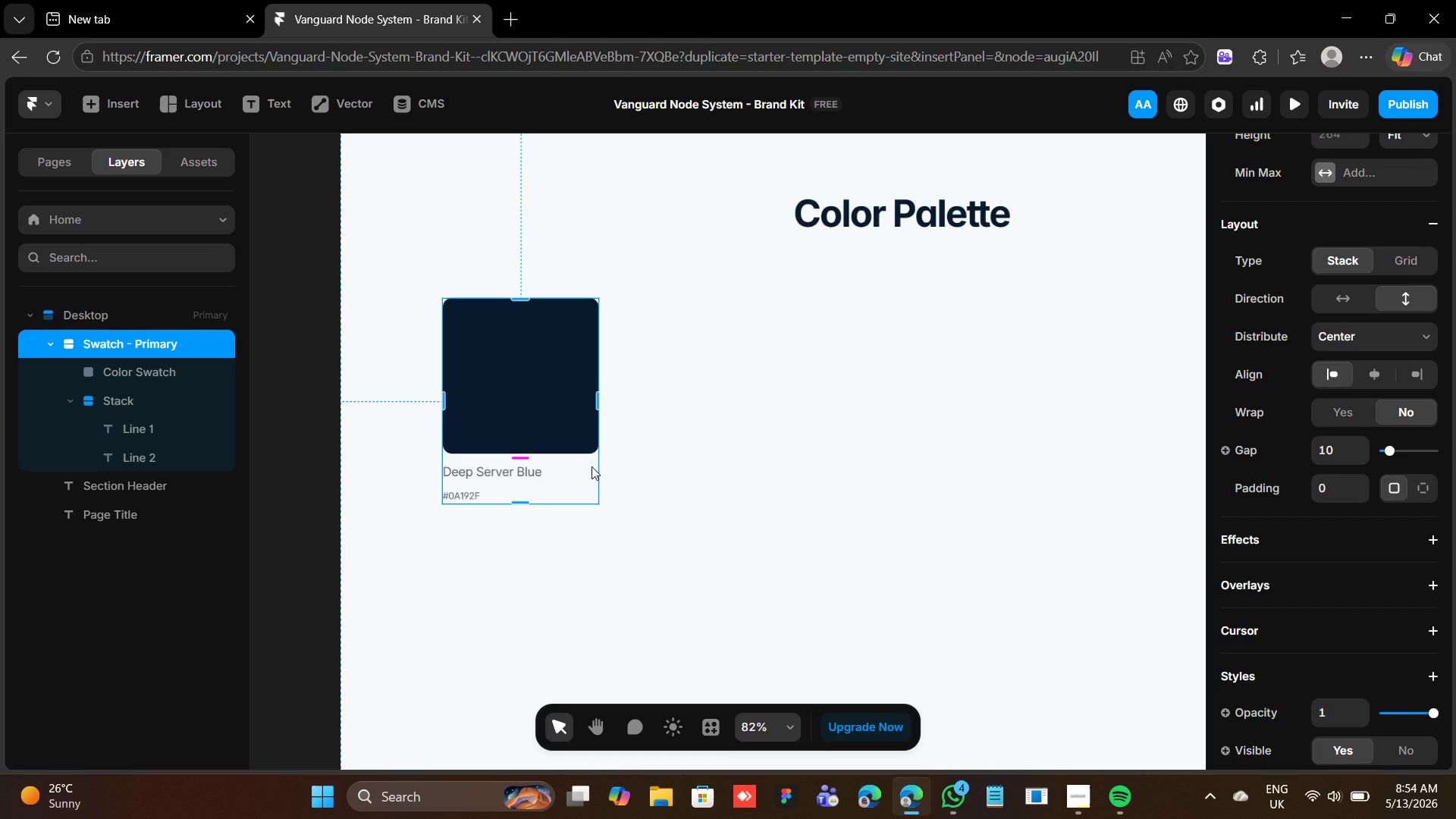 
wait(13.89)
 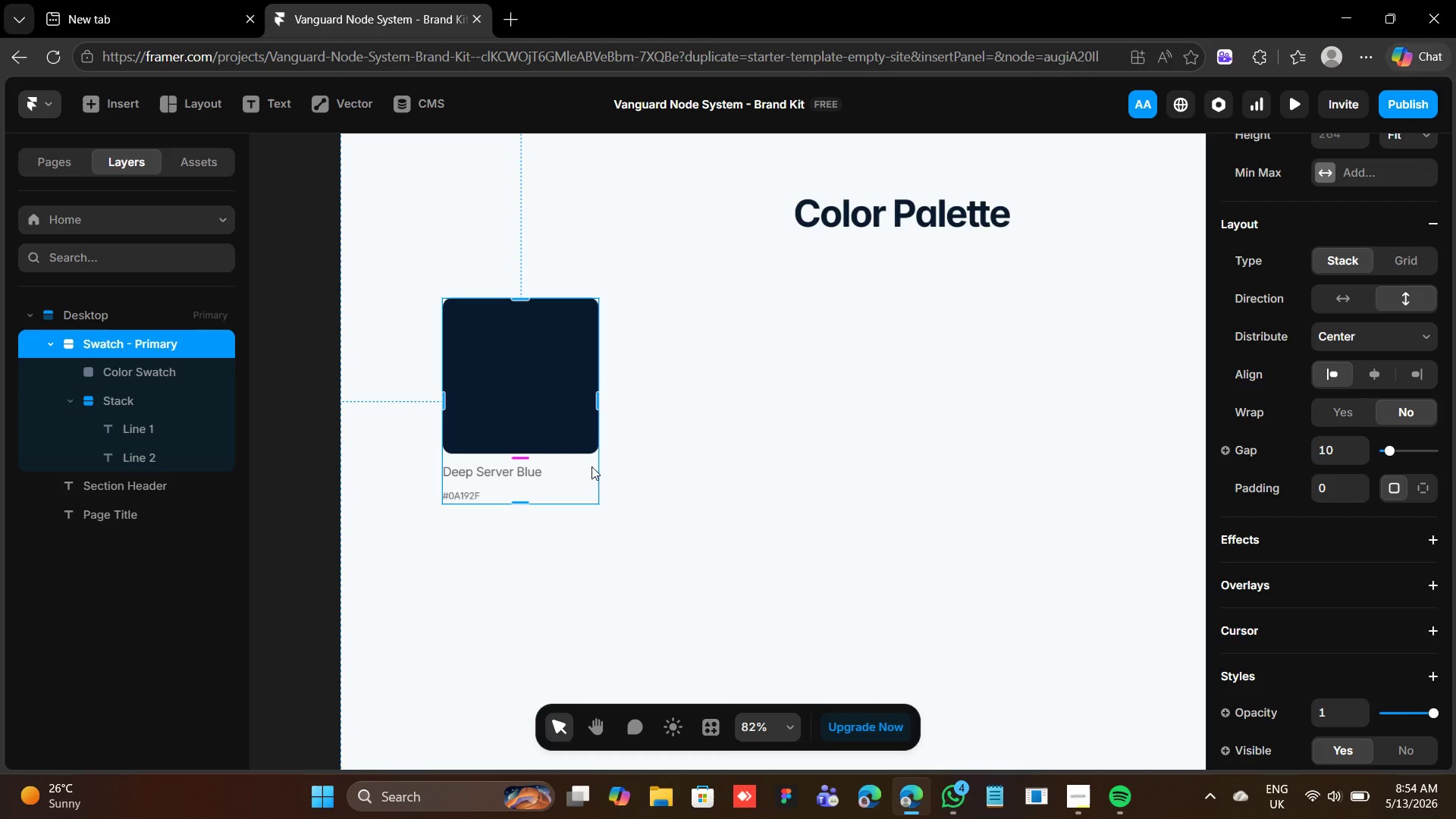 
key(Control+D)
 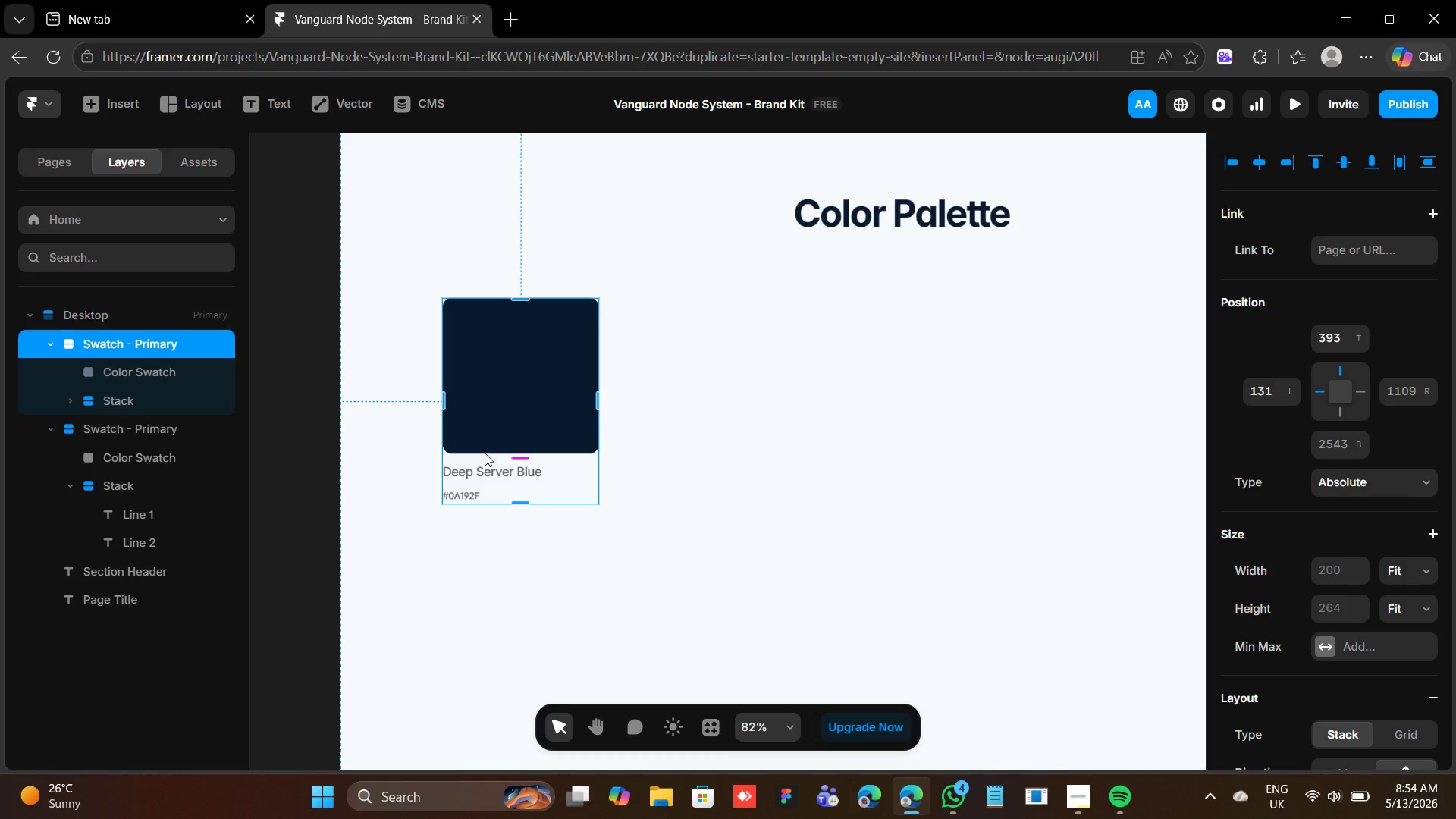 
left_click_drag(start_coordinate=[474, 457], to_coordinate=[673, 457])
 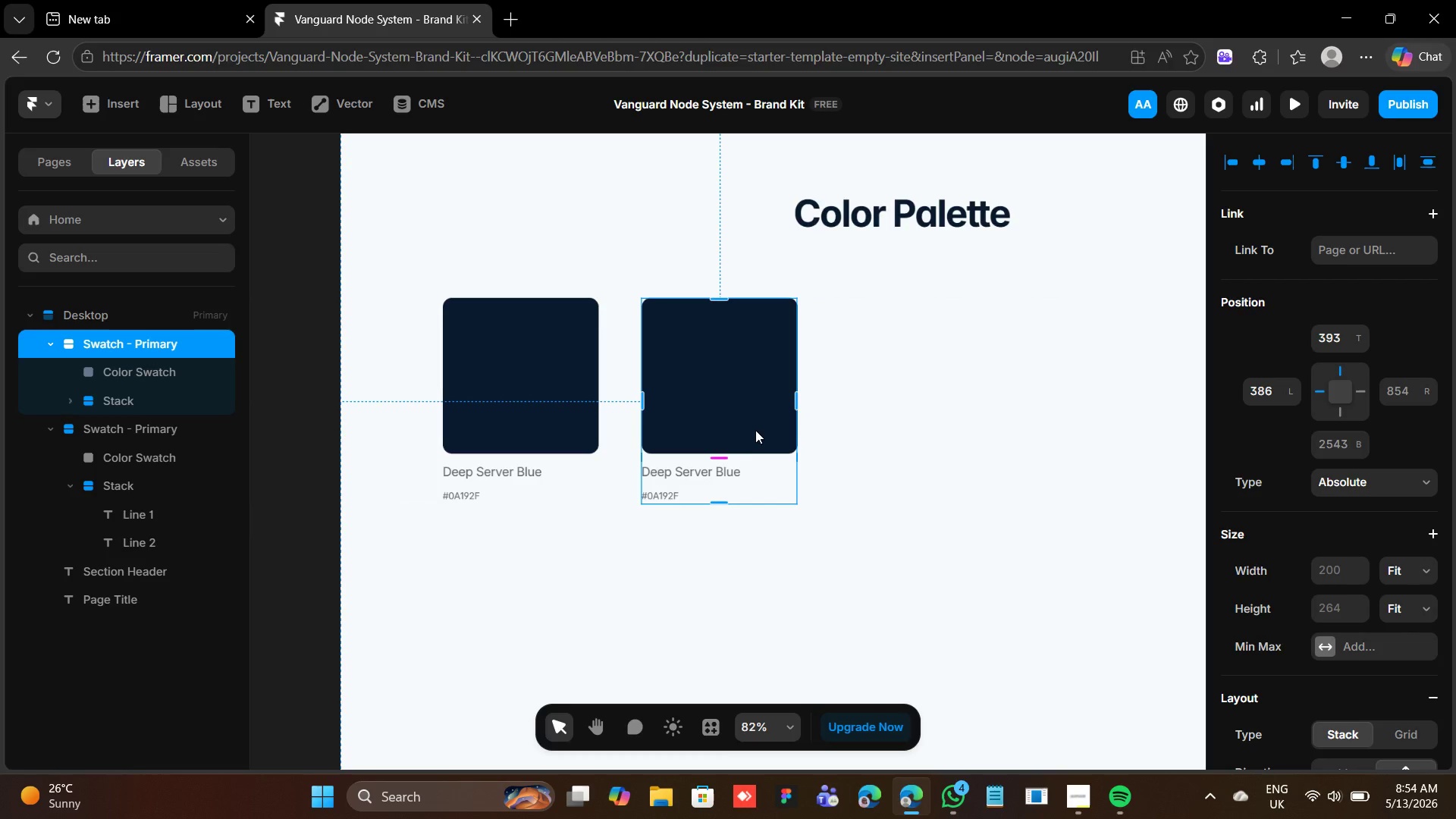 
left_click([725, 362])
 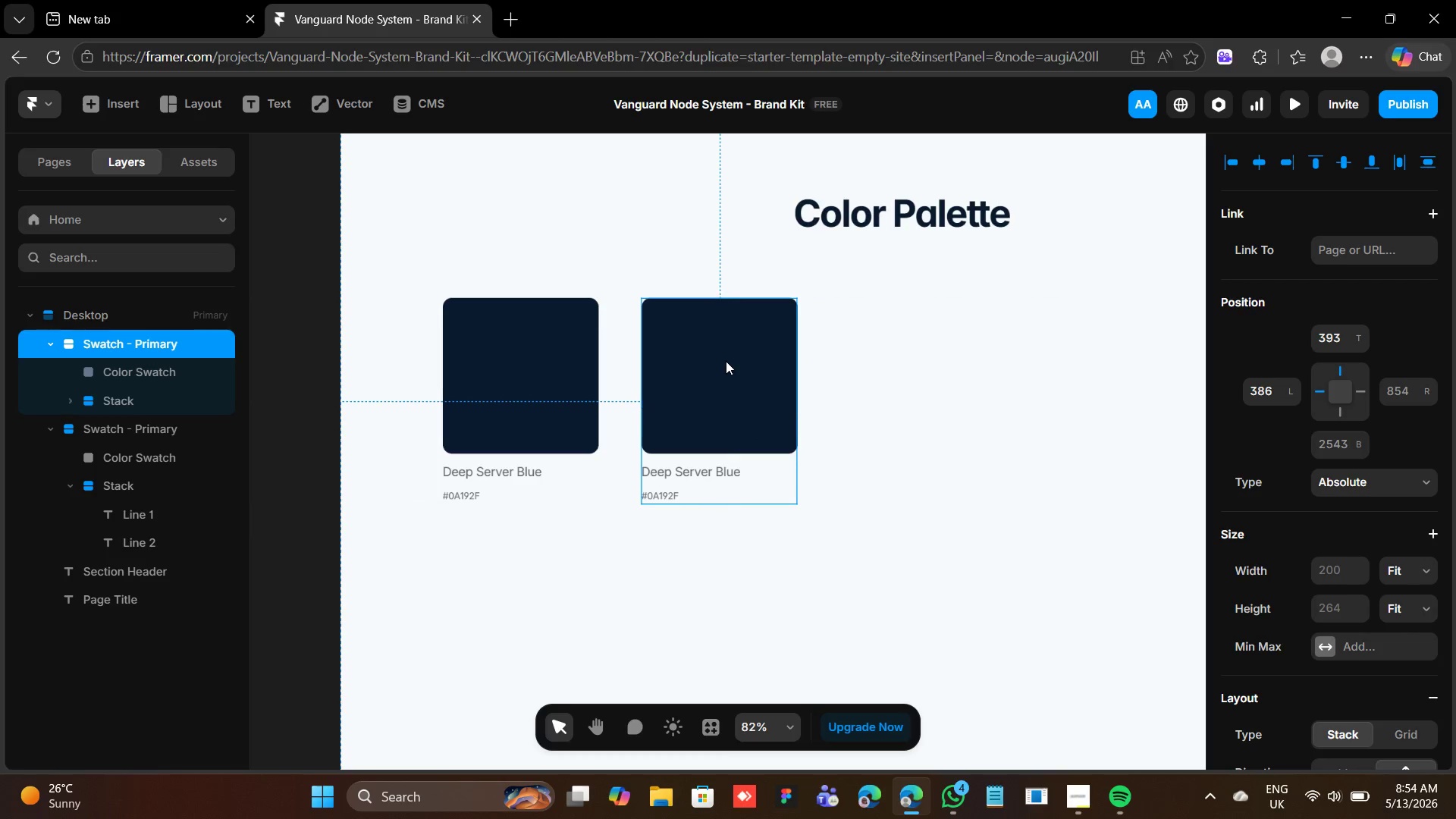 
double_click([726, 361])
 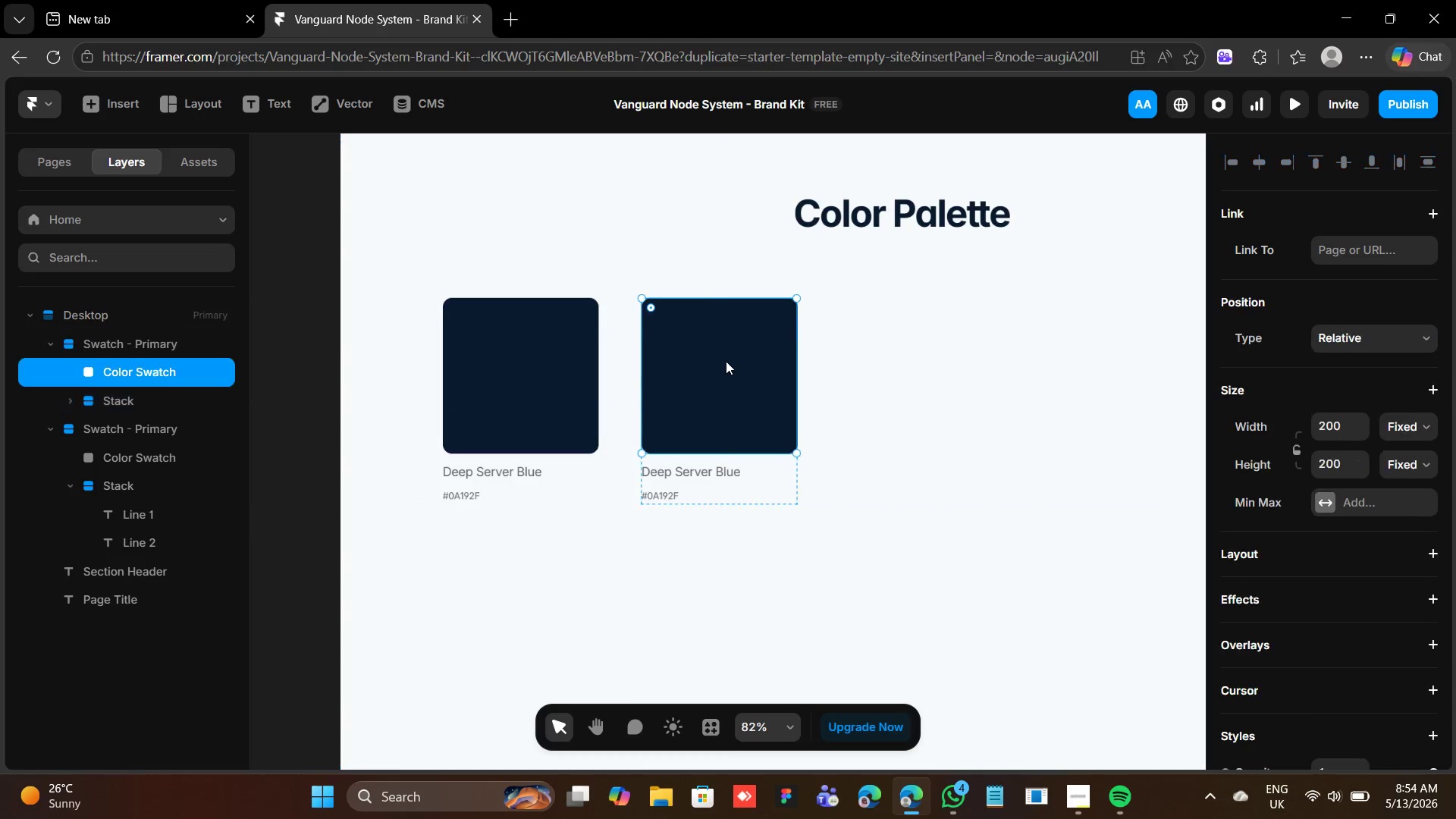 
triple_click([726, 361])
 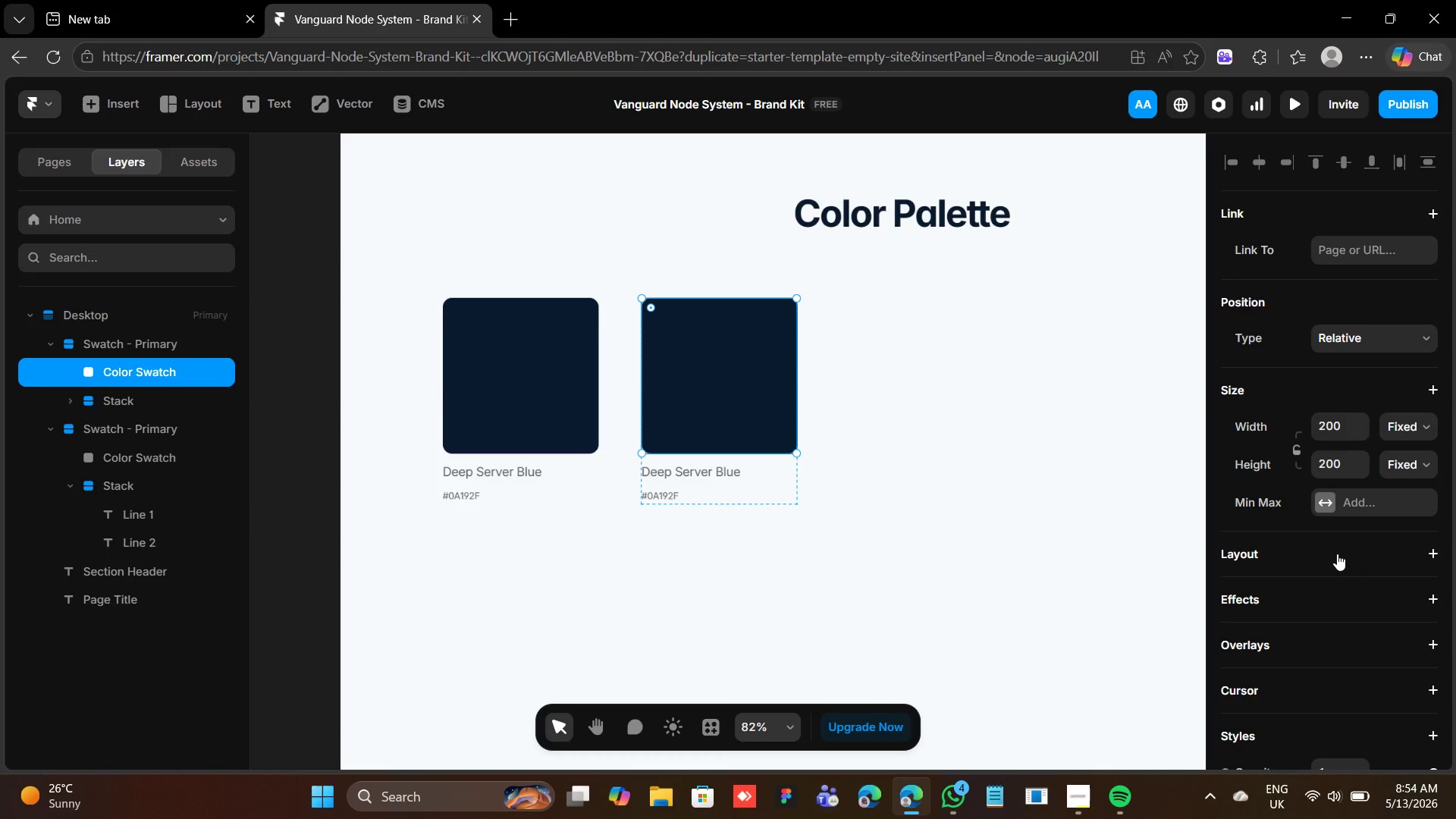 
scroll: coordinate [1335, 561], scroll_direction: down, amount: 4.0
 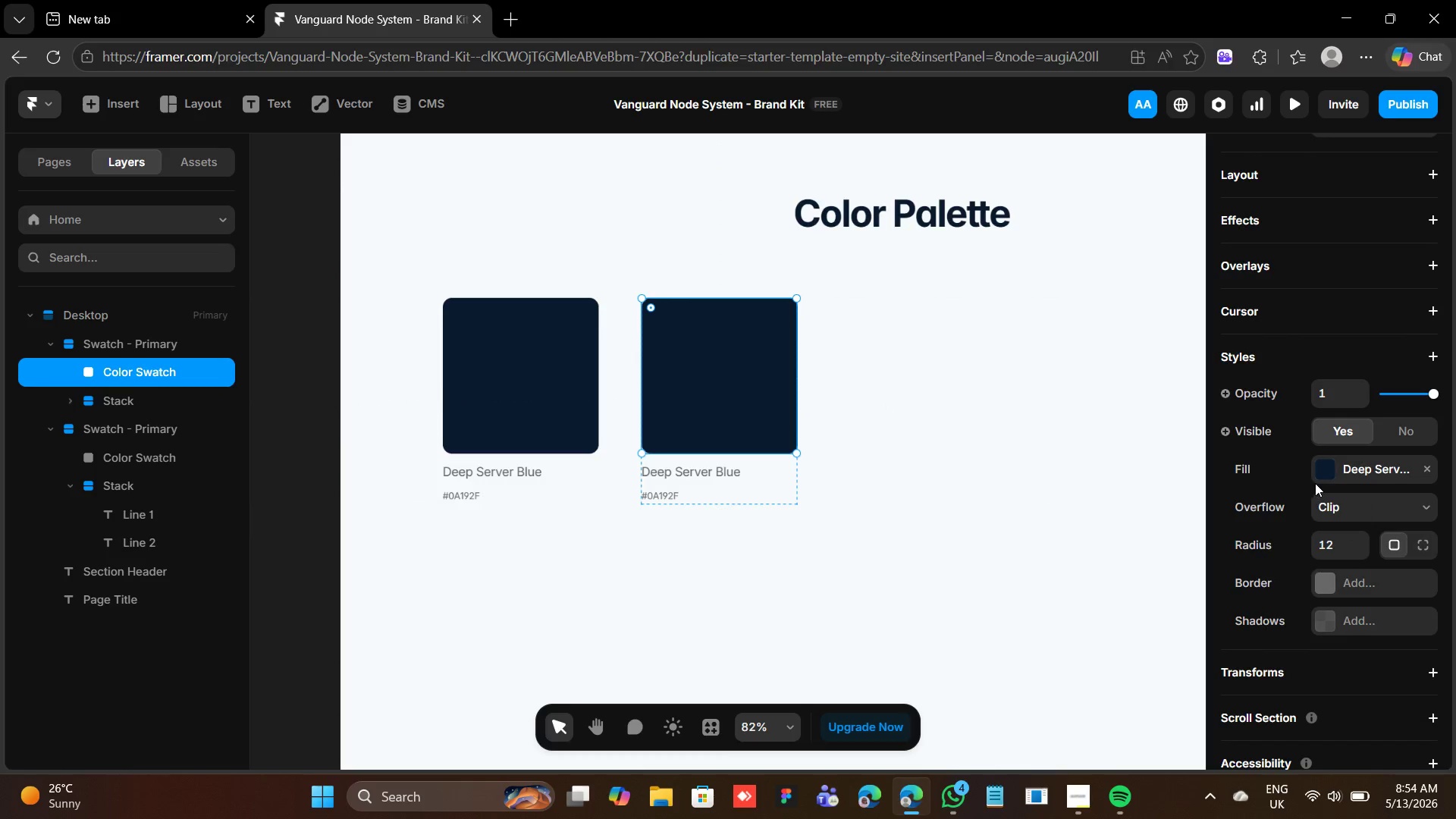 
left_click([1325, 469])
 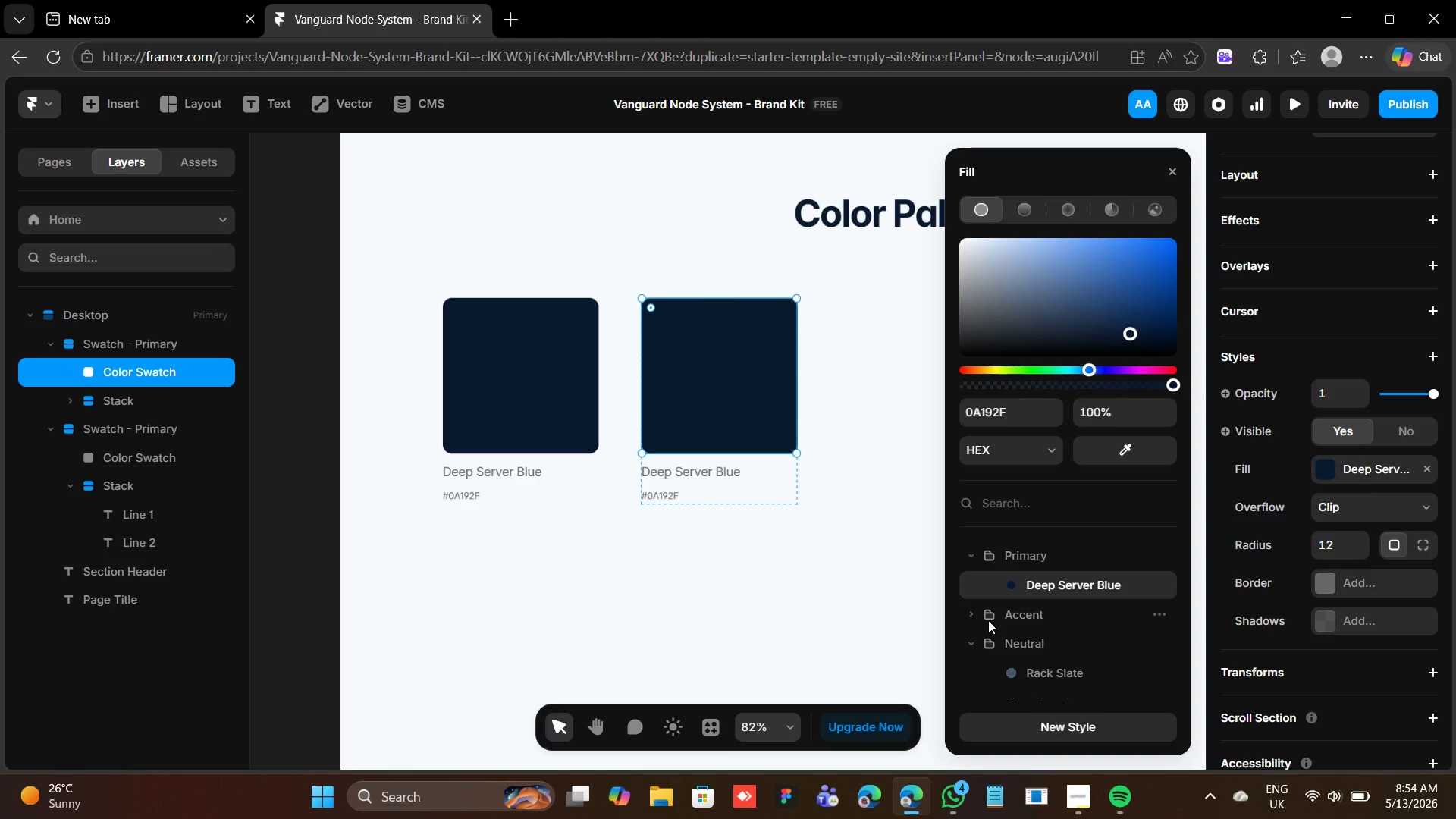 
double_click([987, 615])
 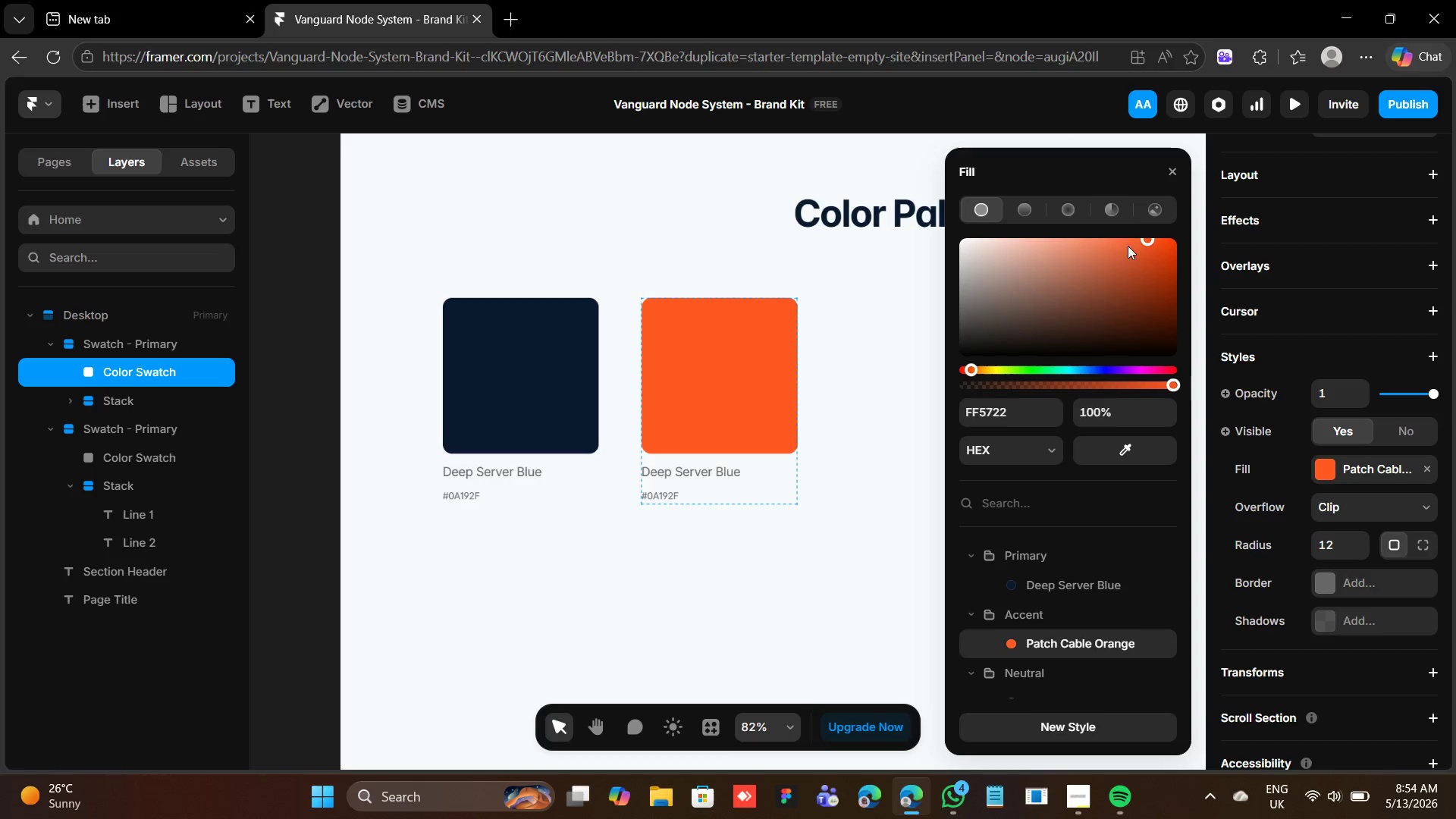 
left_click([1168, 173])
 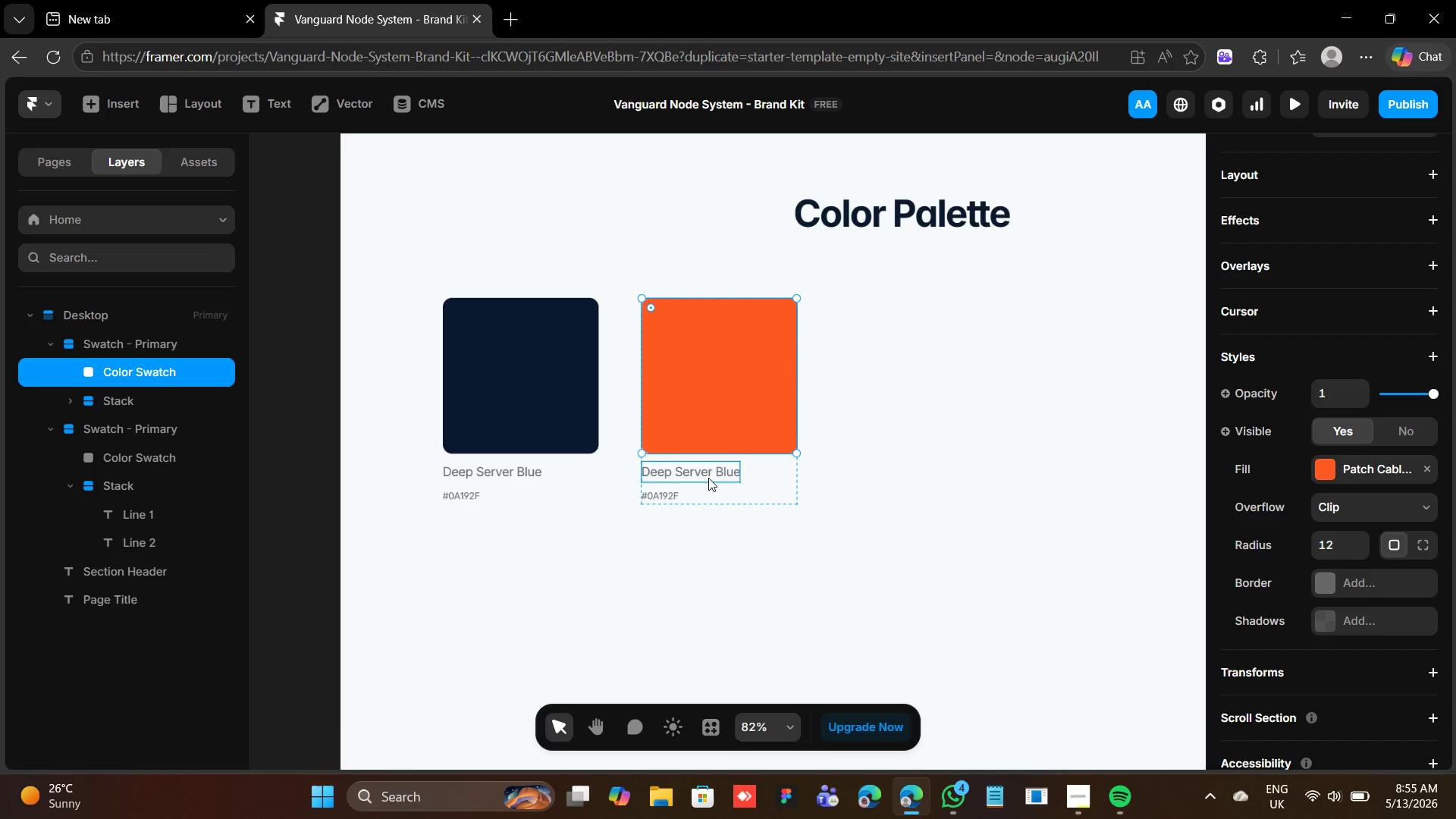 
wait(14.94)
 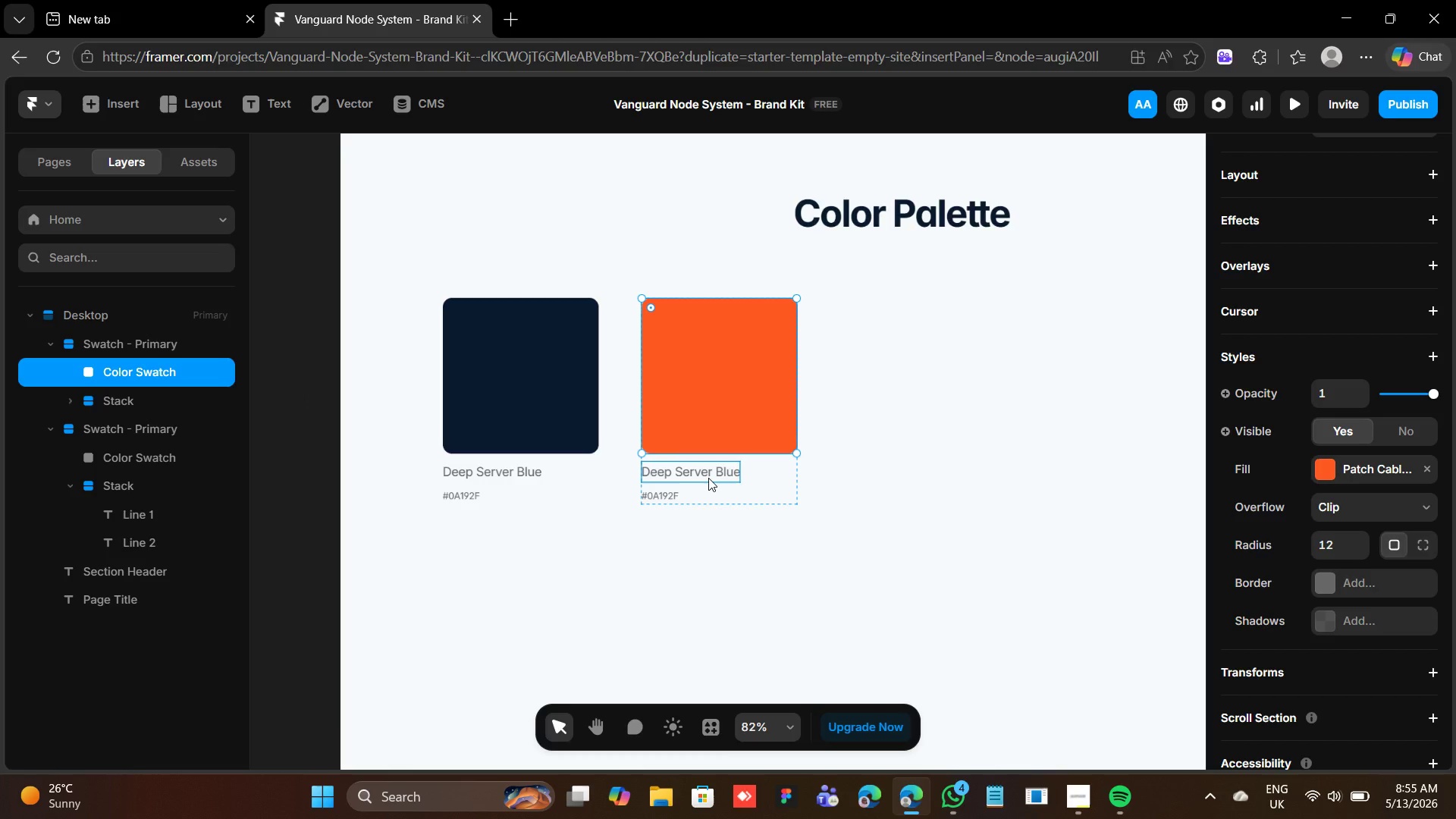 
double_click([709, 474])
 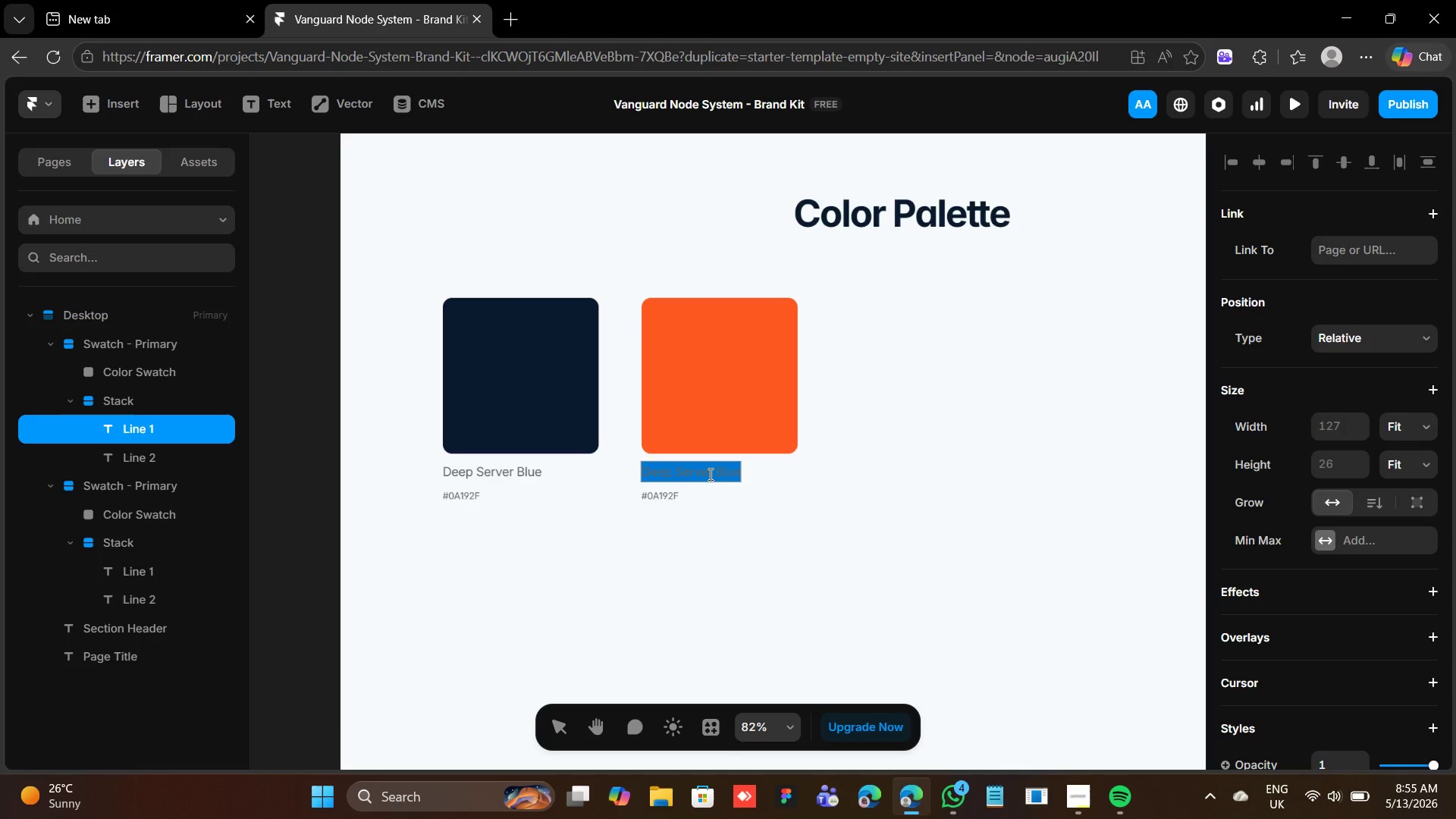 
triple_click([709, 474])
 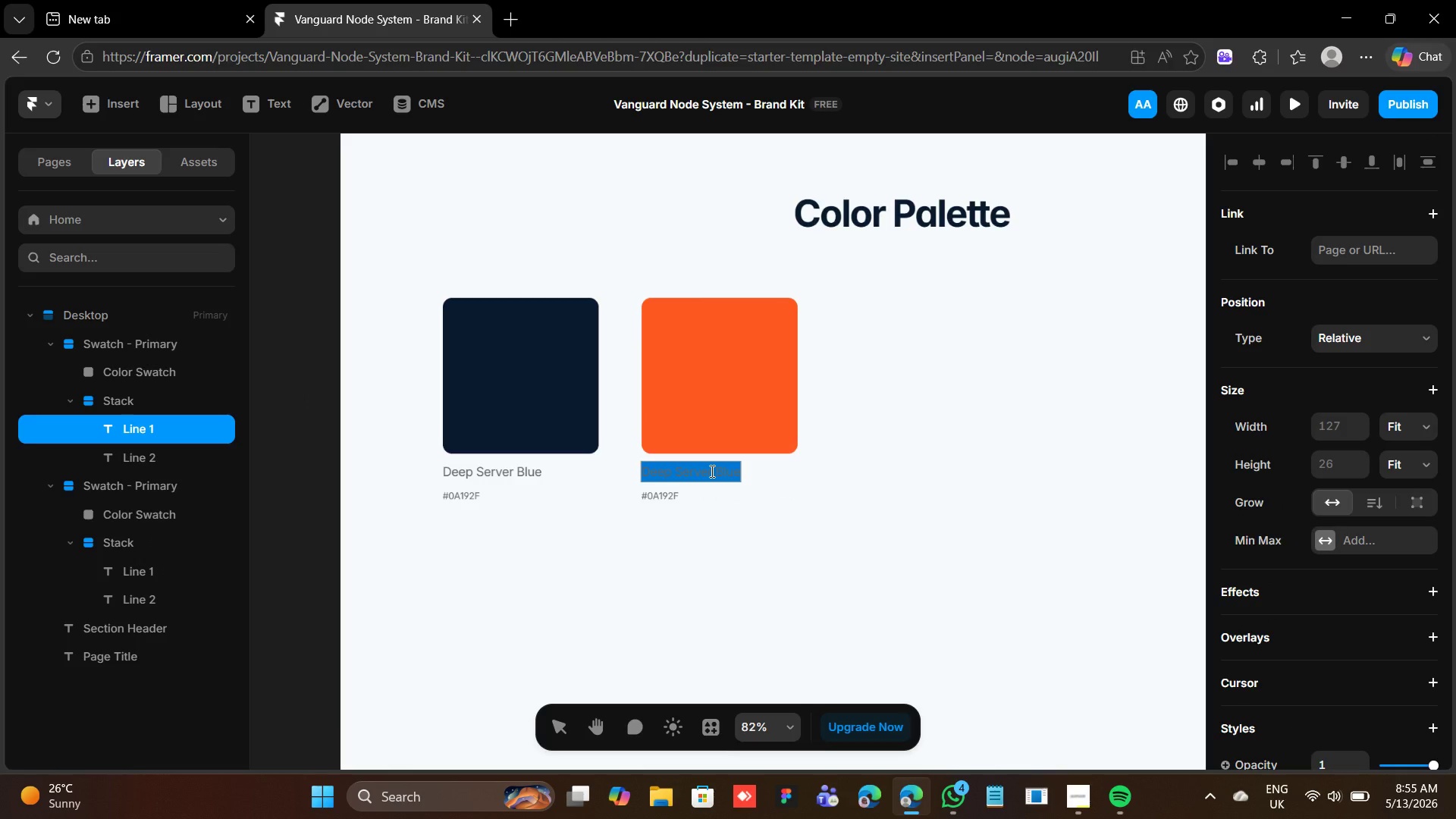 
type(Patch Cable Orange)
 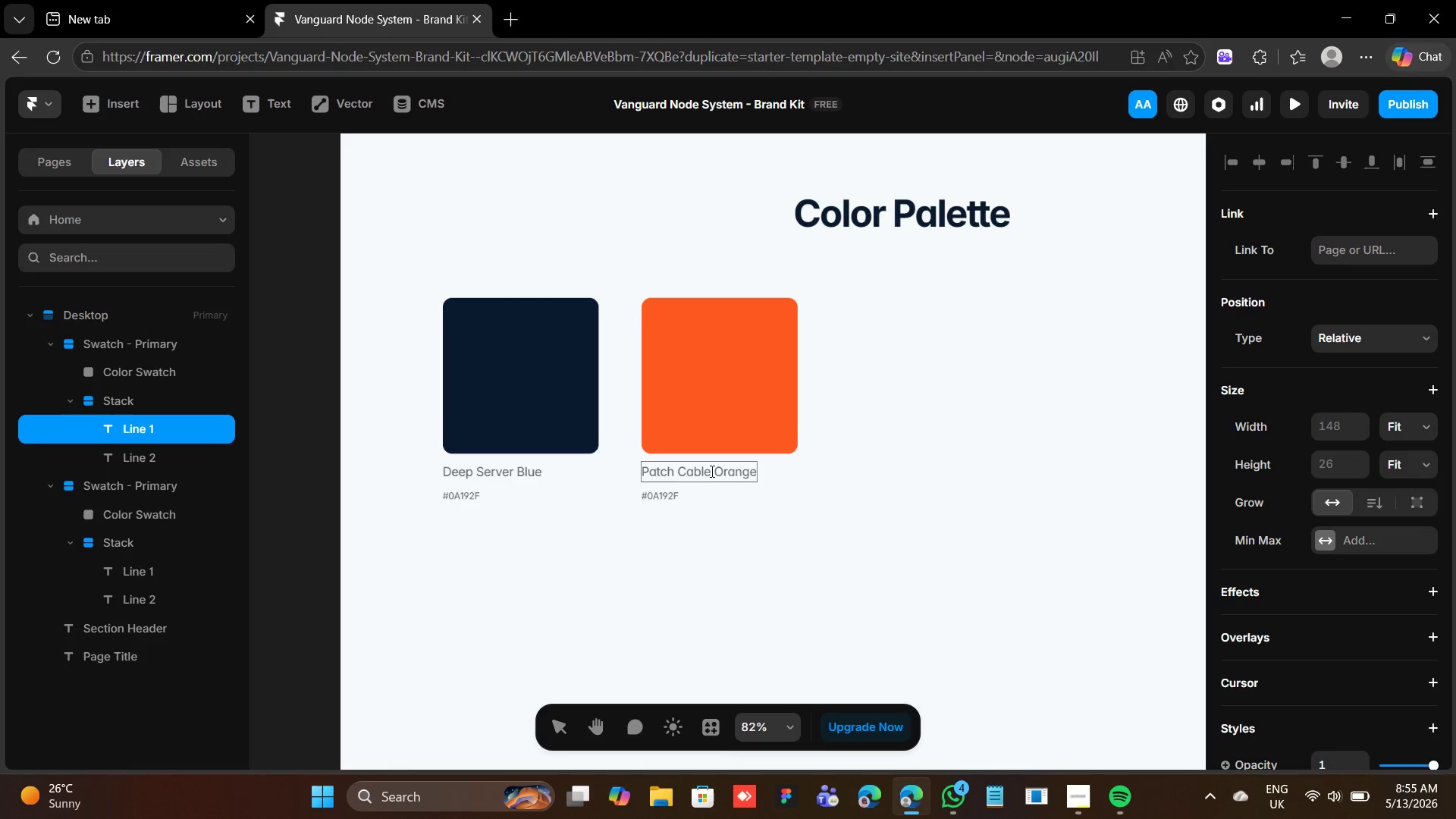 
double_click([663, 495])
 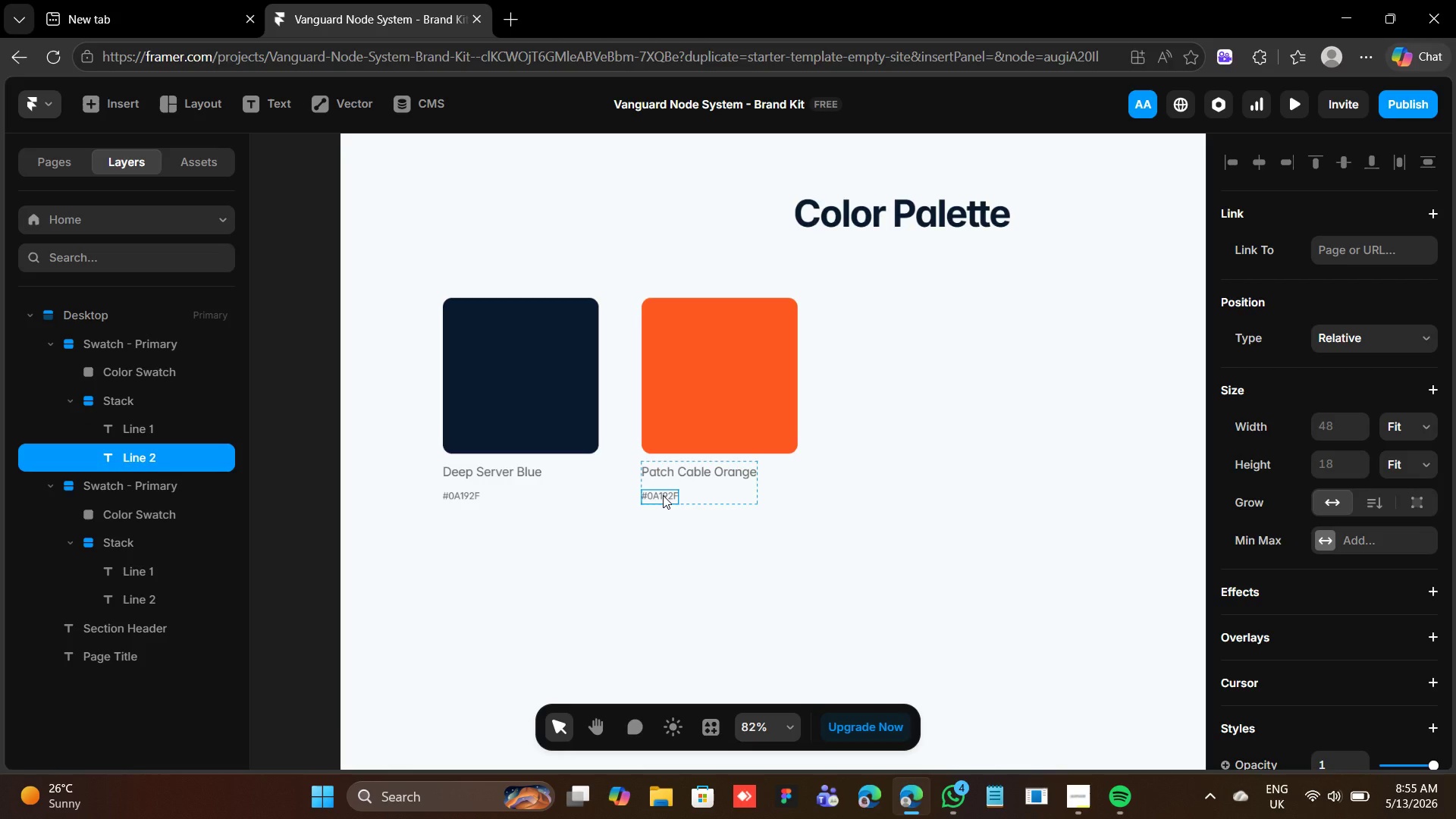 
triple_click([663, 495])
 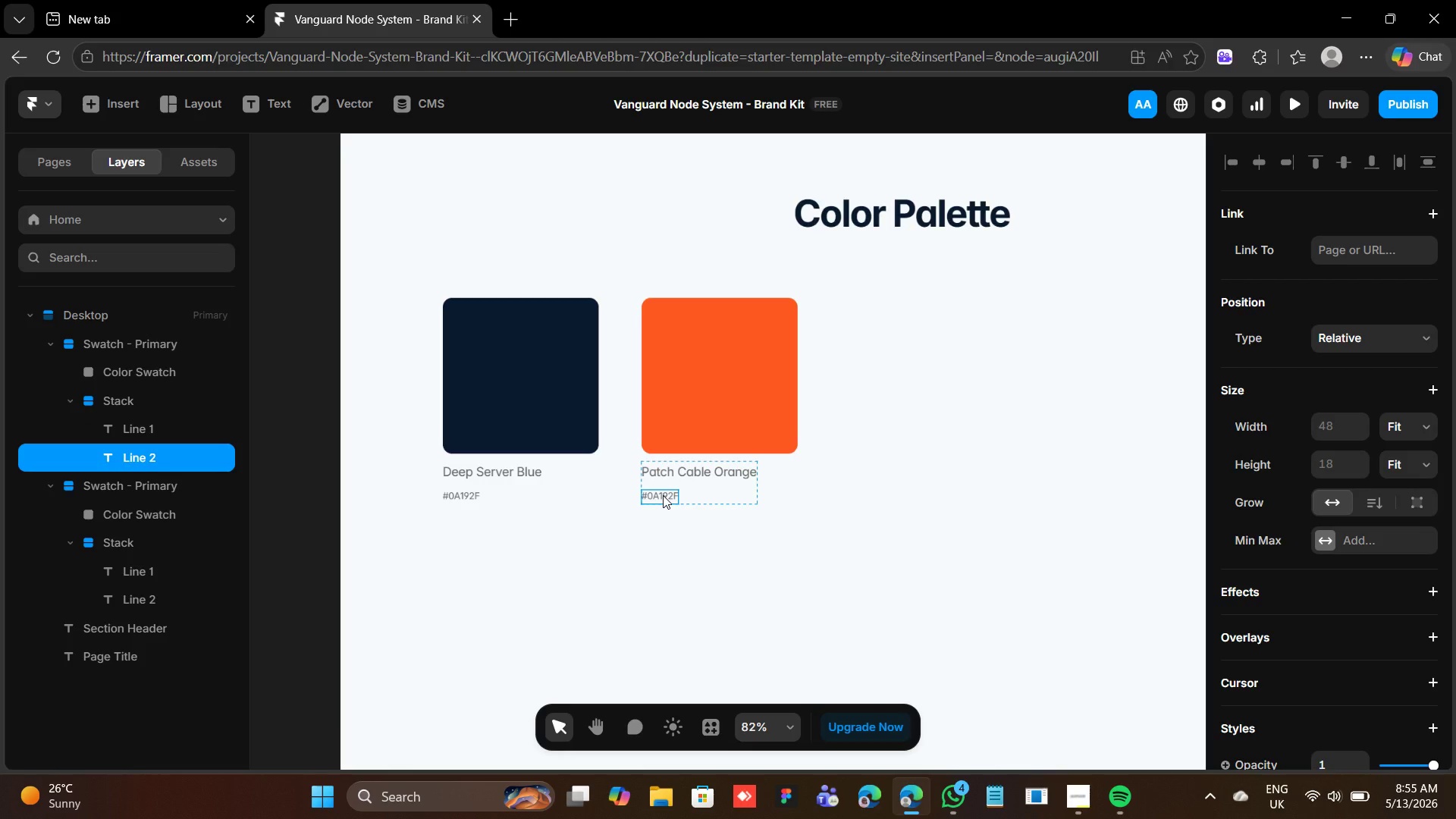 
triple_click([663, 495])
 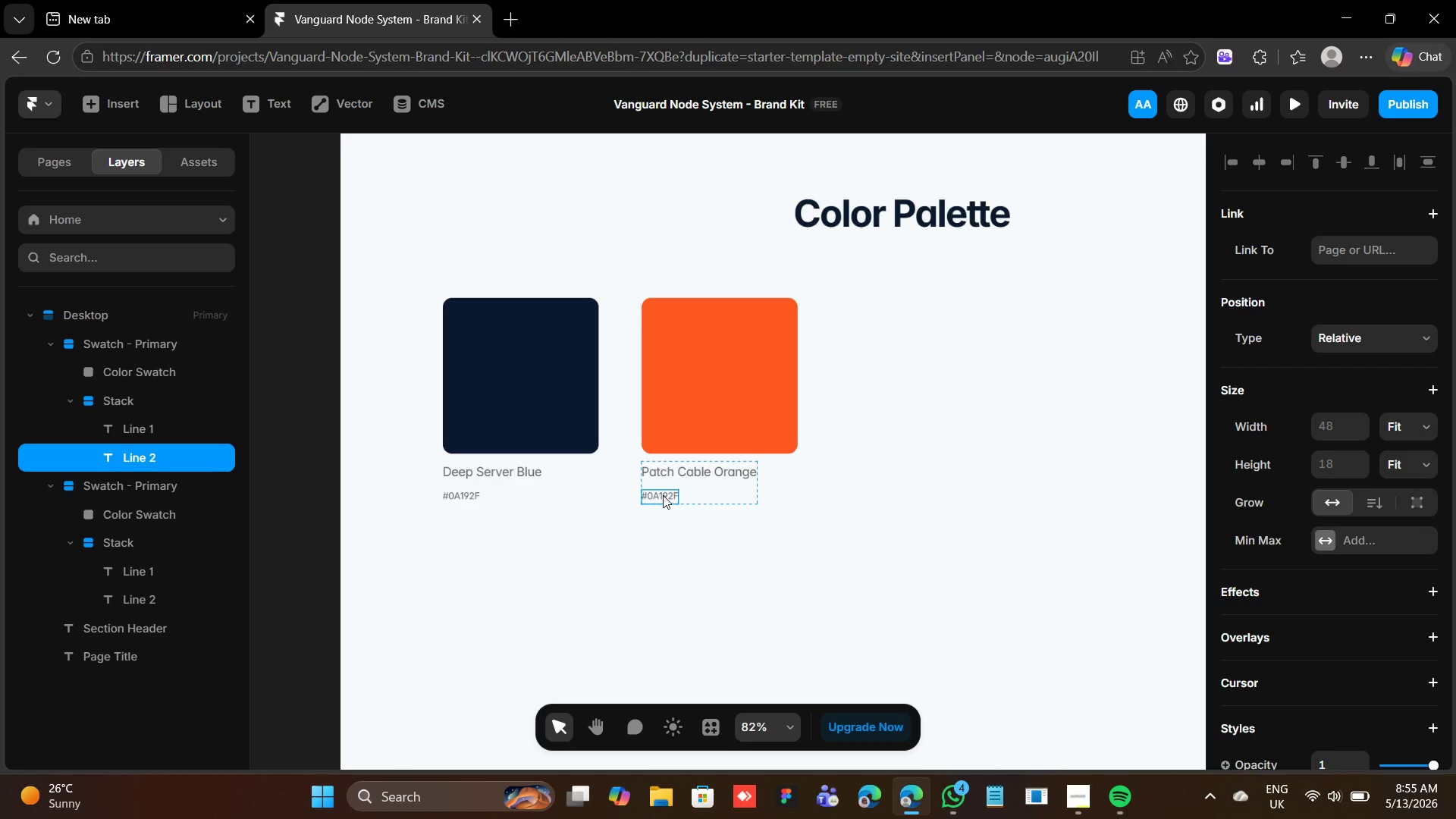 
triple_click([663, 495])
 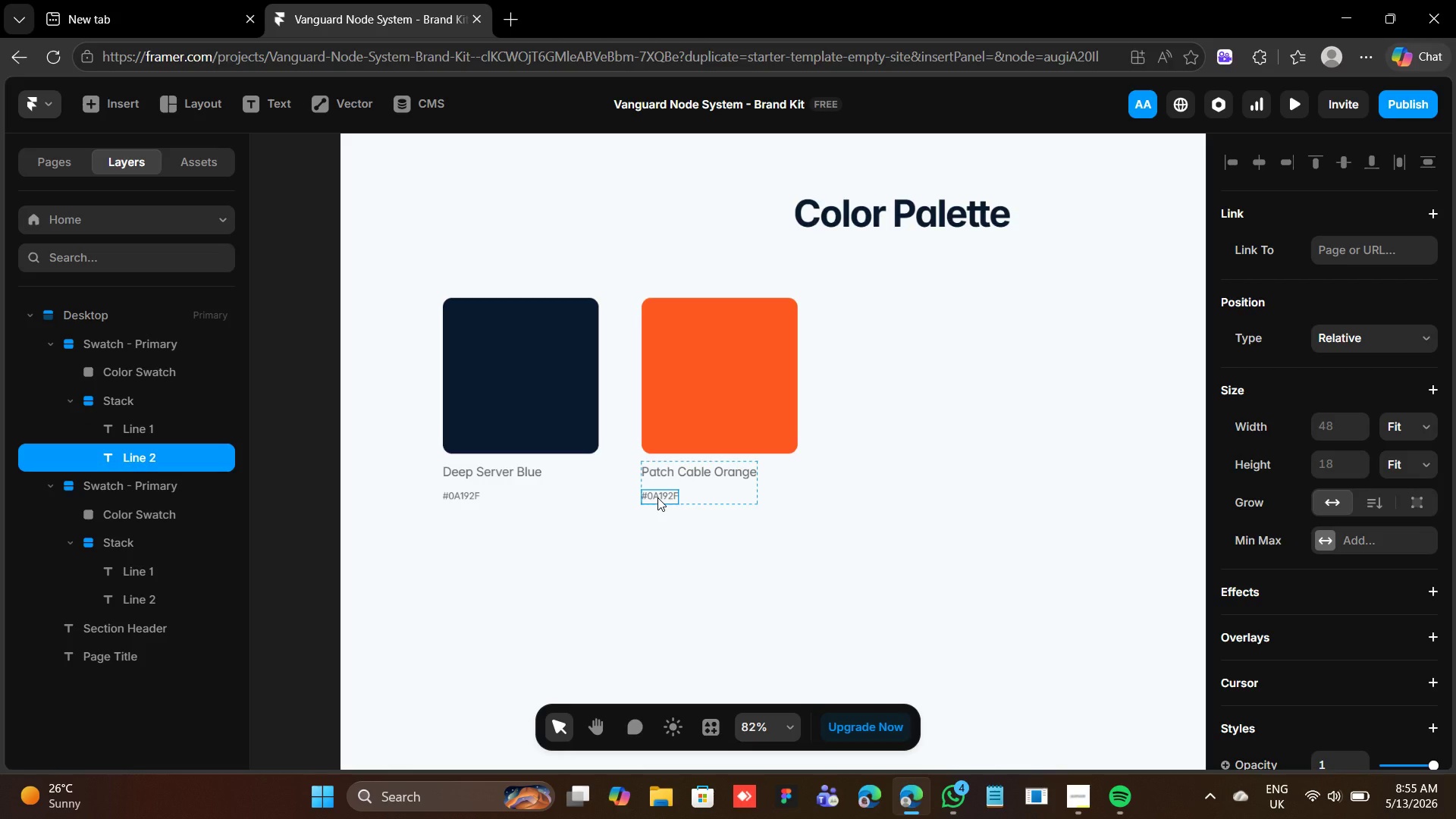 
double_click([657, 497])
 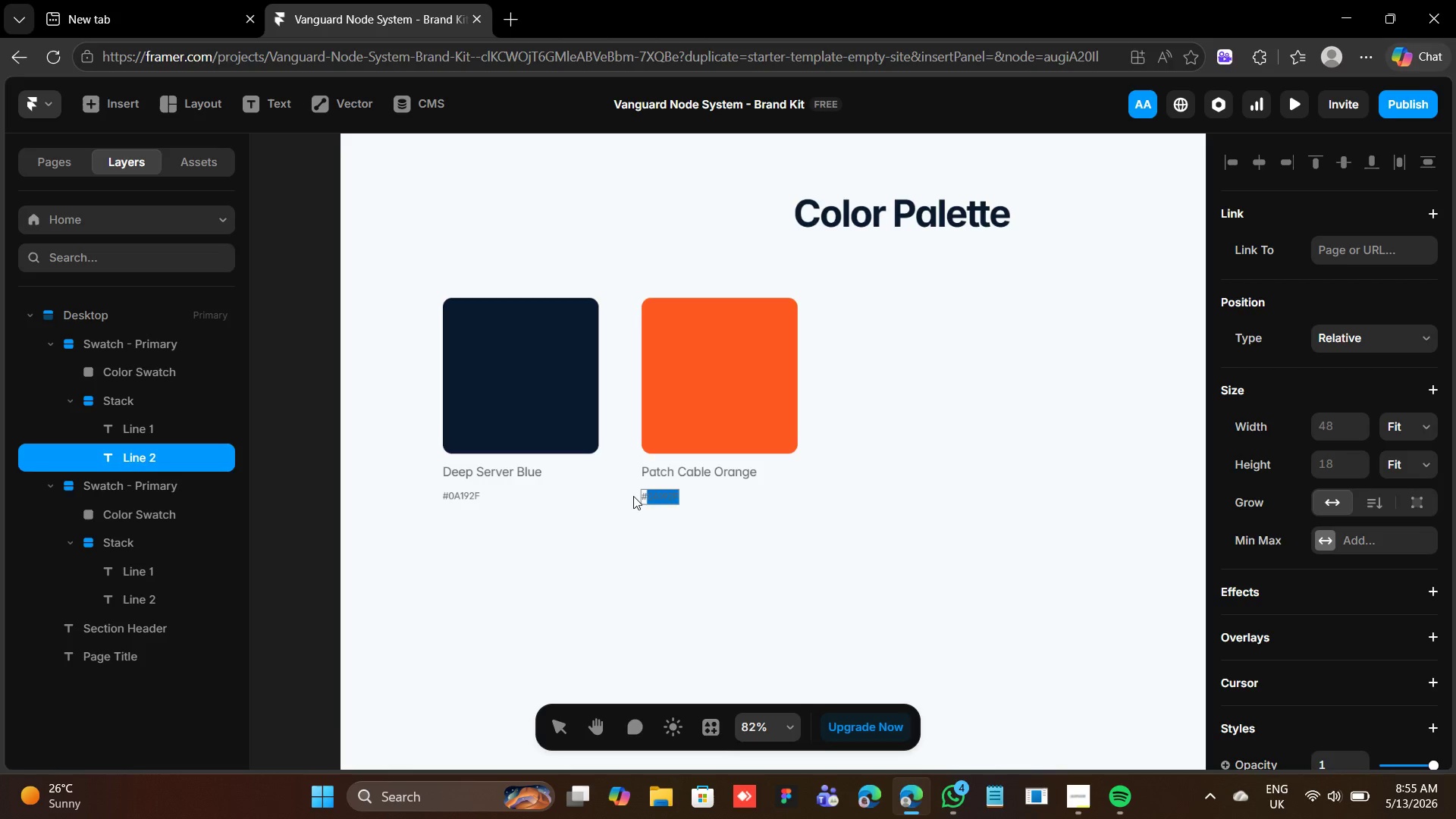 
type(FF5722)
 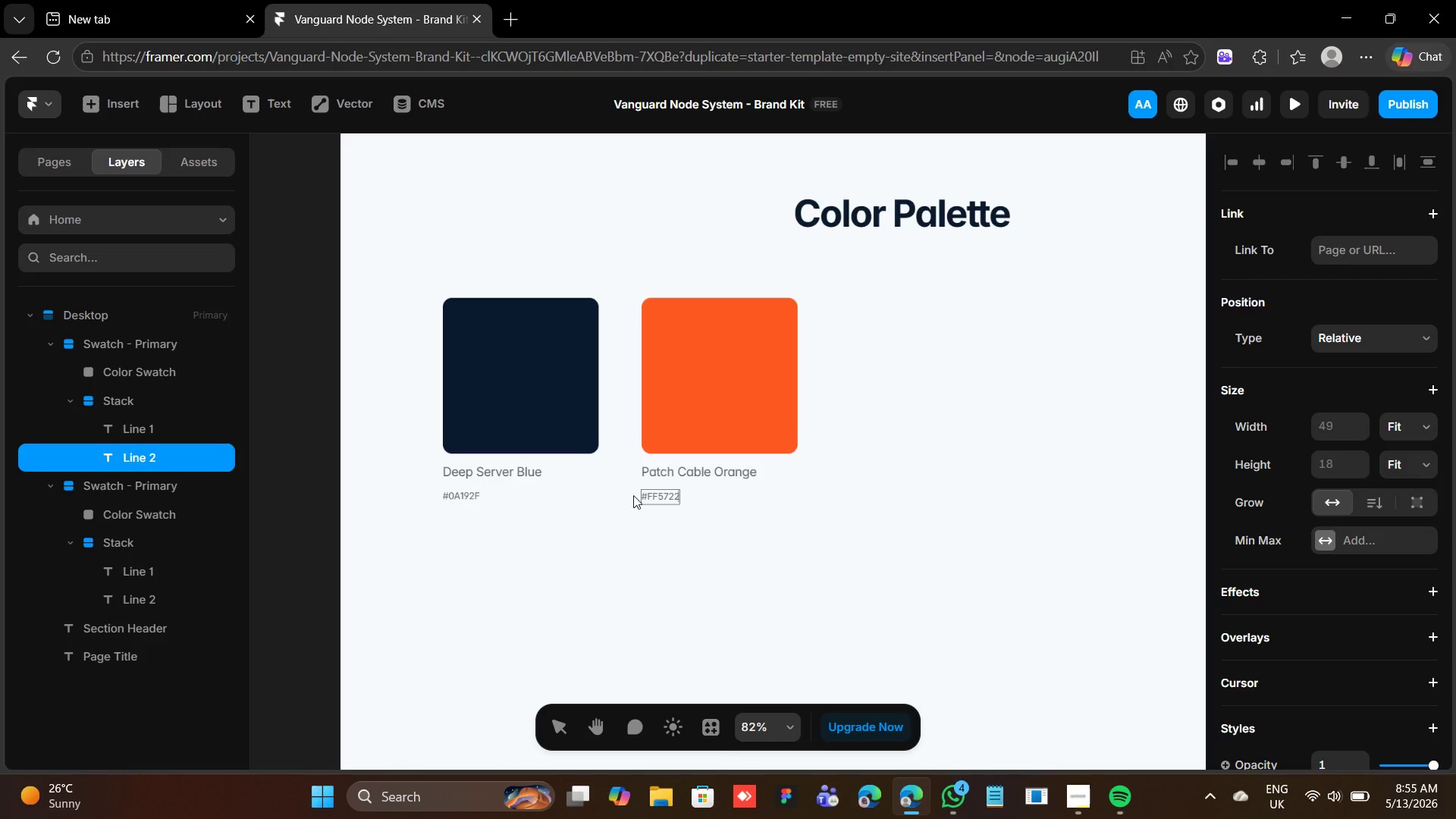 
left_click_drag(start_coordinate=[1043, 536], to_coordinate=[1039, 533])
 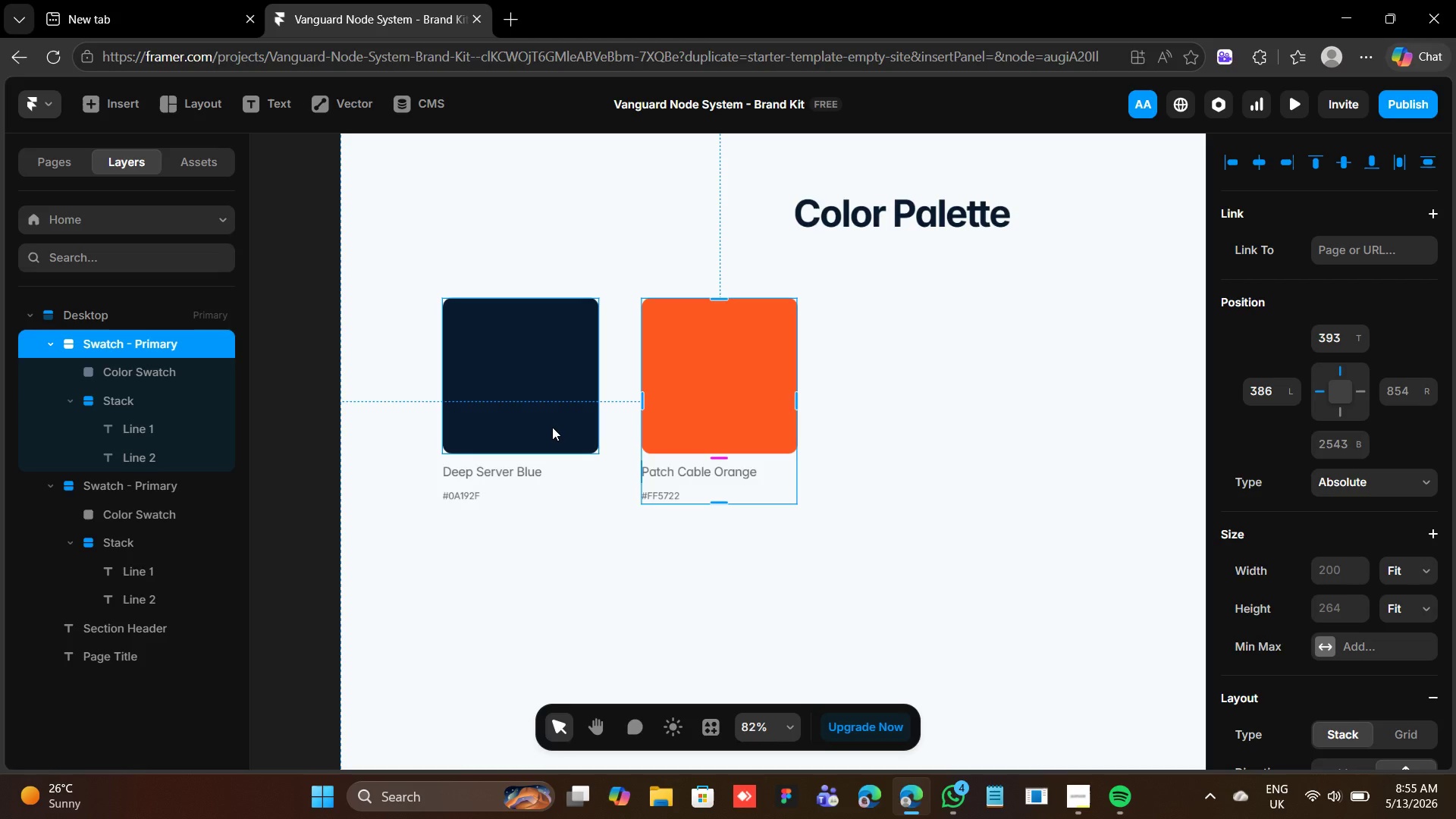 
hold_key(key=AltLeft, duration=6.8)
 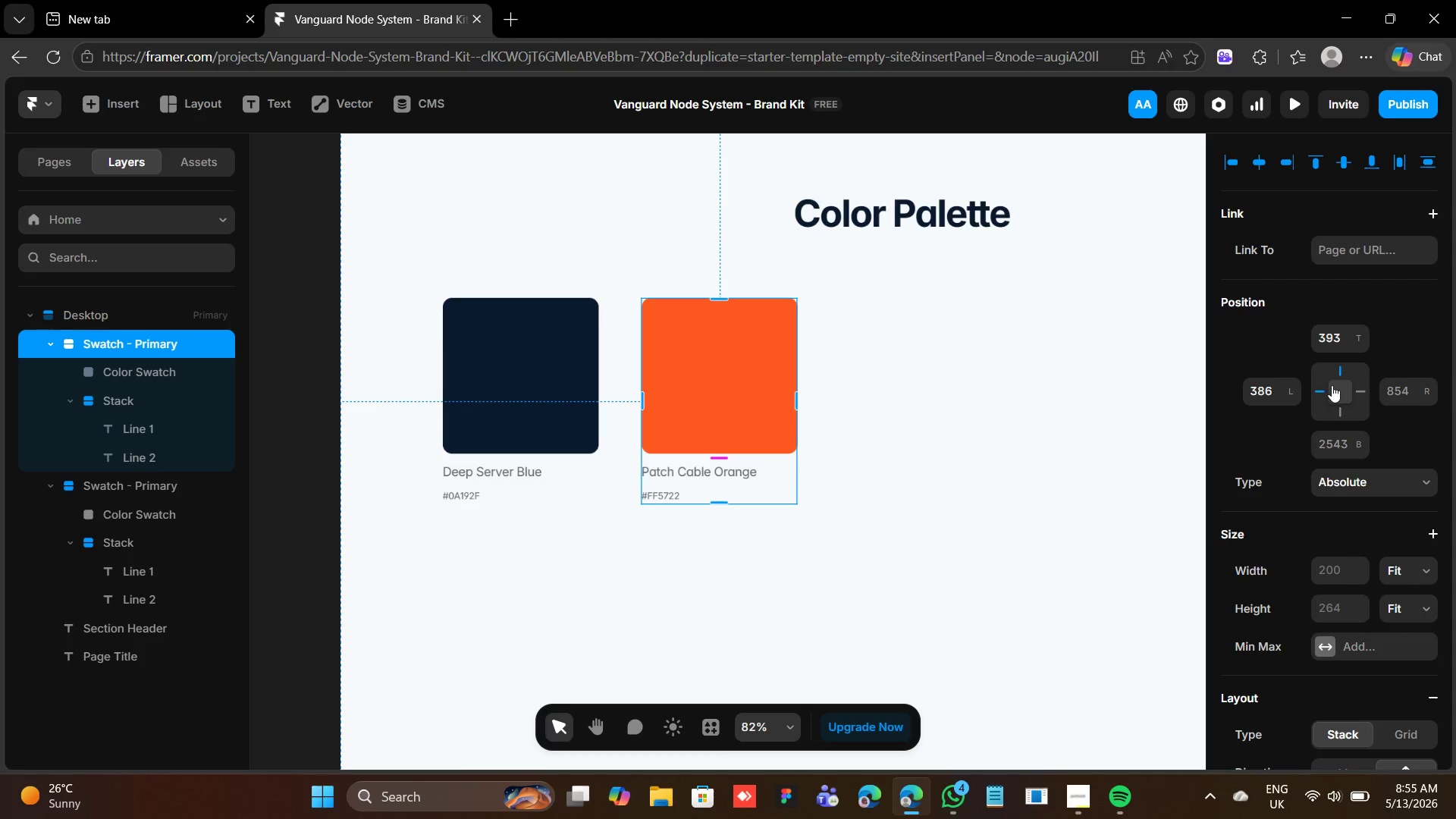 
mouse_move([1259, 399])
 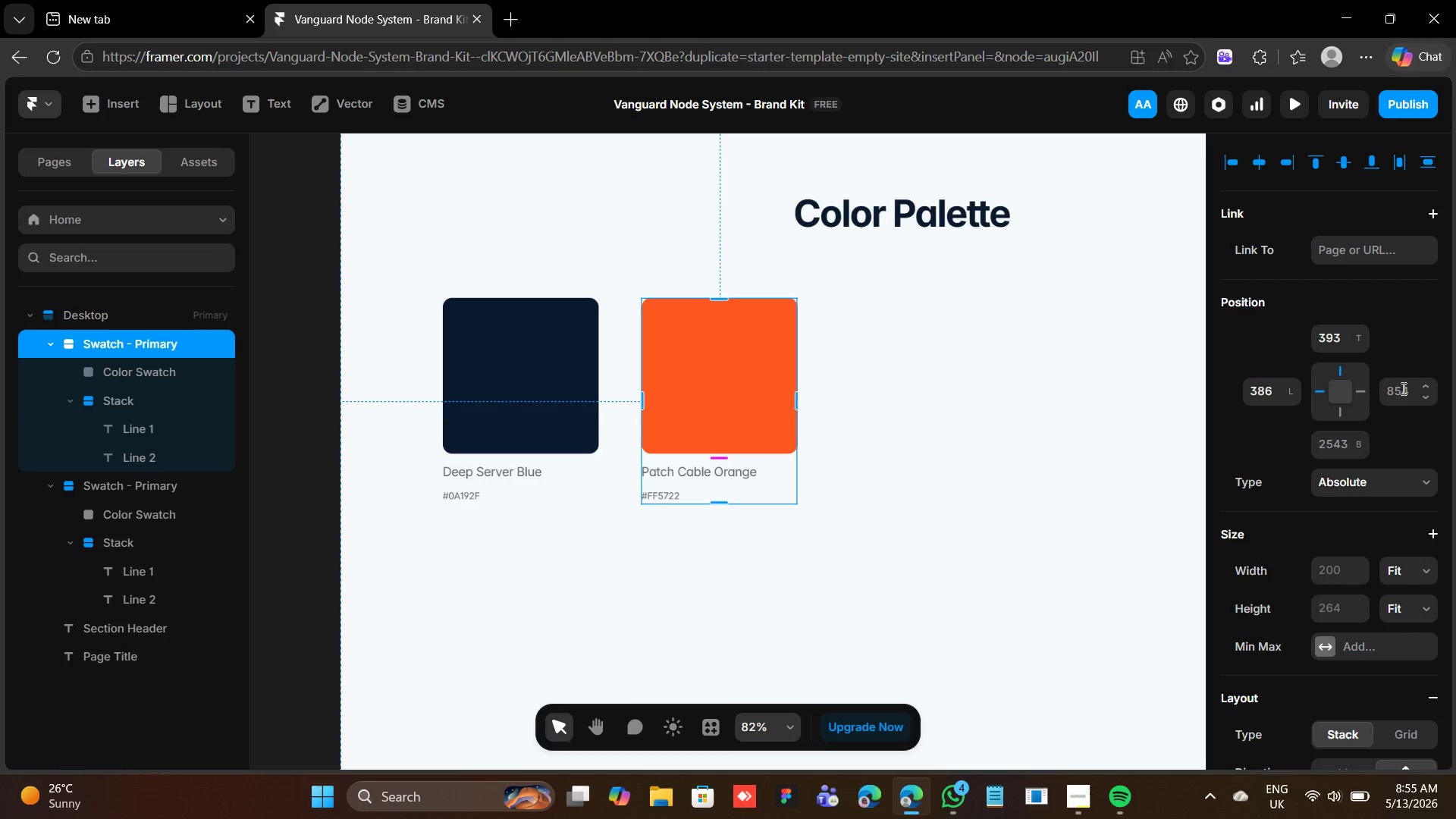 
left_click([1399, 394])
 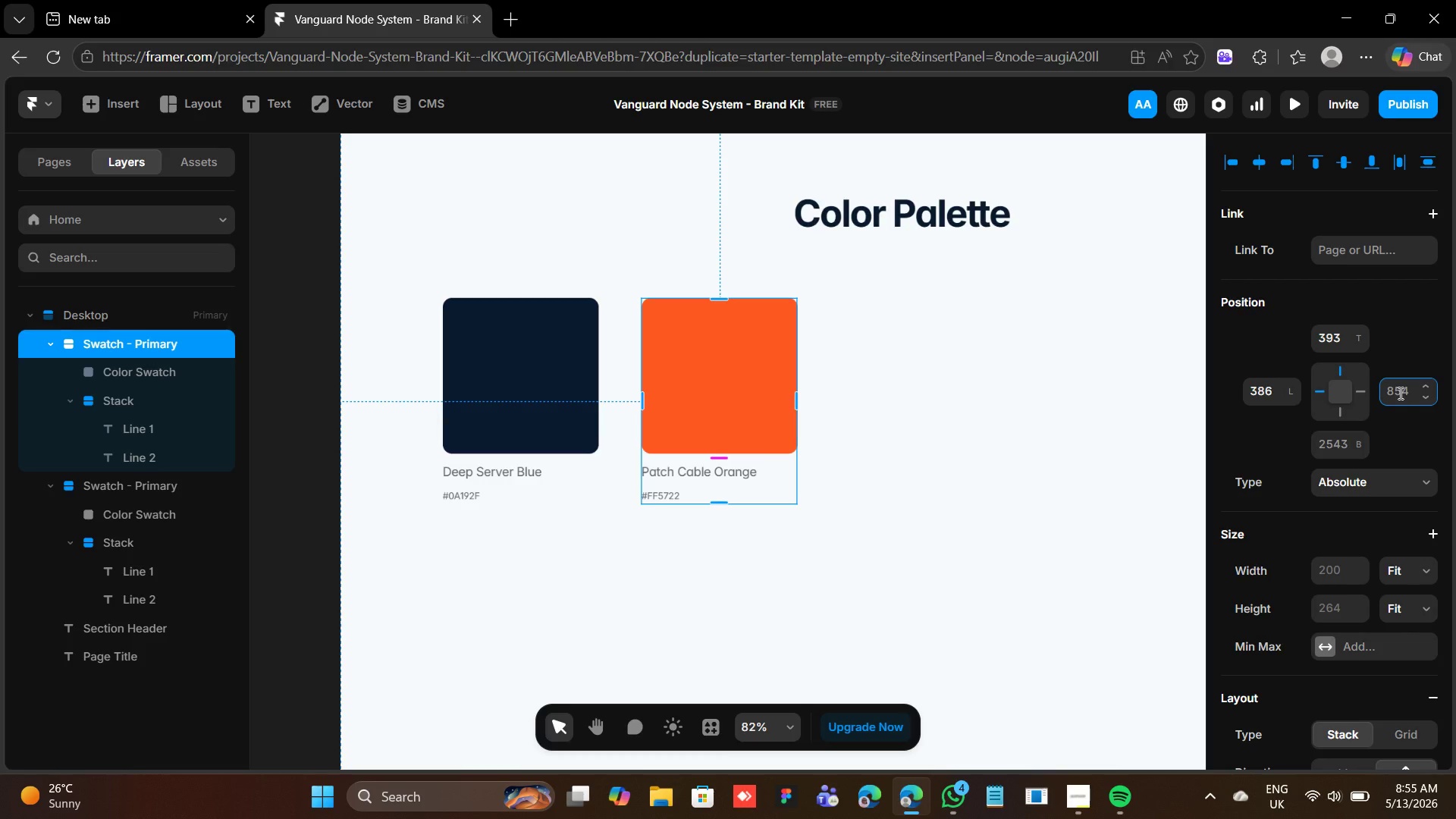 
double_click([1399, 393])
 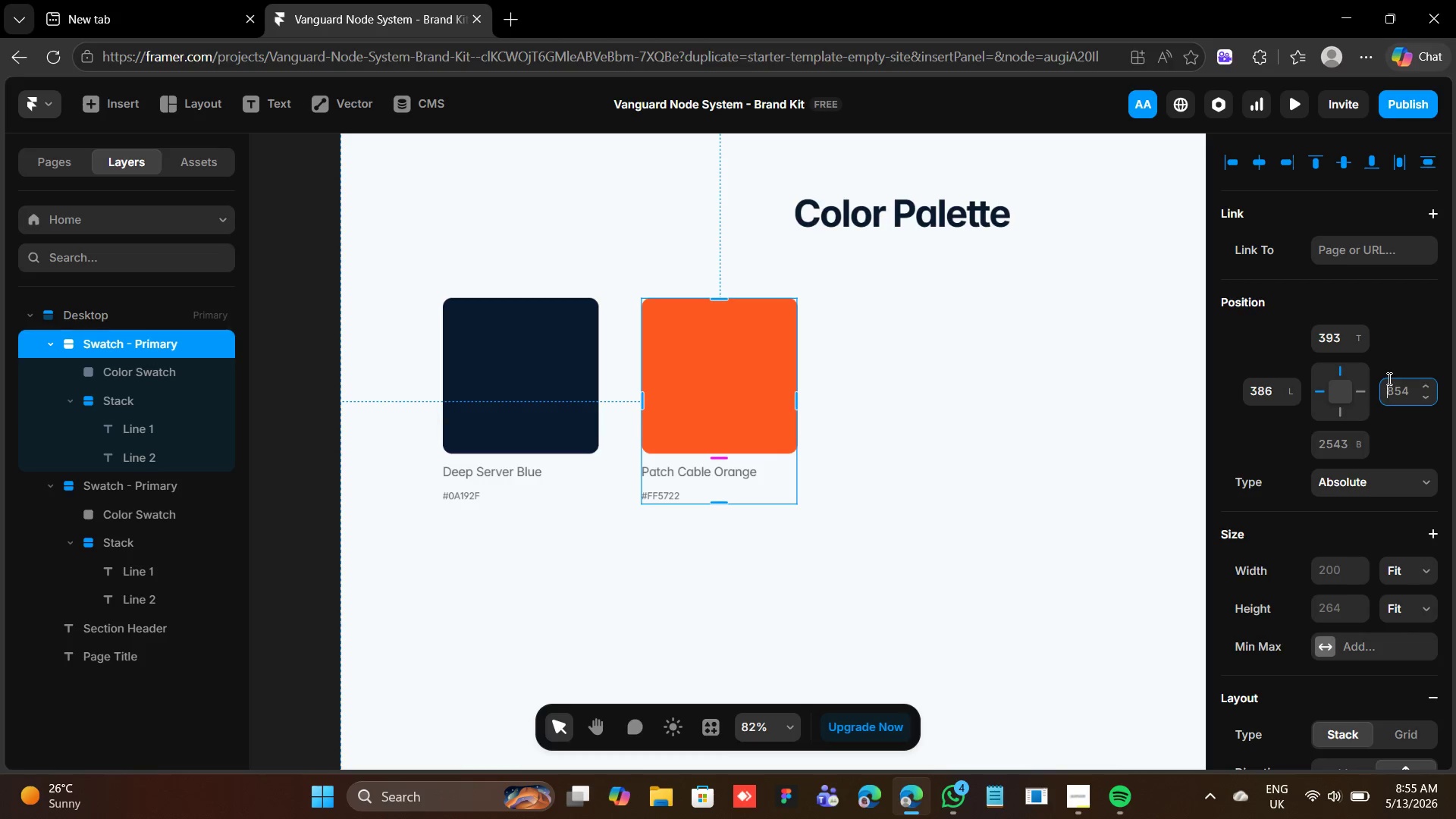 
type(24)
 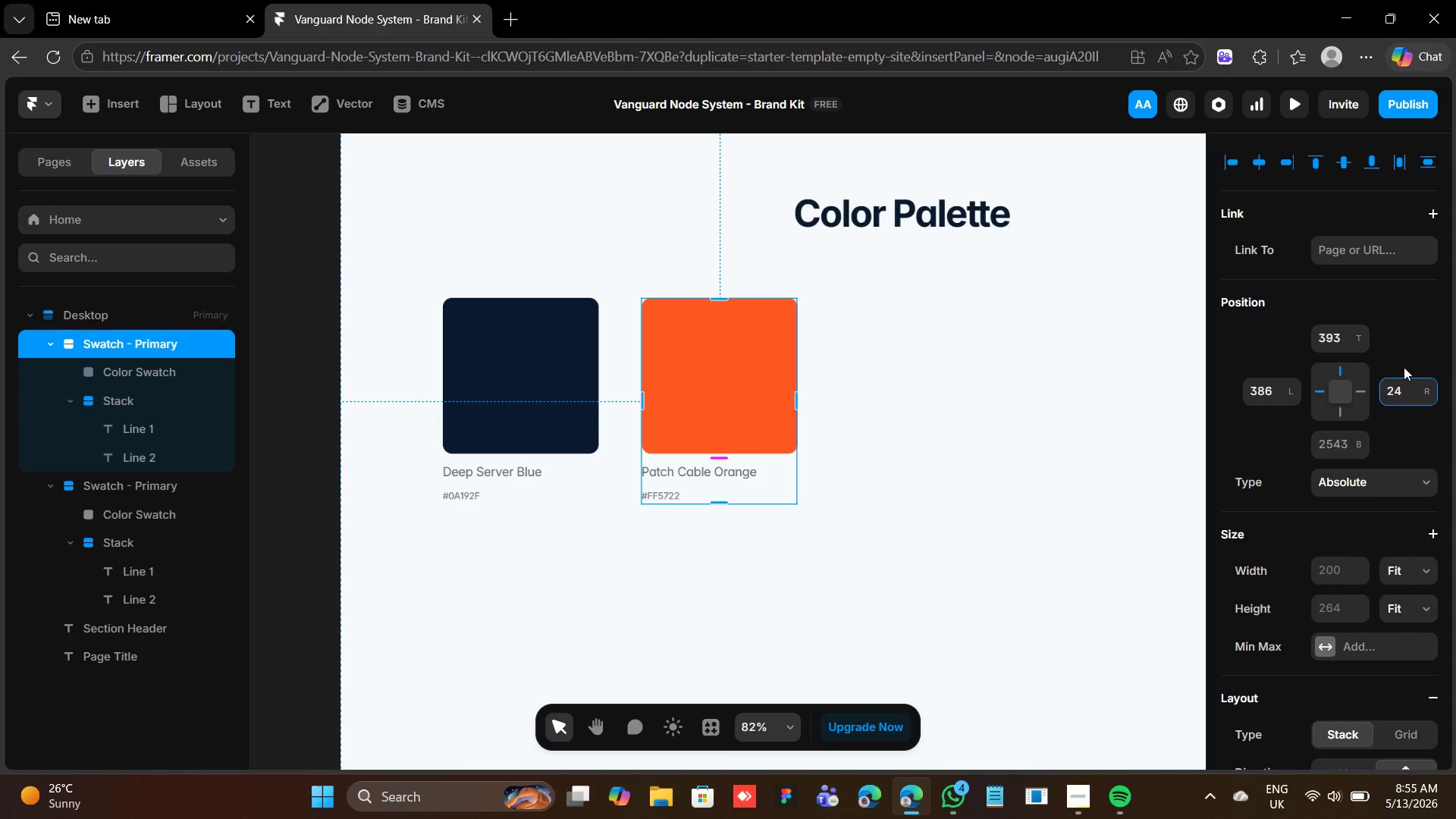 
key(0)
 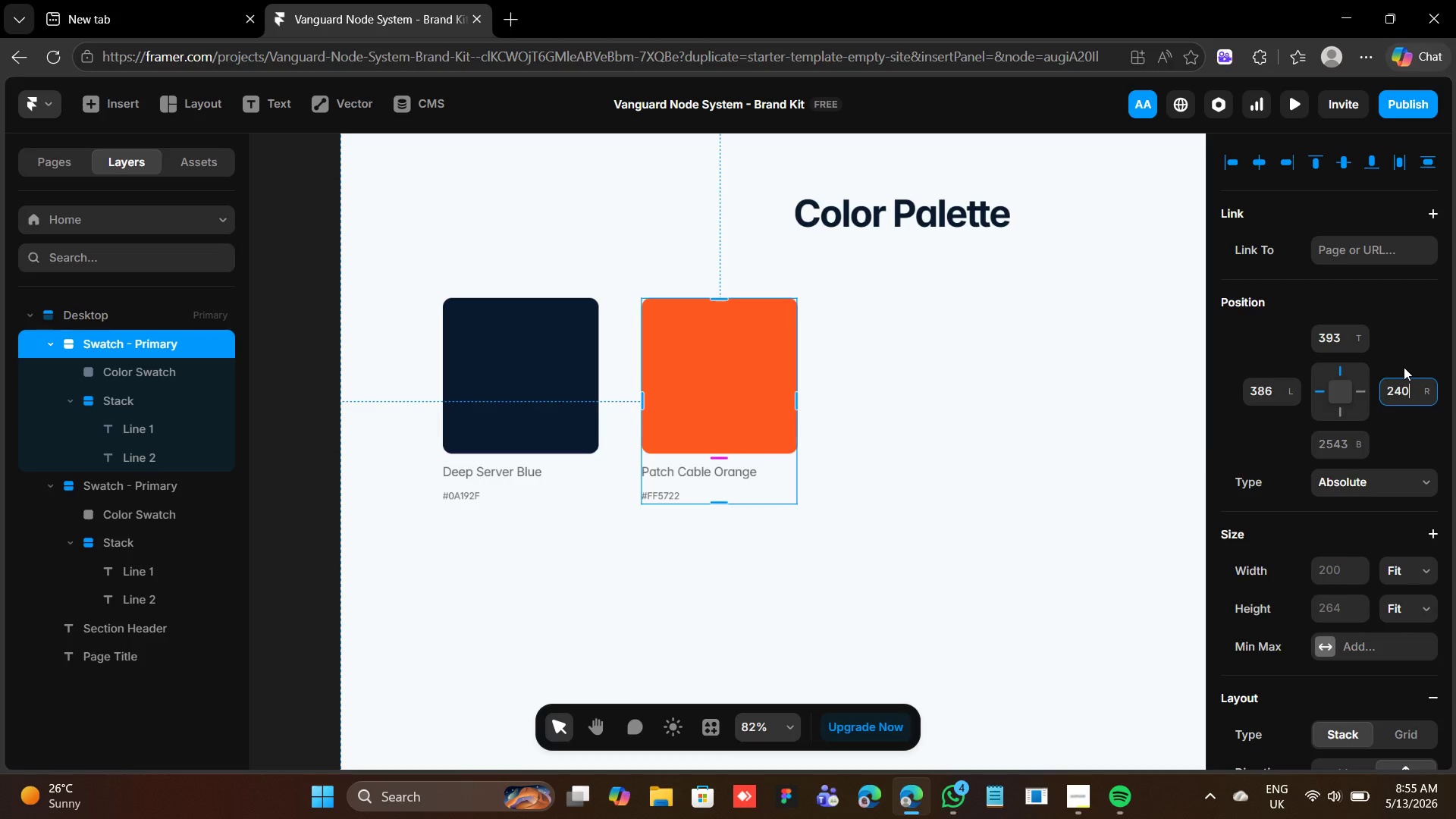 
key(Enter)
 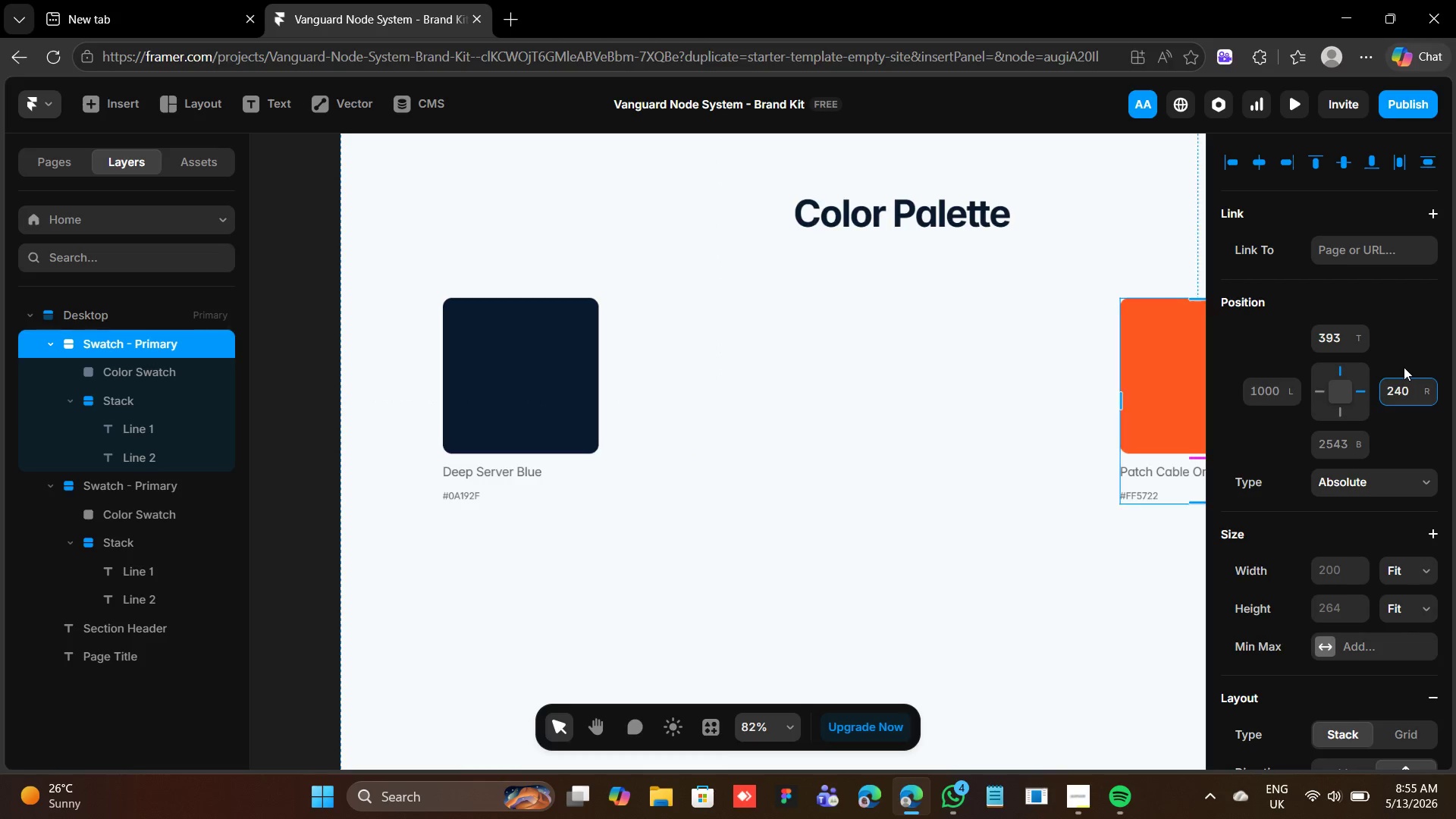 
key(Control+Z)
 